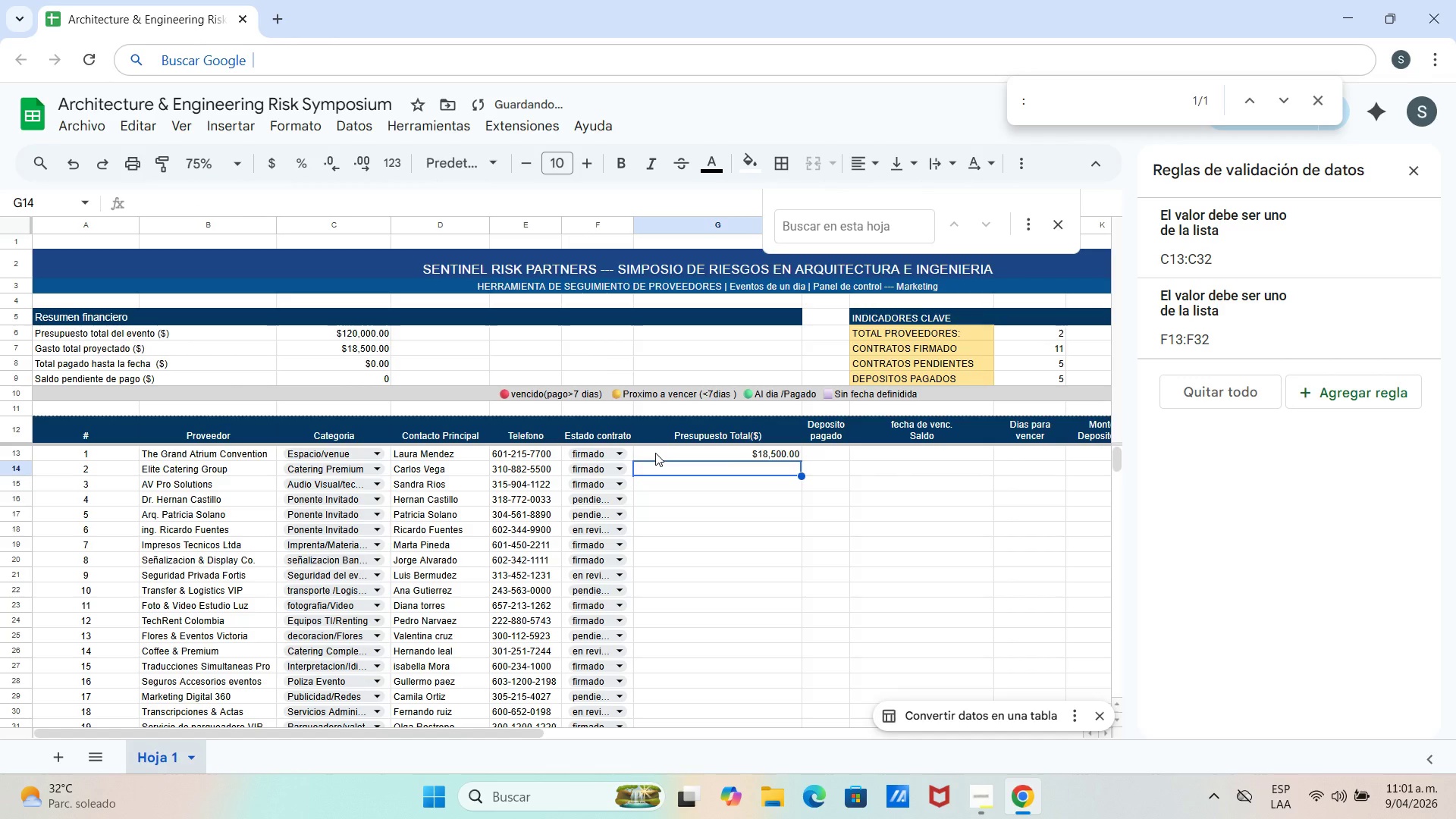 
type($12)
 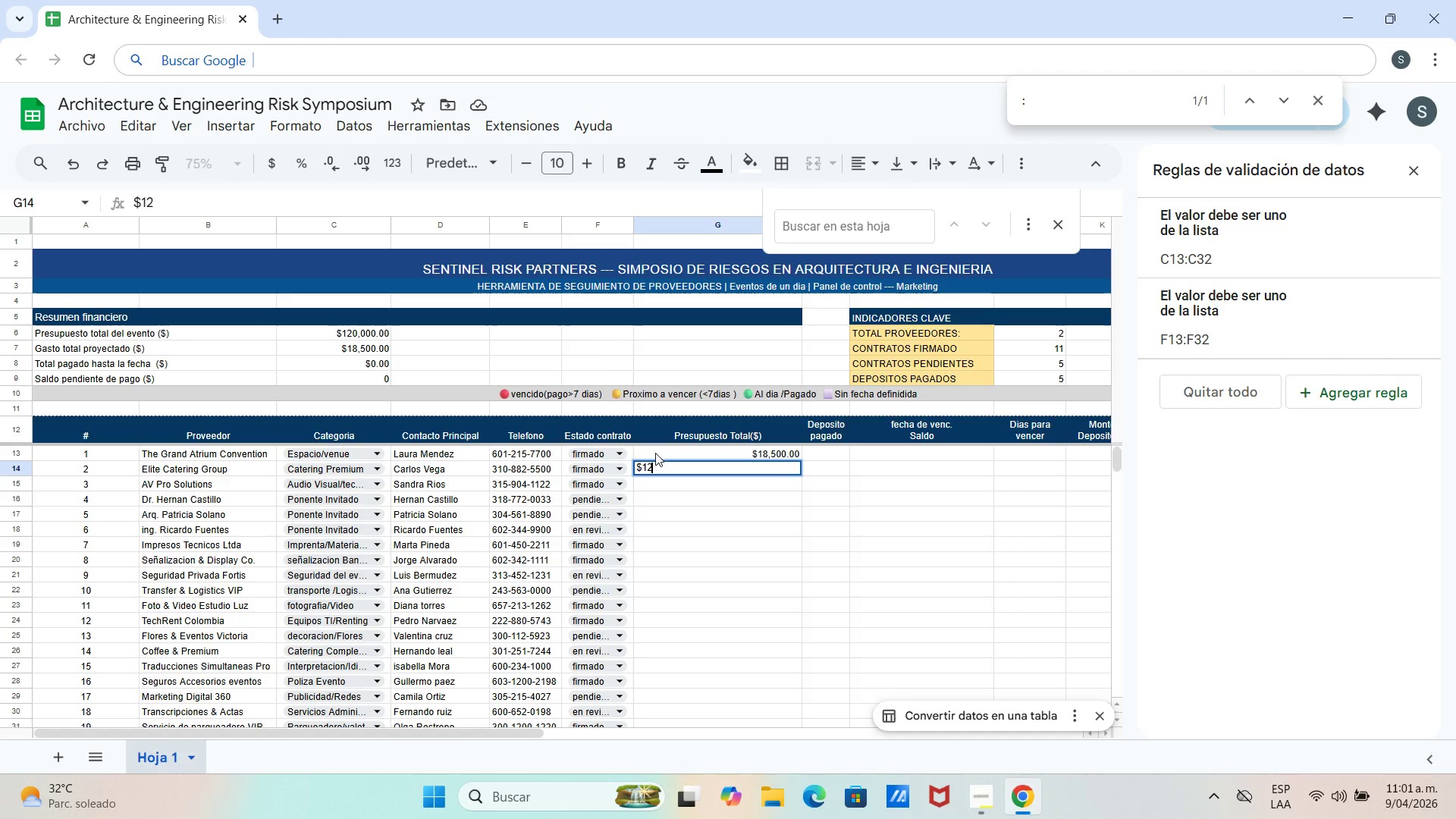 
type(,300)
 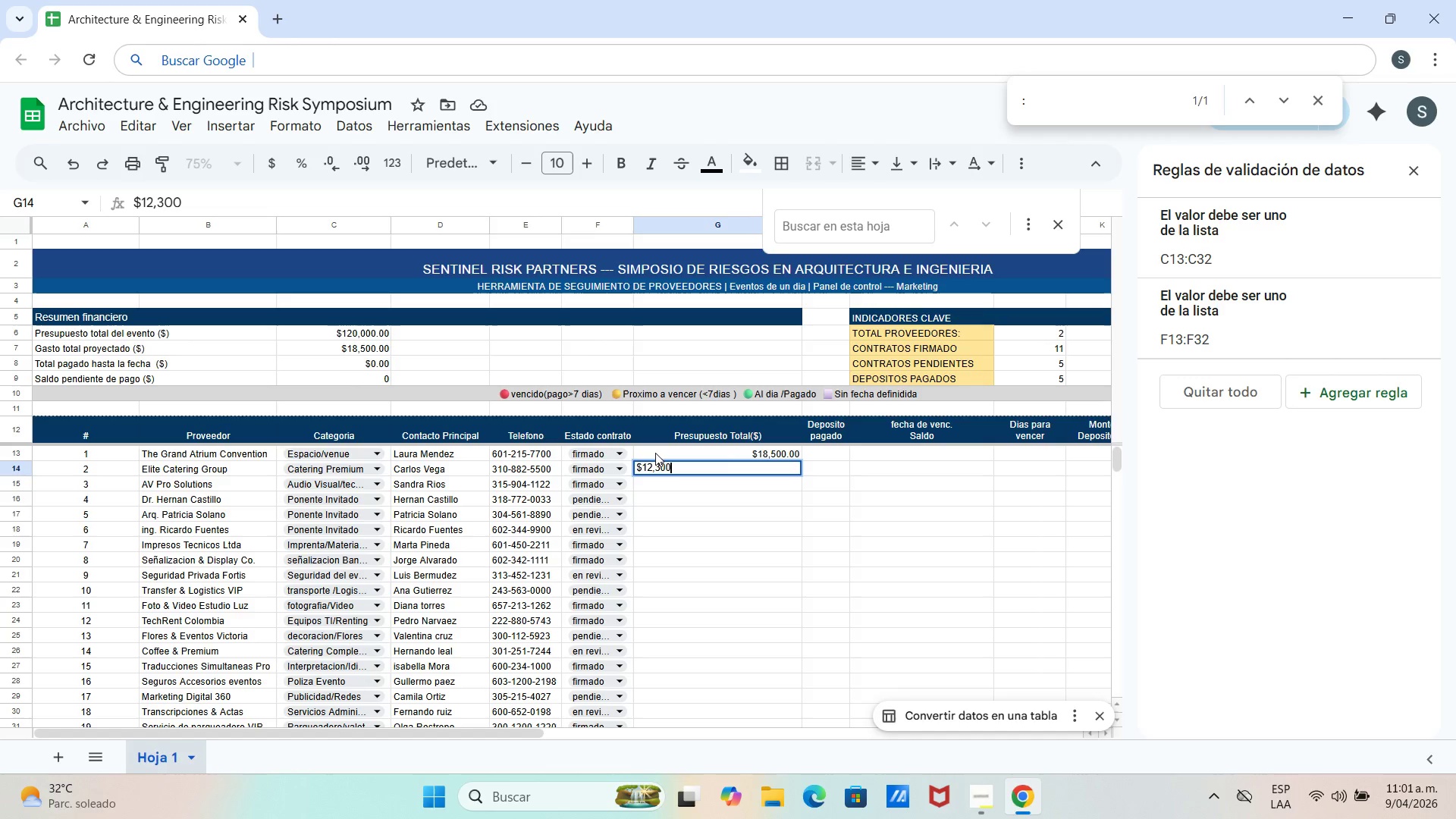 
key(Enter)
 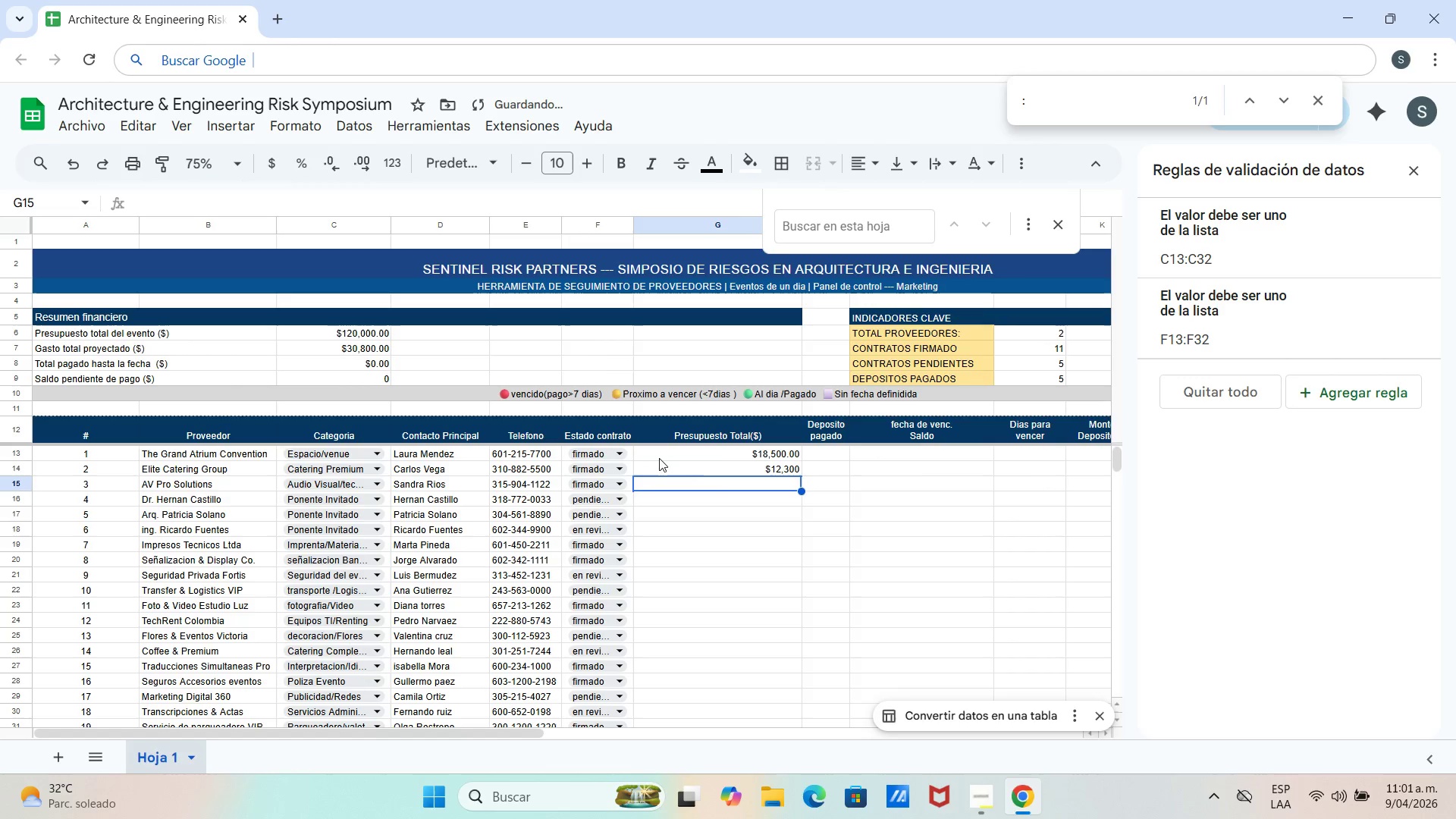 
left_click([692, 461])
 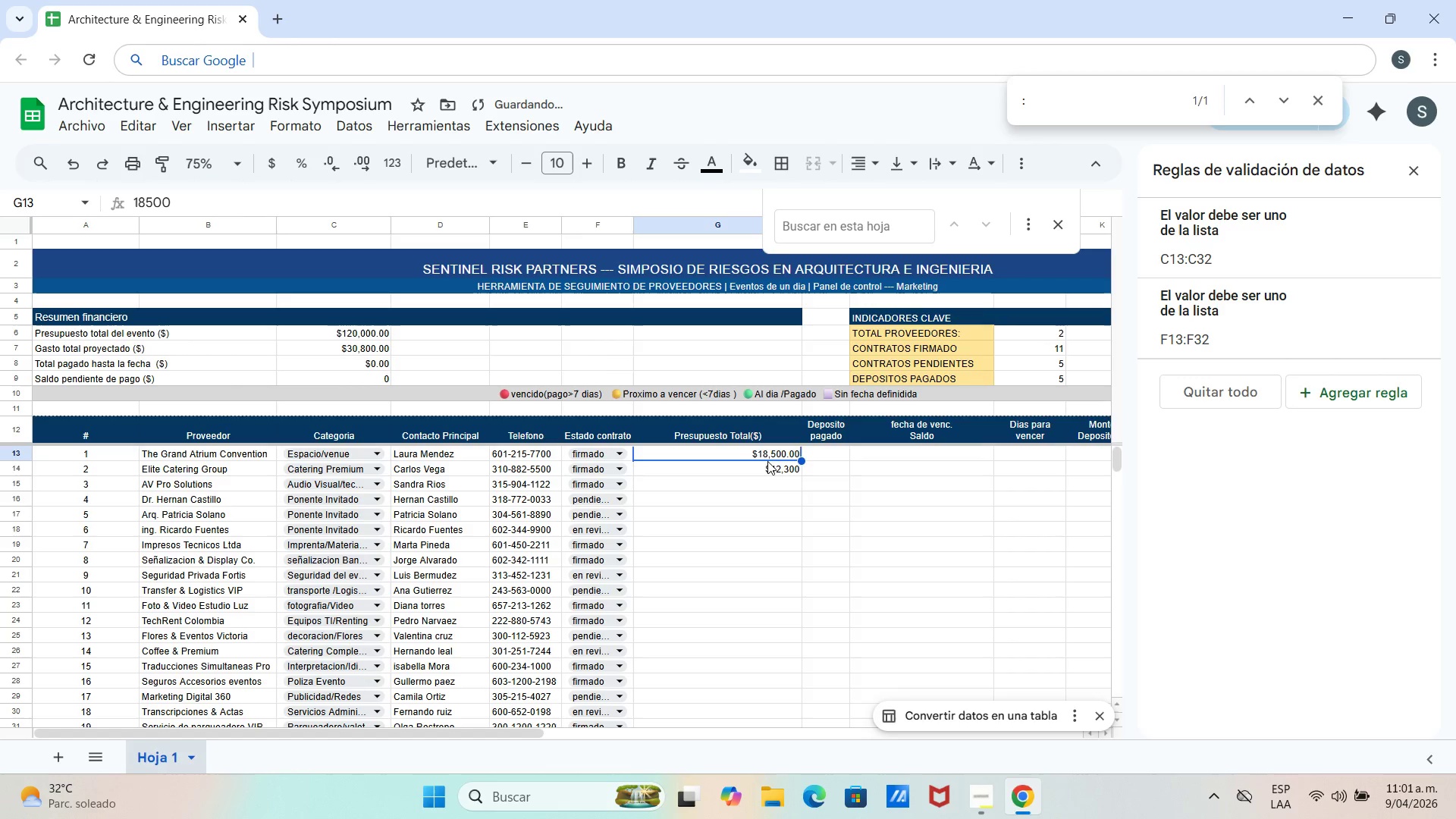 
left_click_drag(start_coordinate=[770, 463], to_coordinate=[774, 466])
 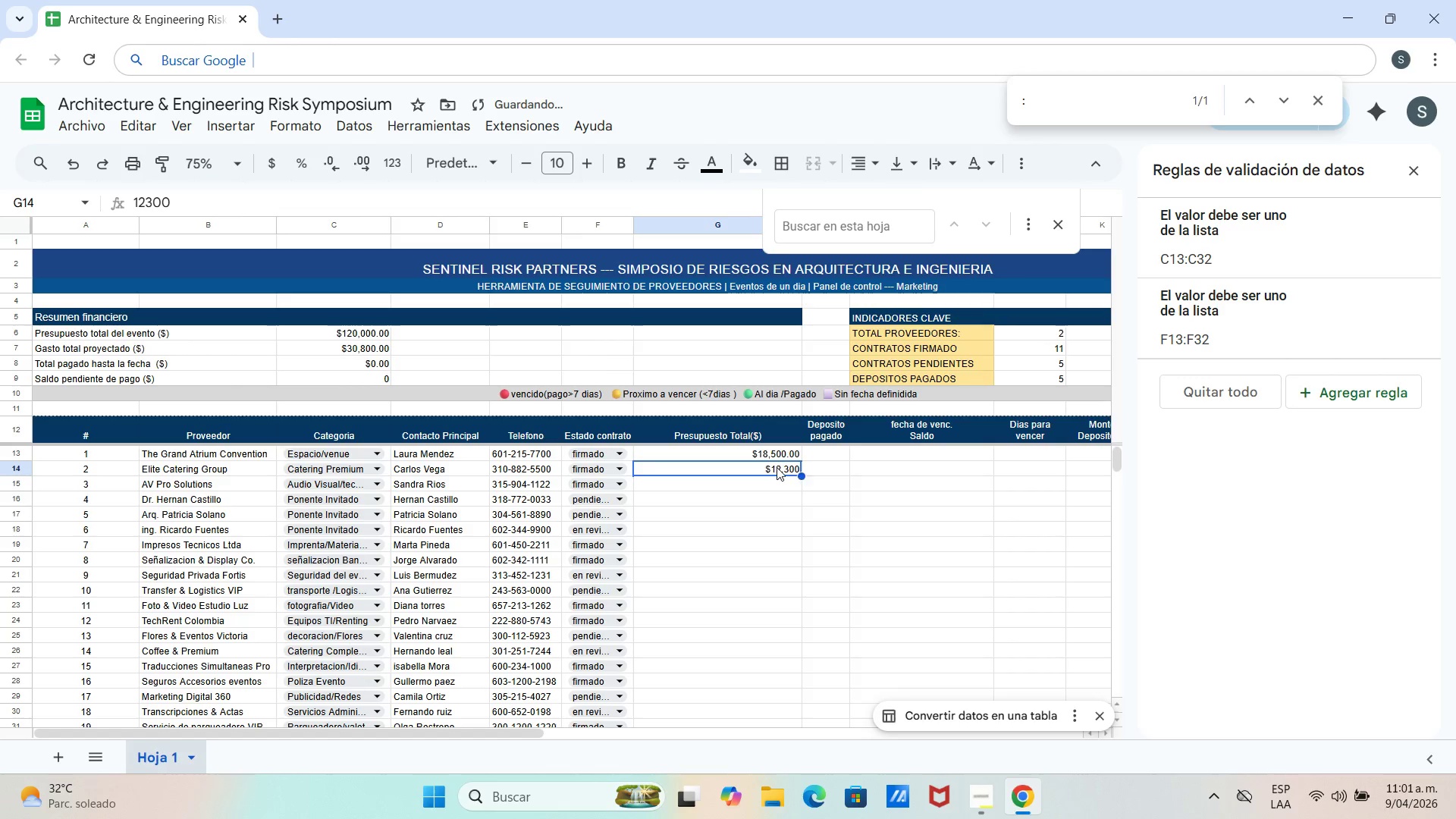 
left_click_drag(start_coordinate=[777, 467], to_coordinate=[781, 467])
 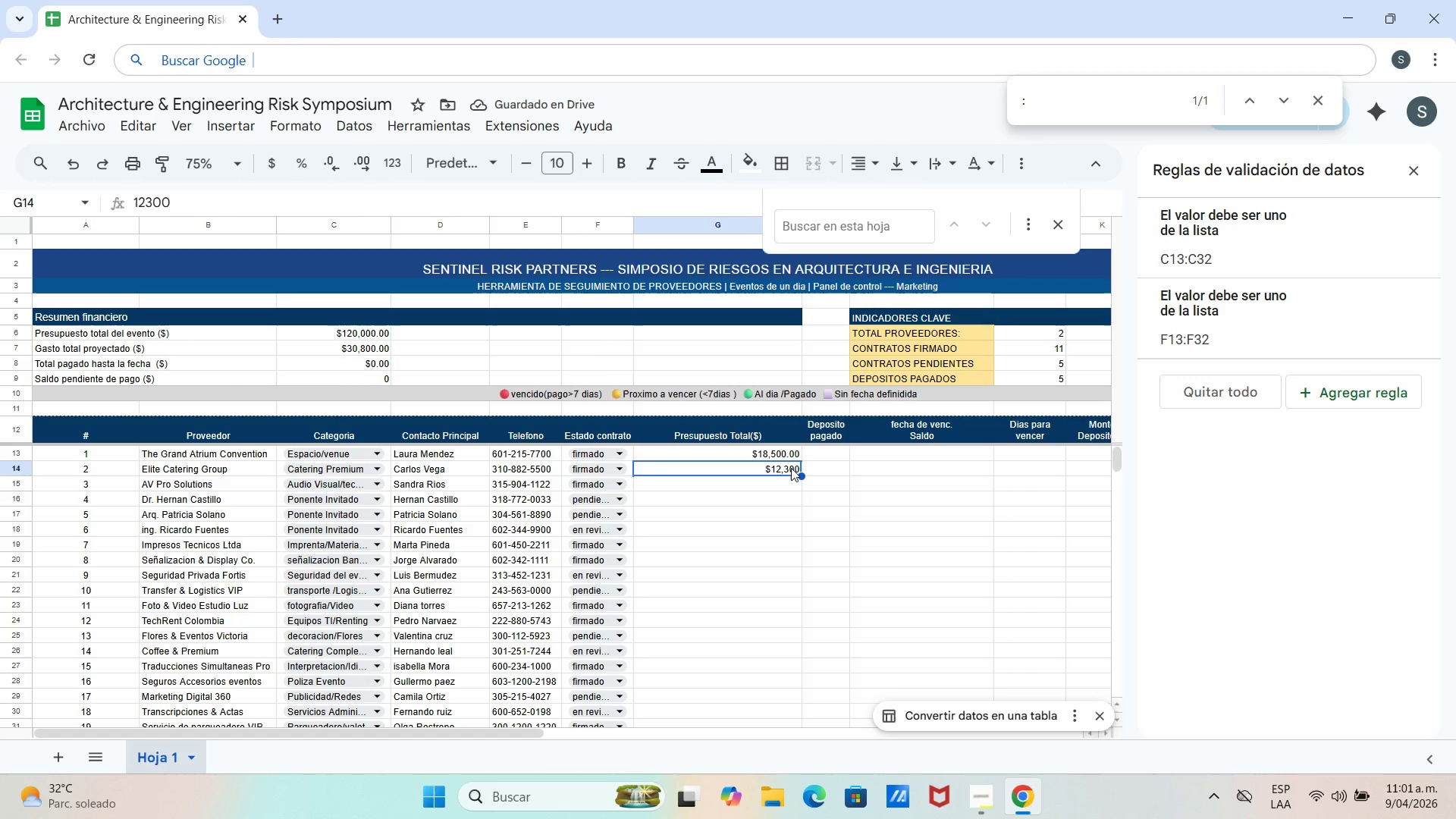 
triple_click([791, 468])
 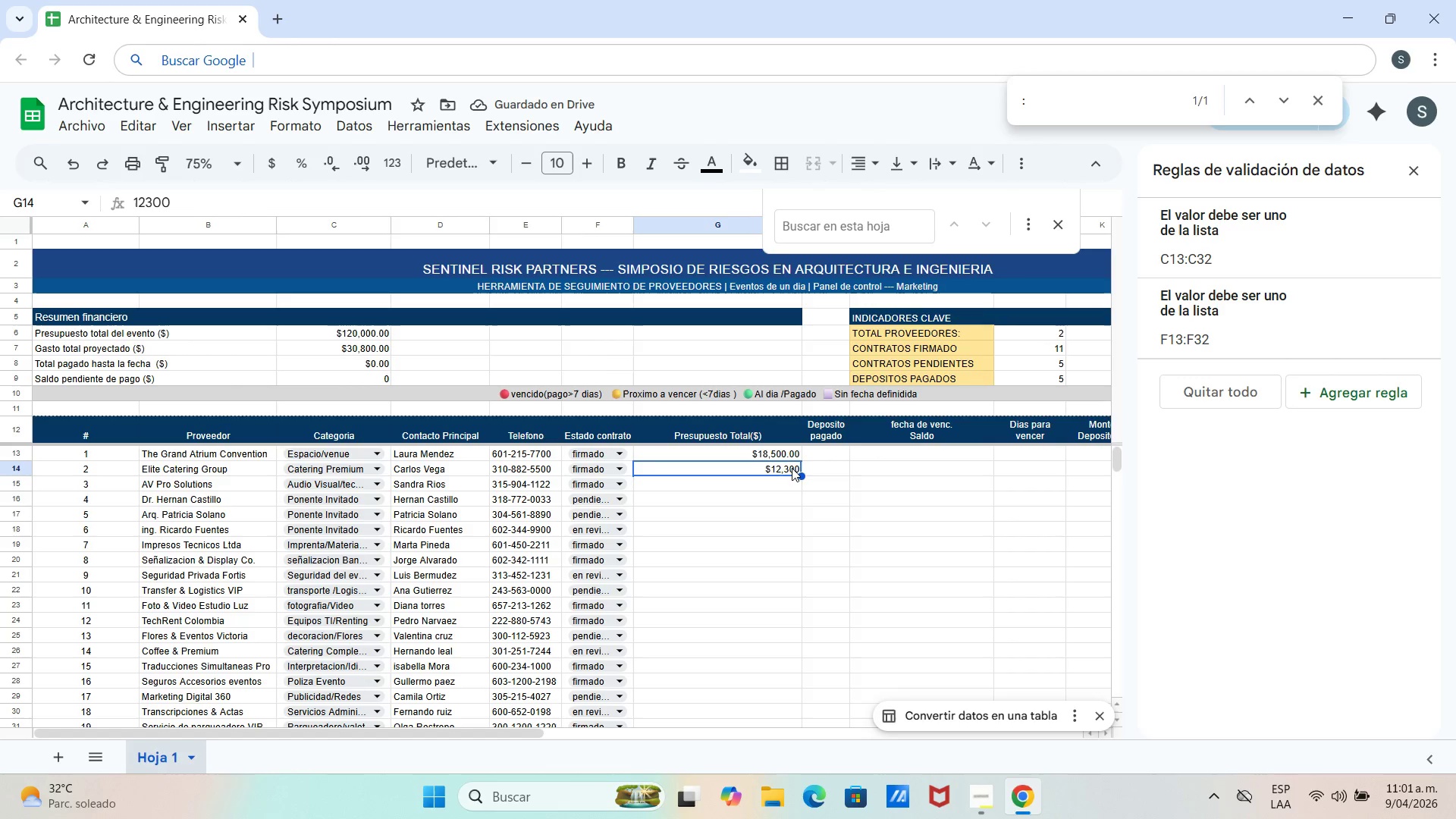 
triple_click([792, 468])
 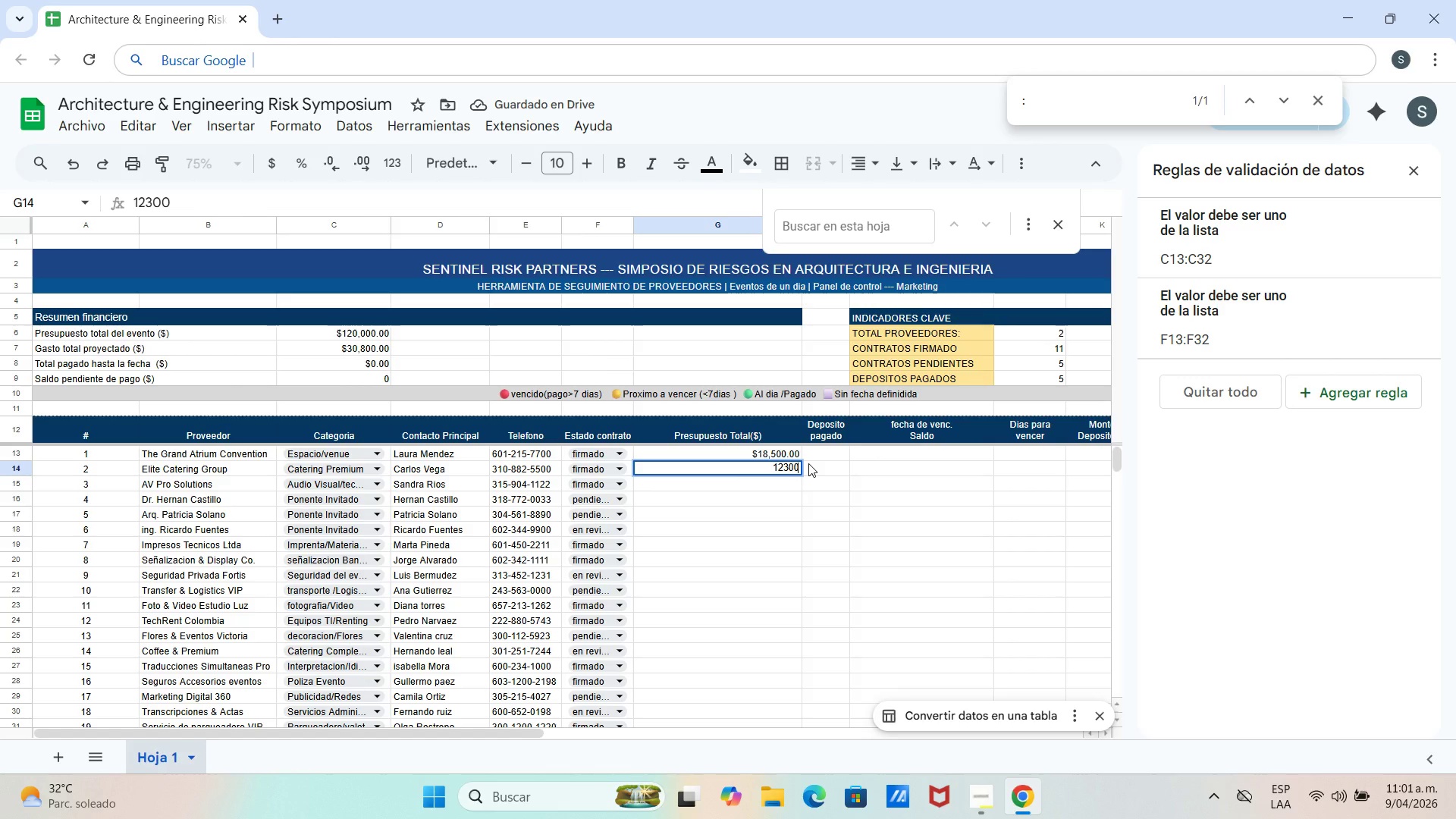 
type(.00)
 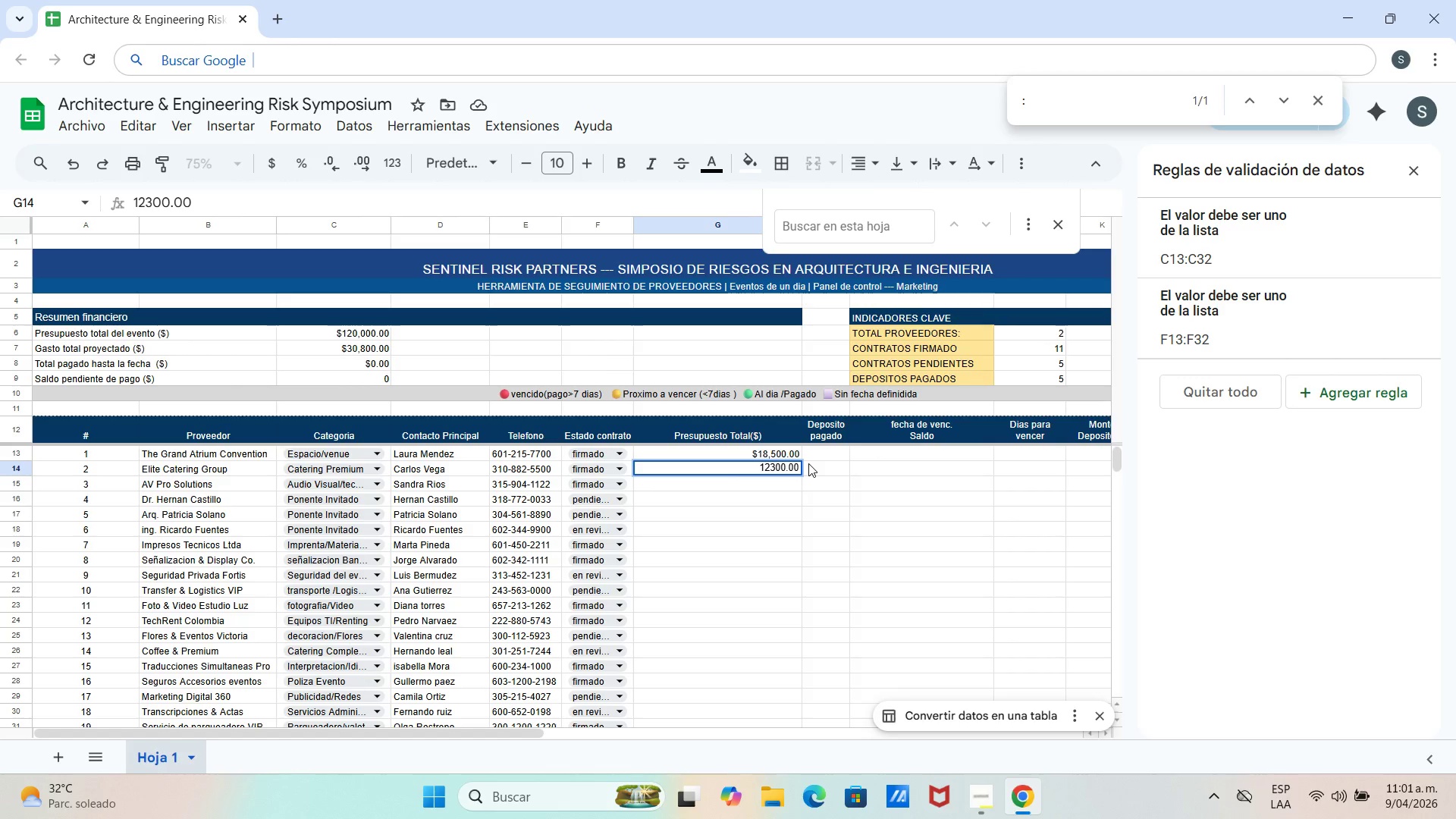 
key(Enter)
 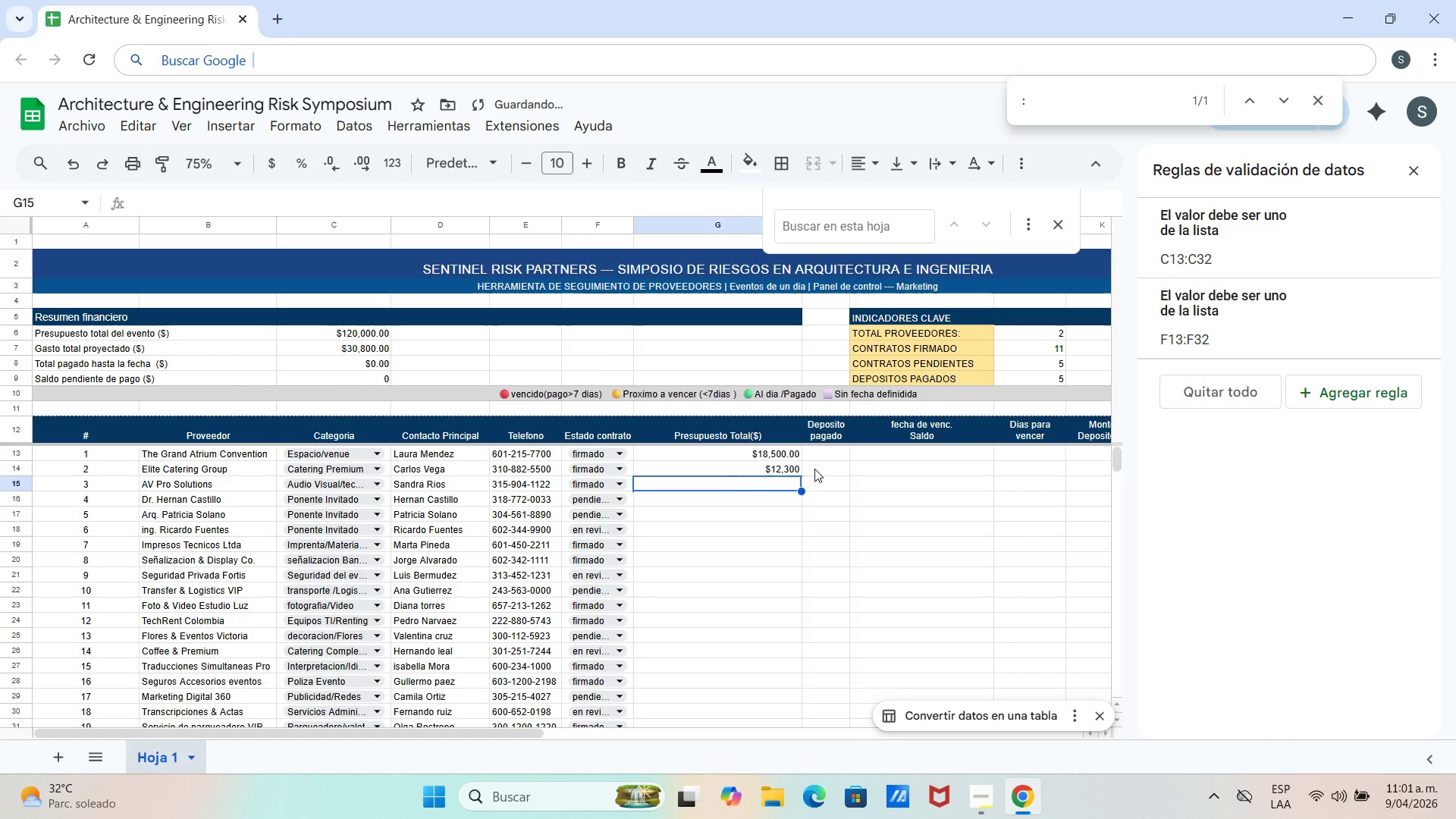 
double_click([795, 470])
 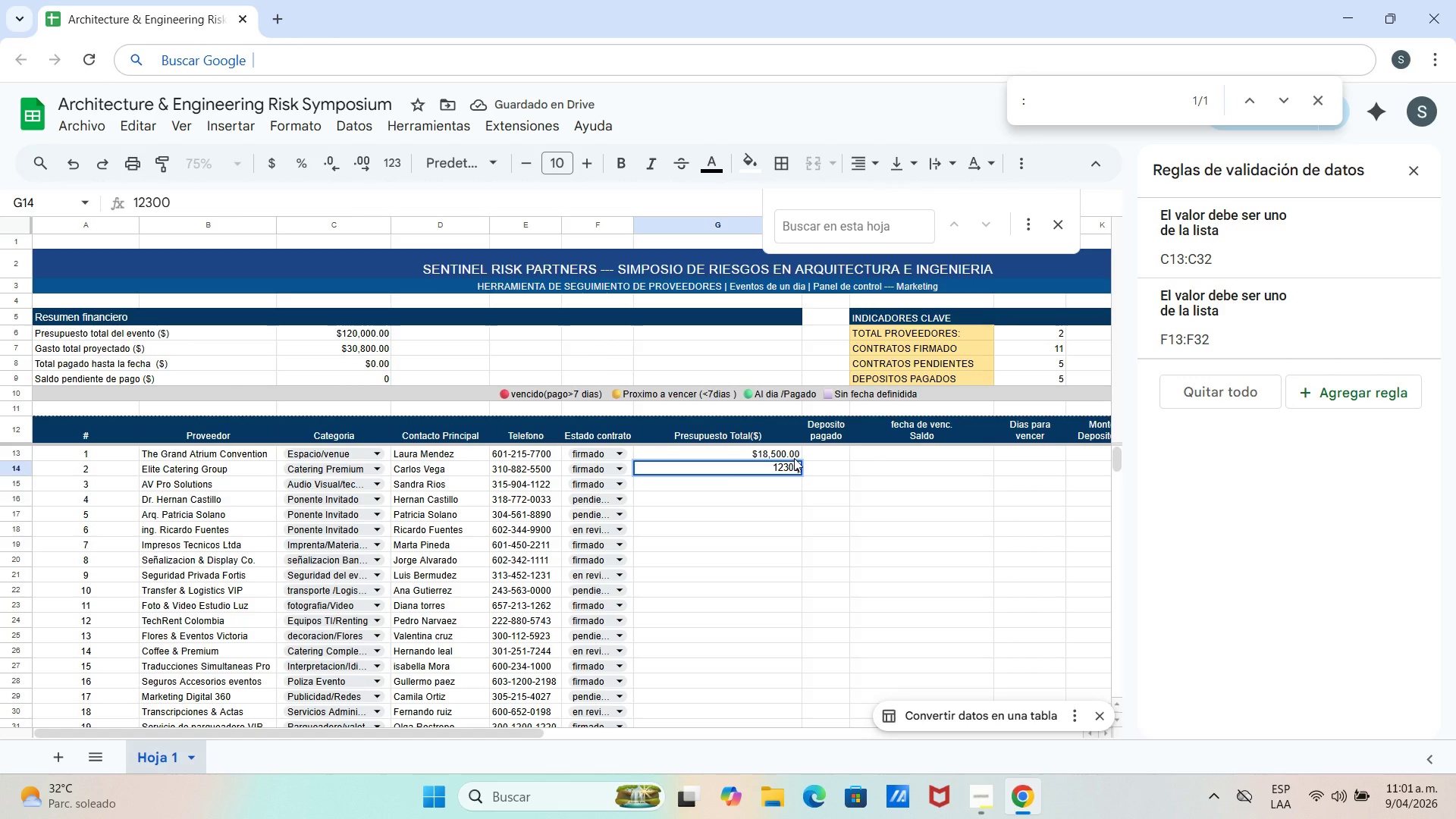 
type(.00)
 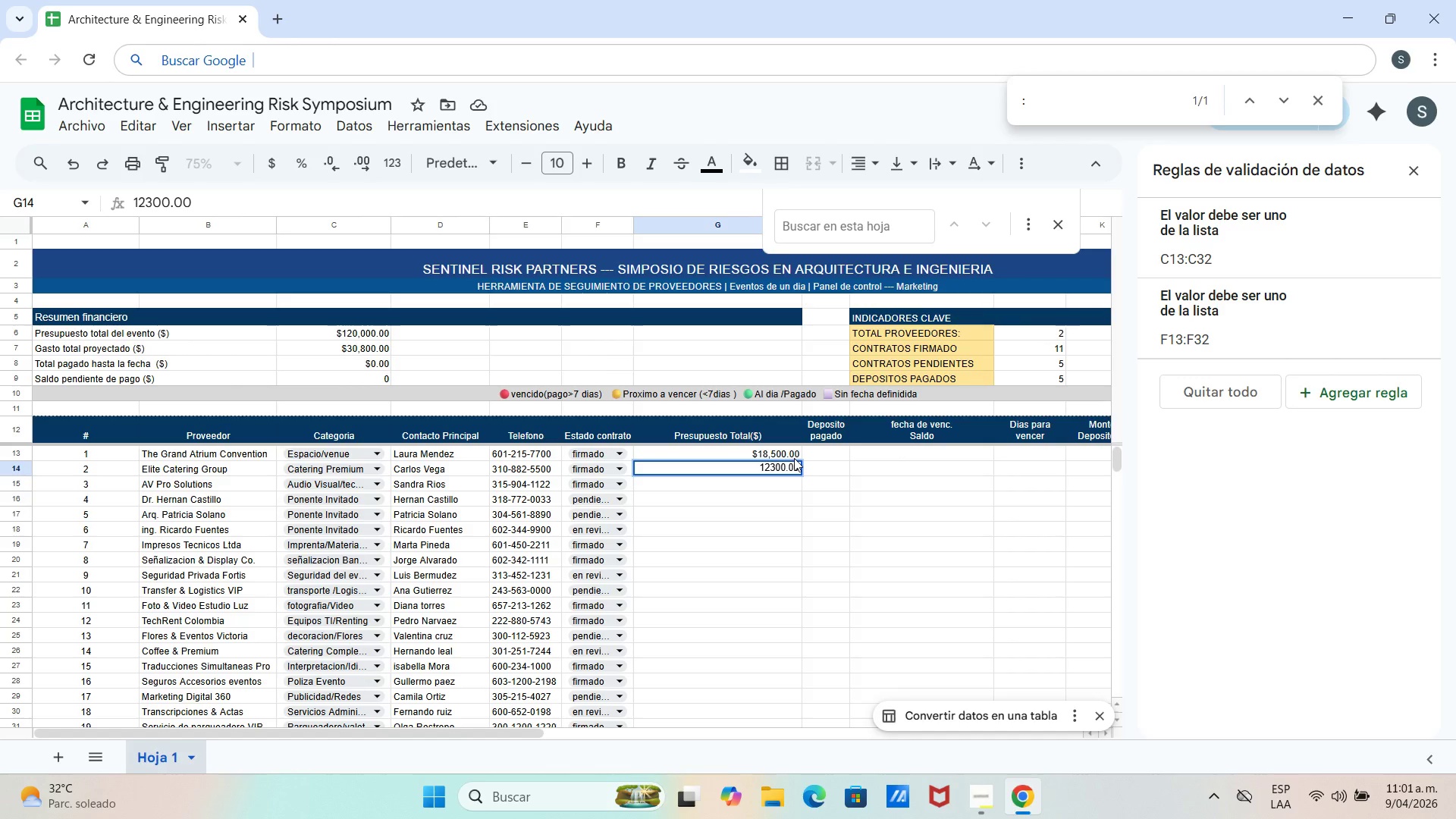 
key(Enter)
 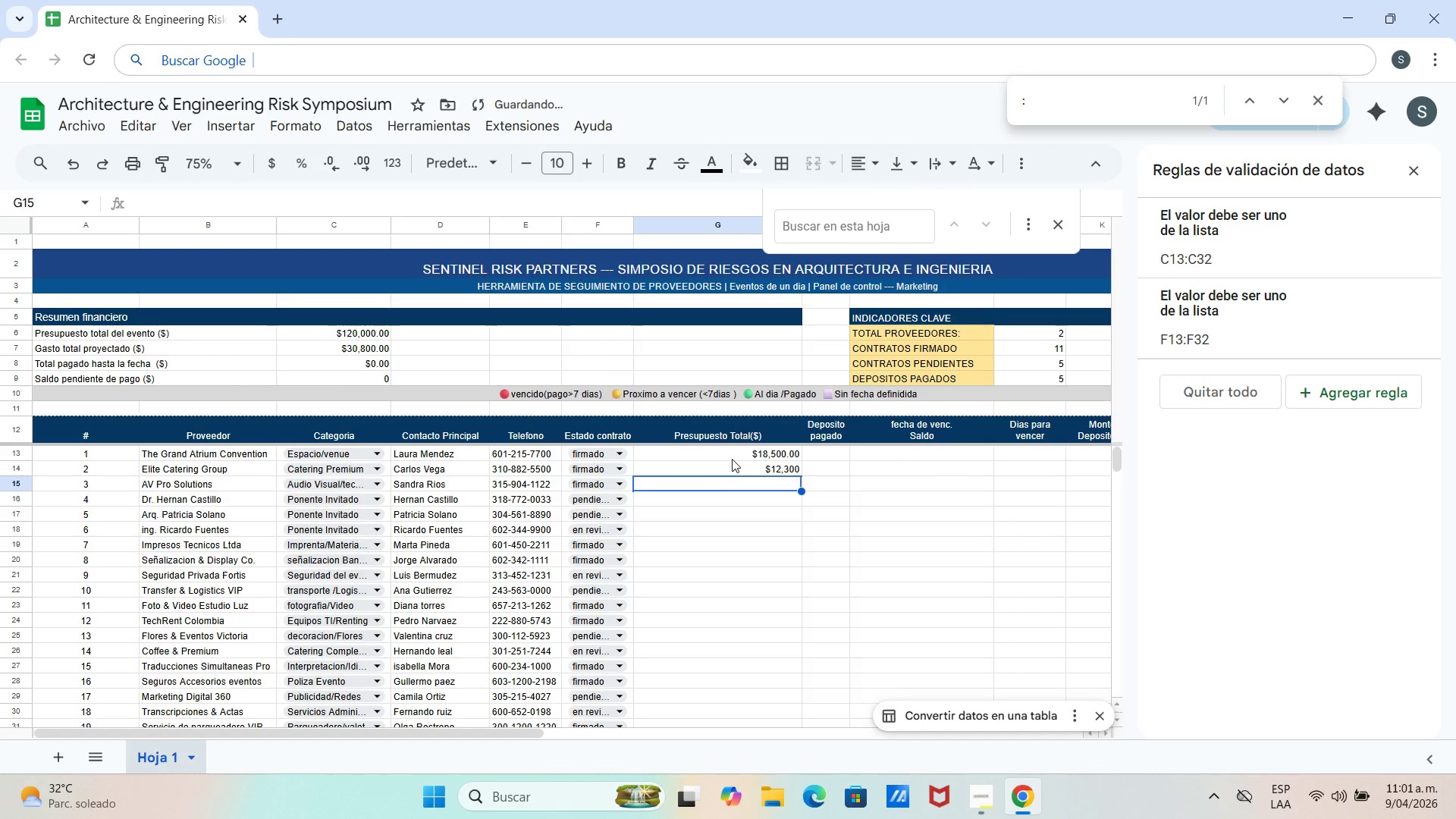 
double_click([782, 465])
 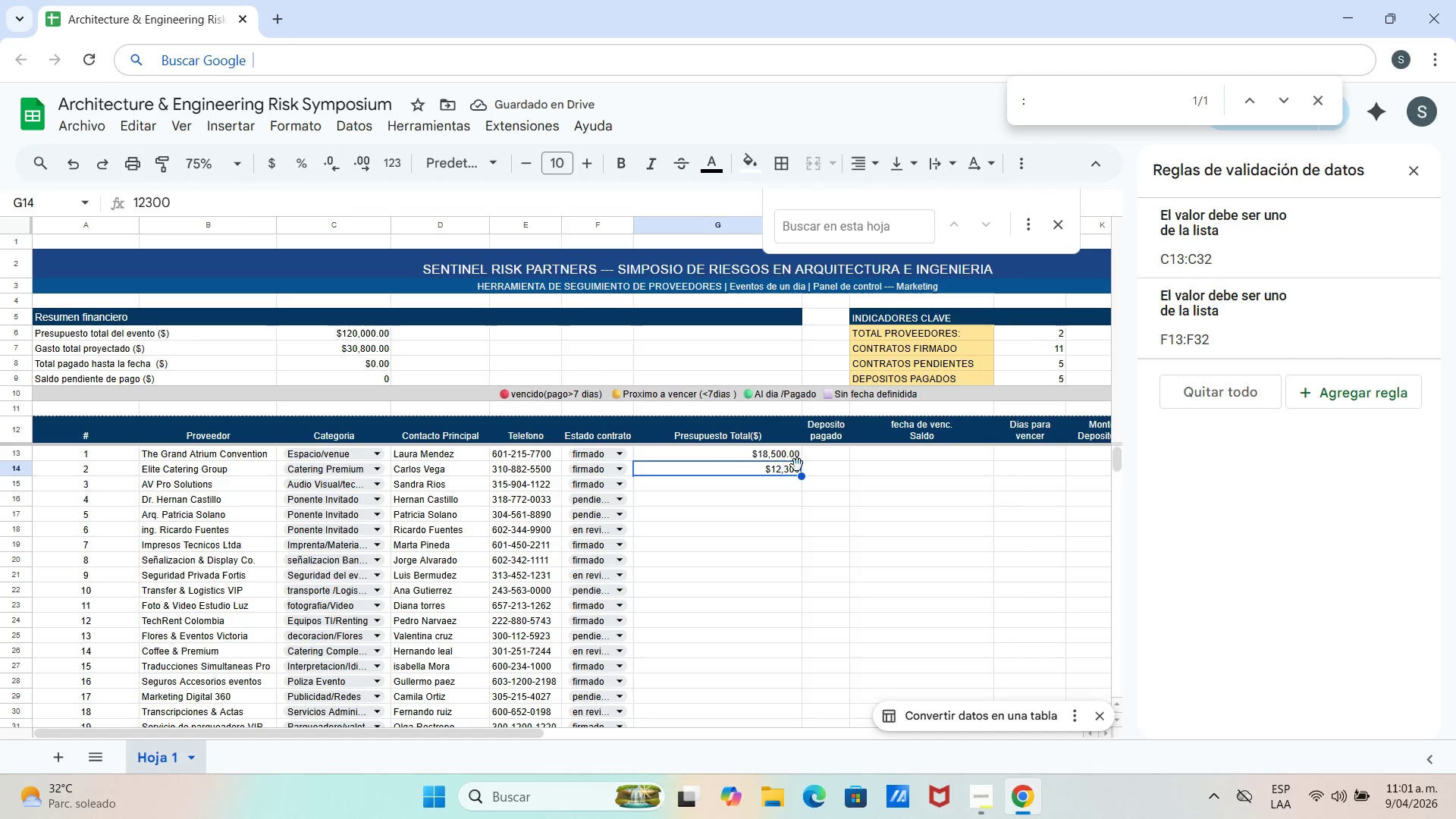 
left_click([799, 474])
 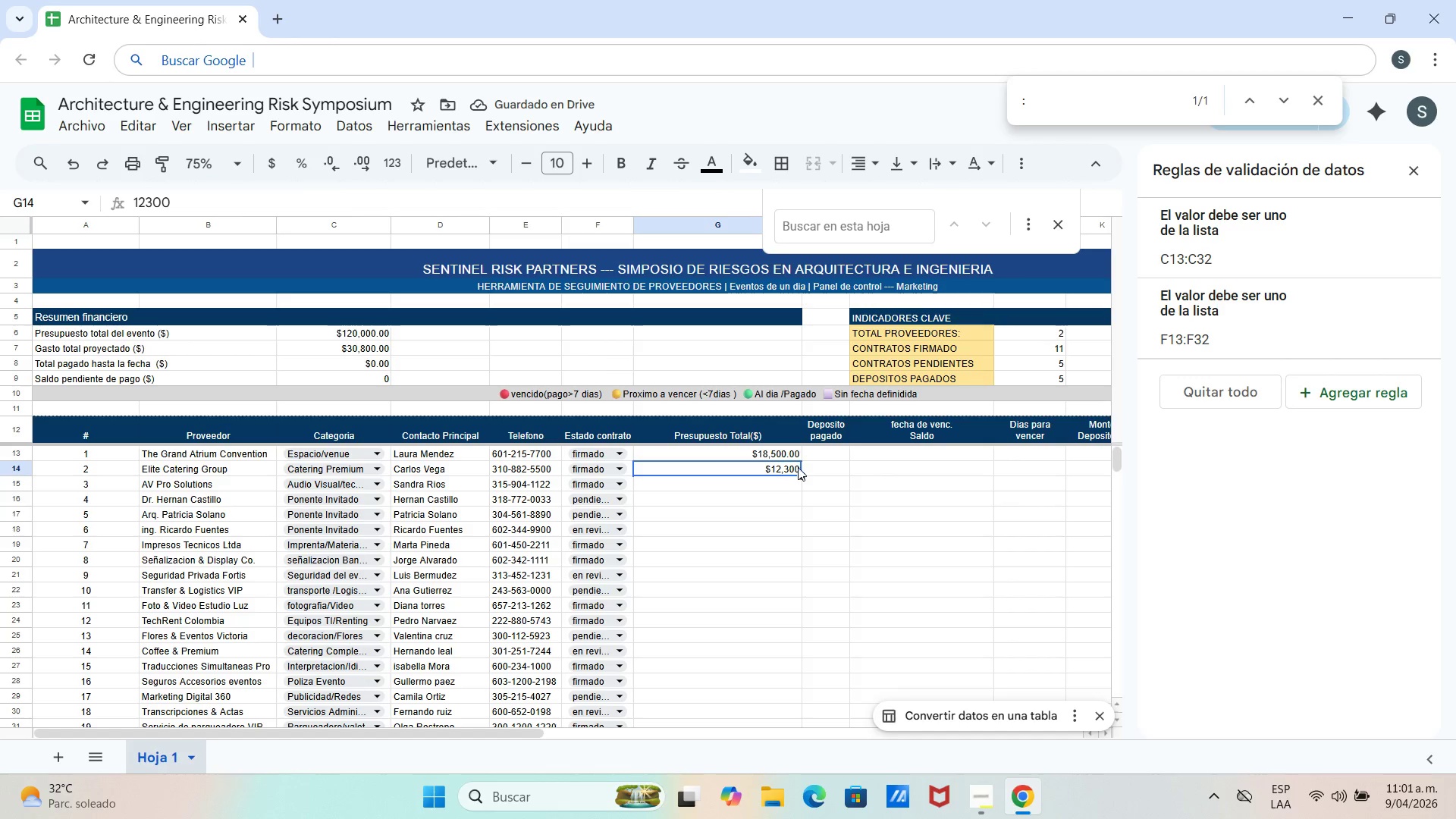 
left_click([798, 467])
 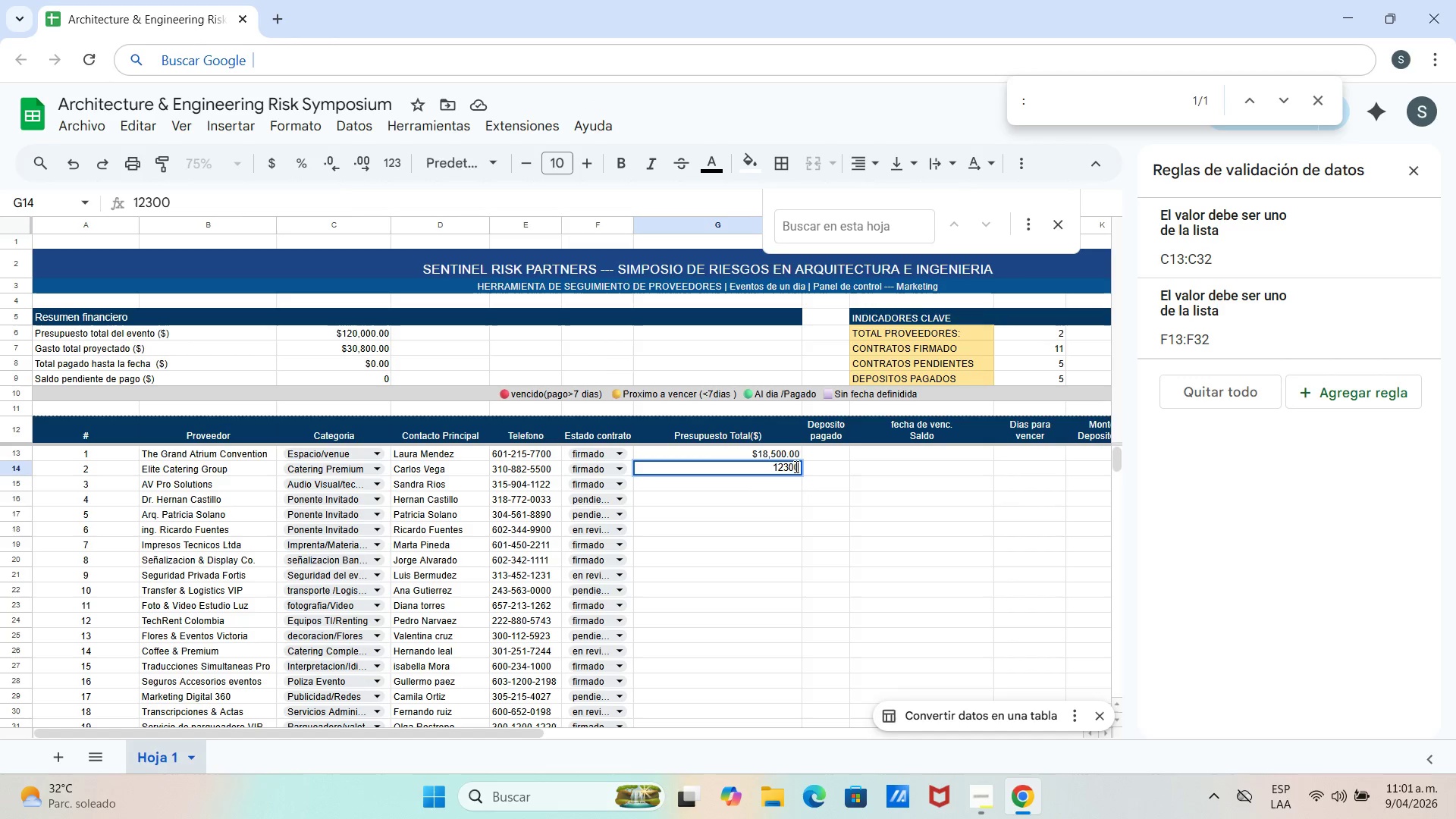 
triple_click([794, 466])
 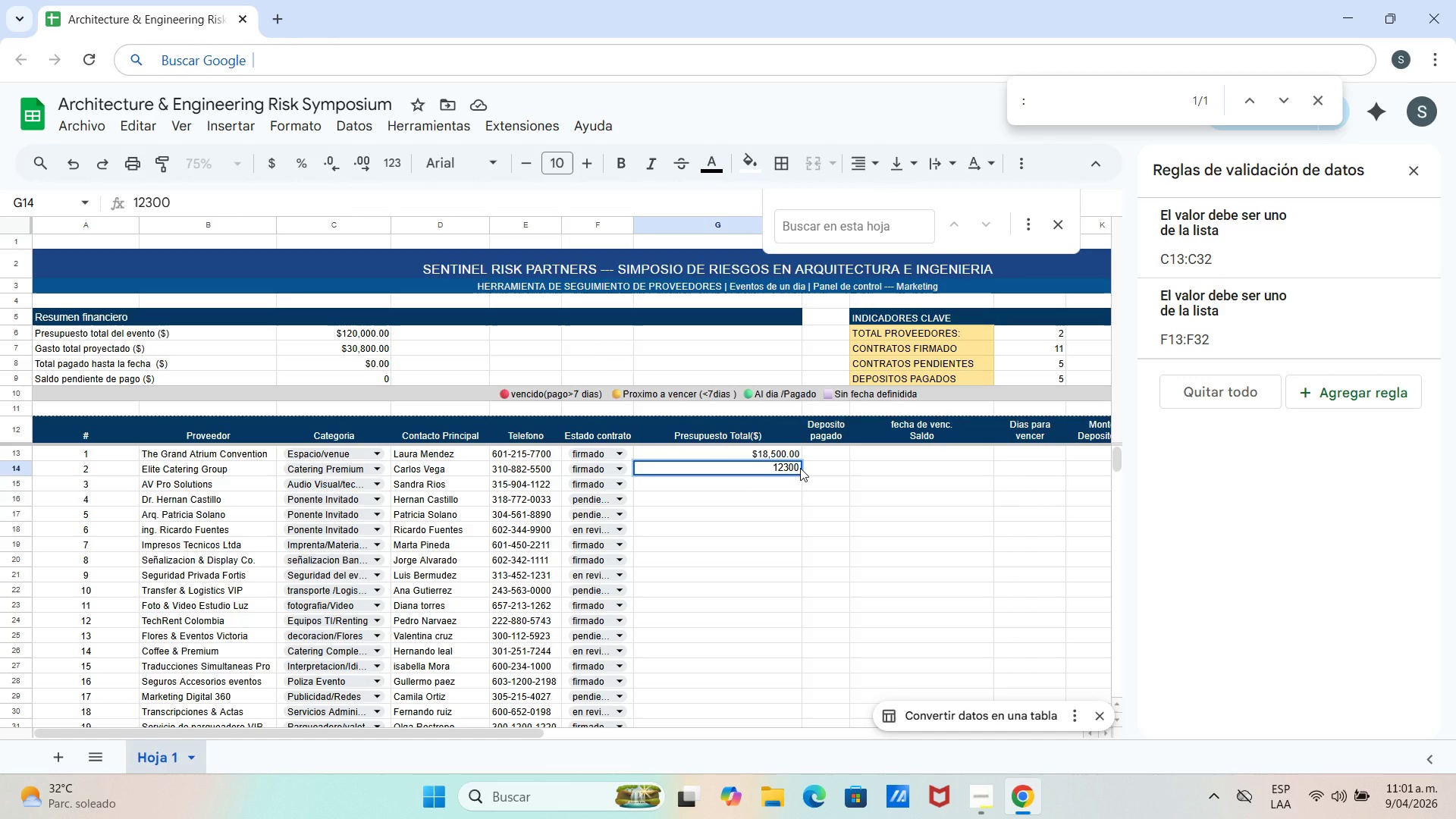 
type(.00)
 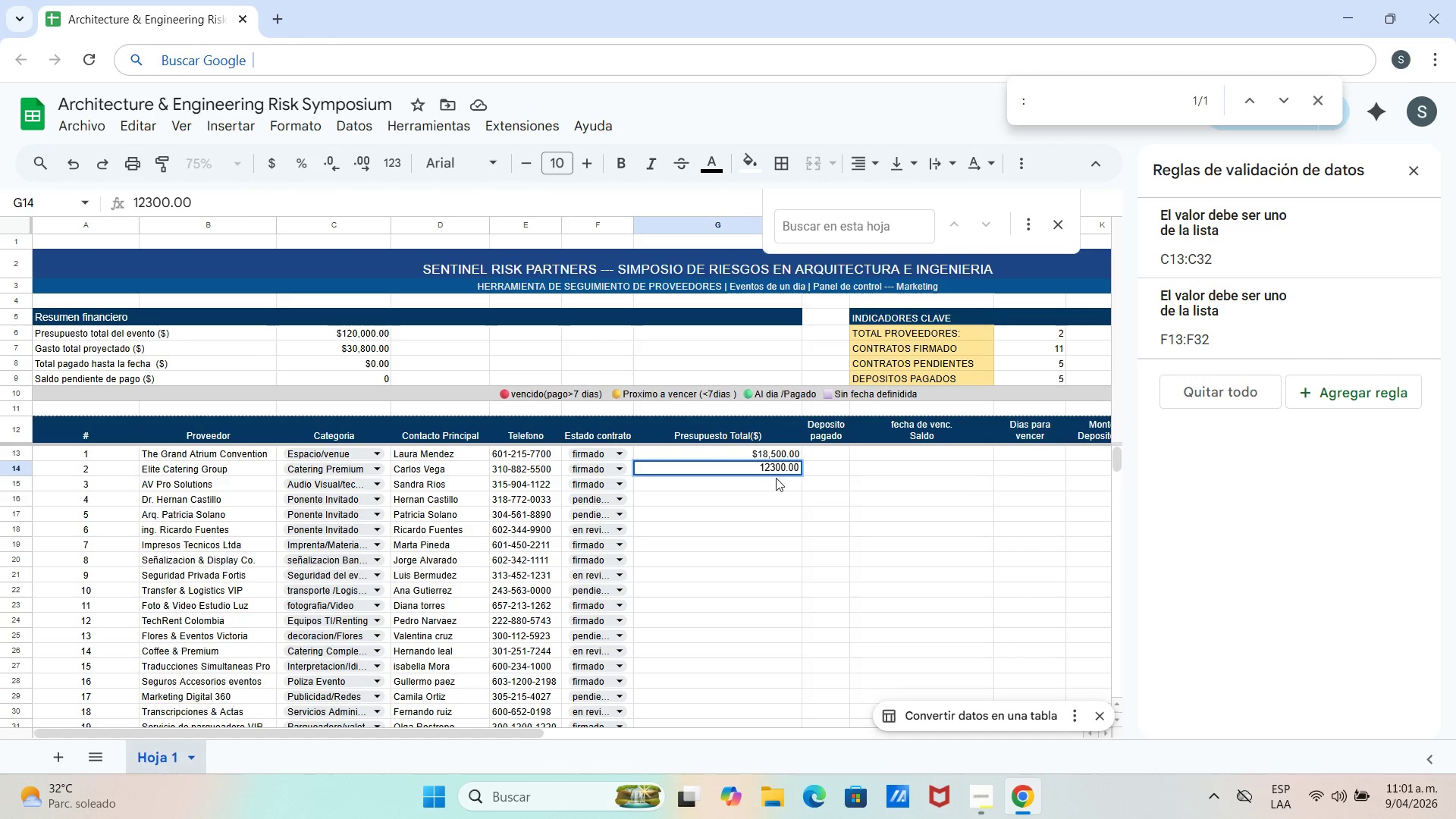 
left_click([779, 485])
 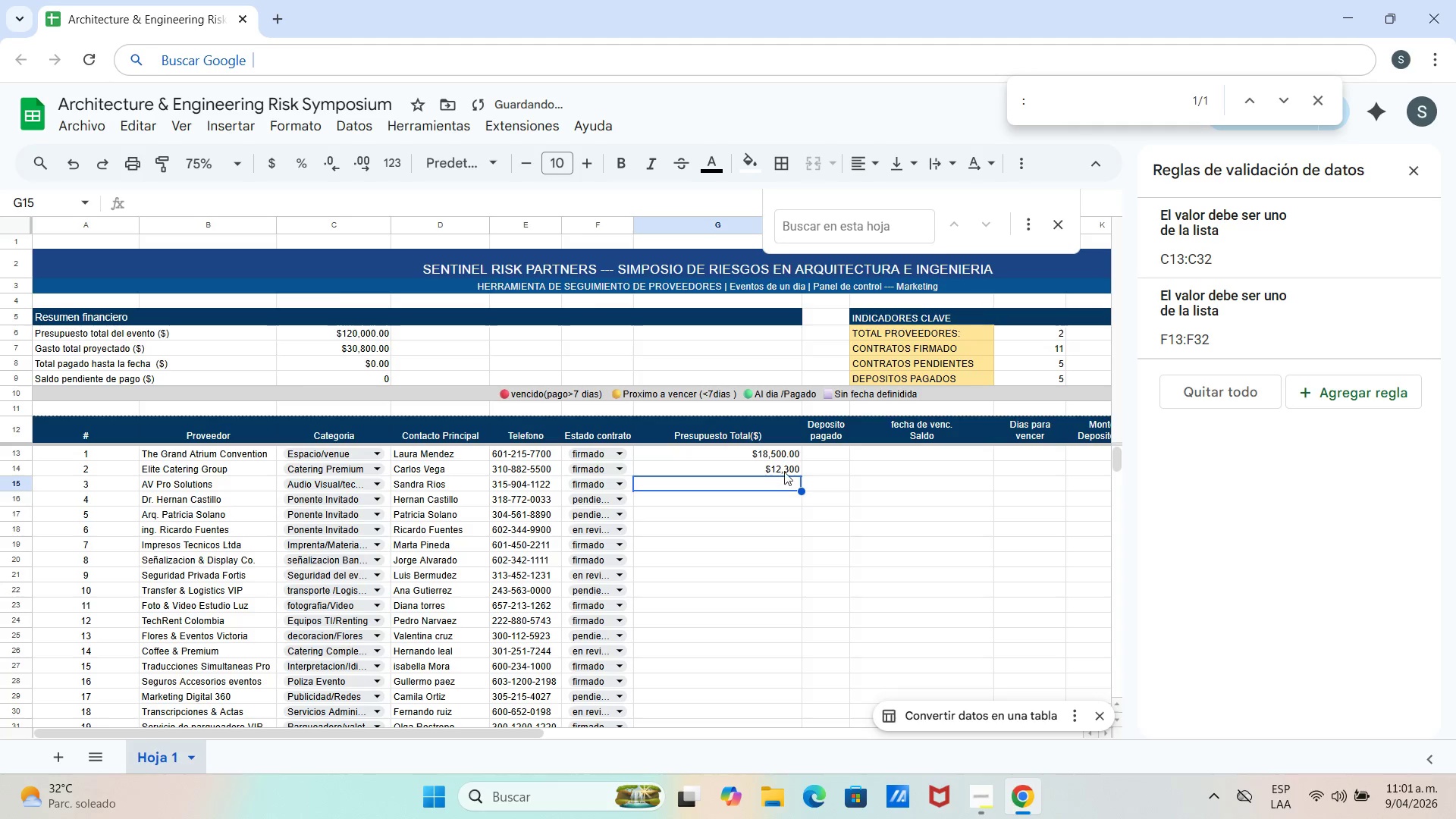 
left_click([789, 466])
 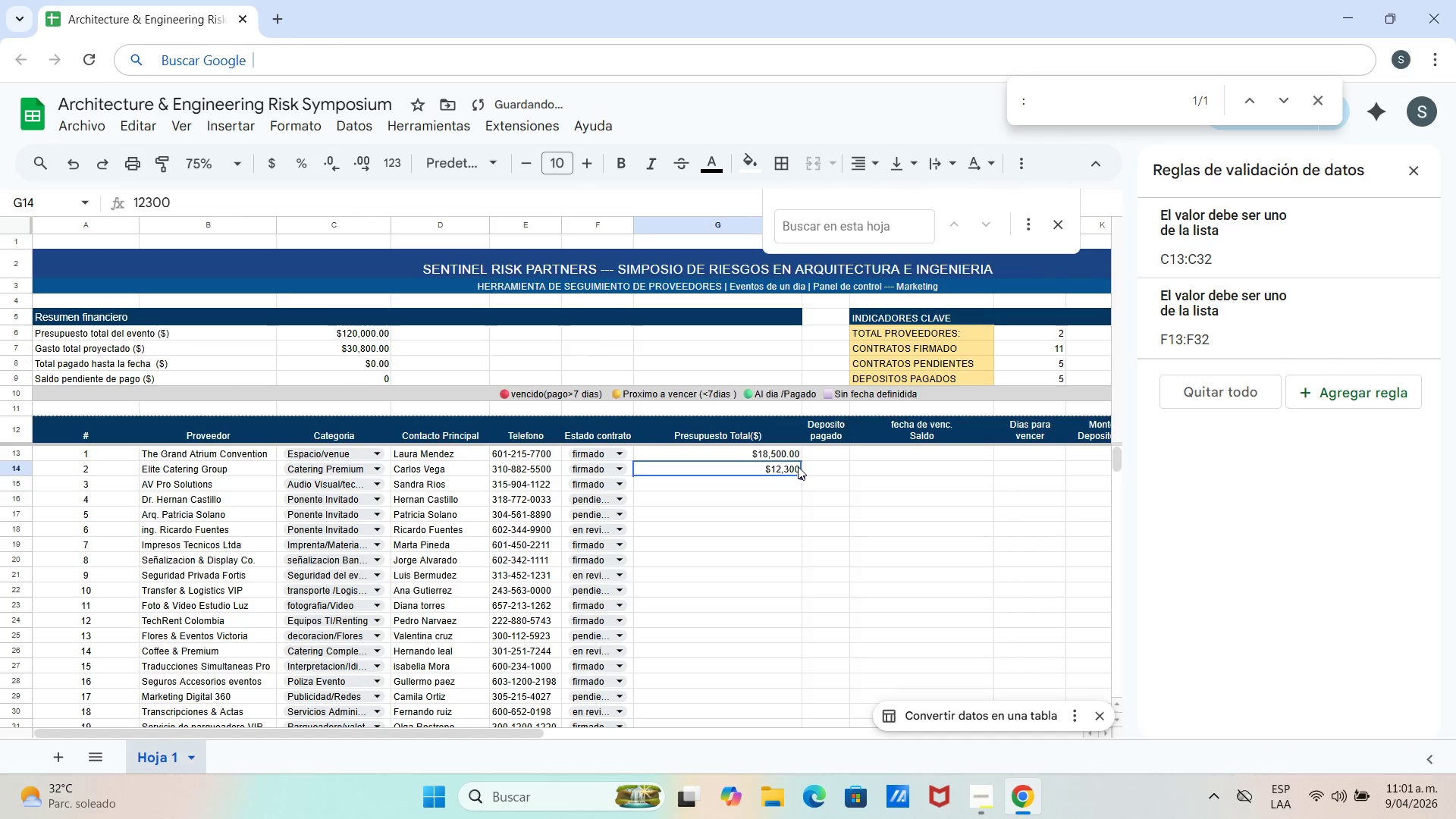 
triple_click([798, 466])
 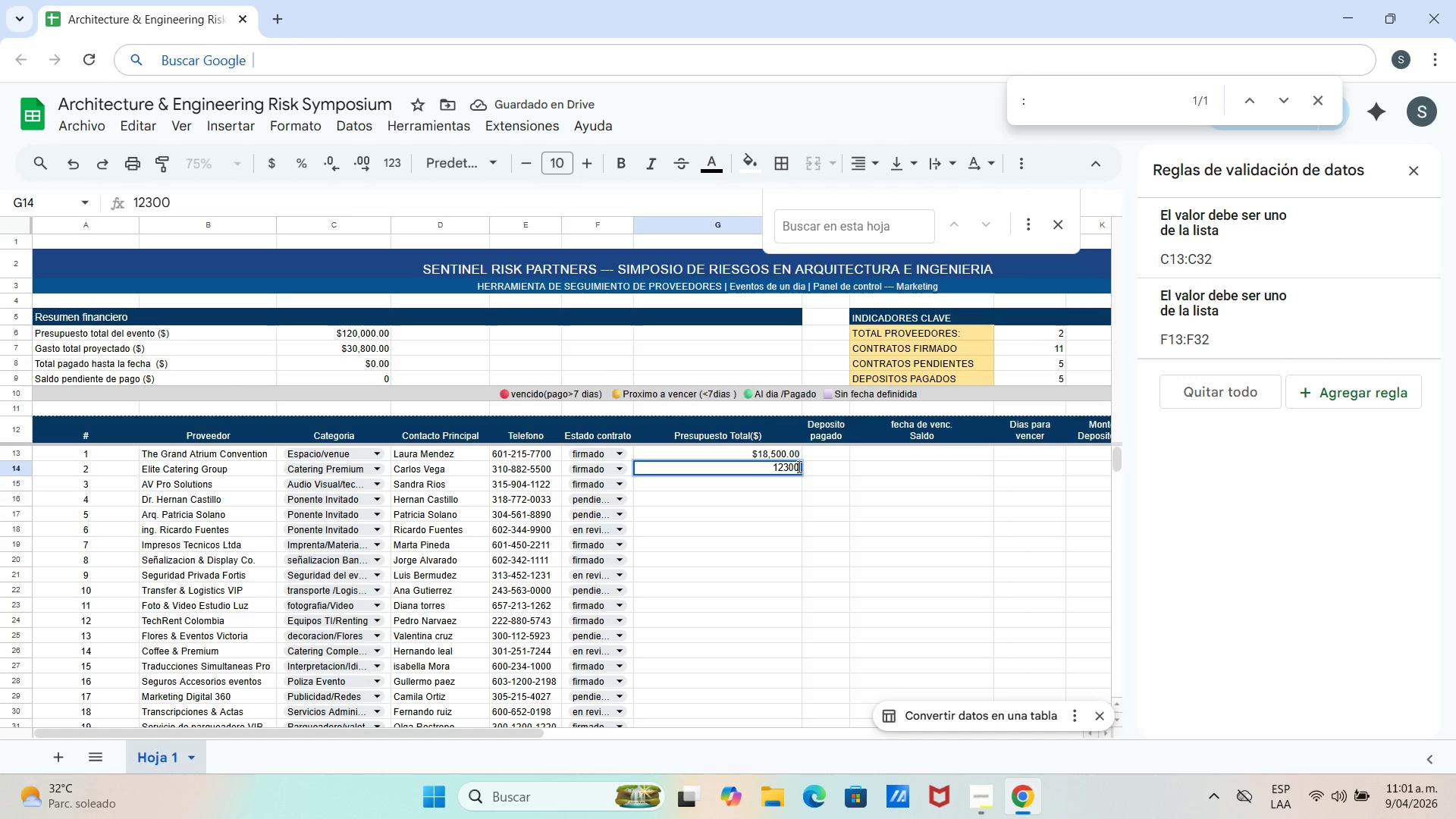 
key(Backspace)
key(Backspace)
key(Backspace)
type(,300.00)
 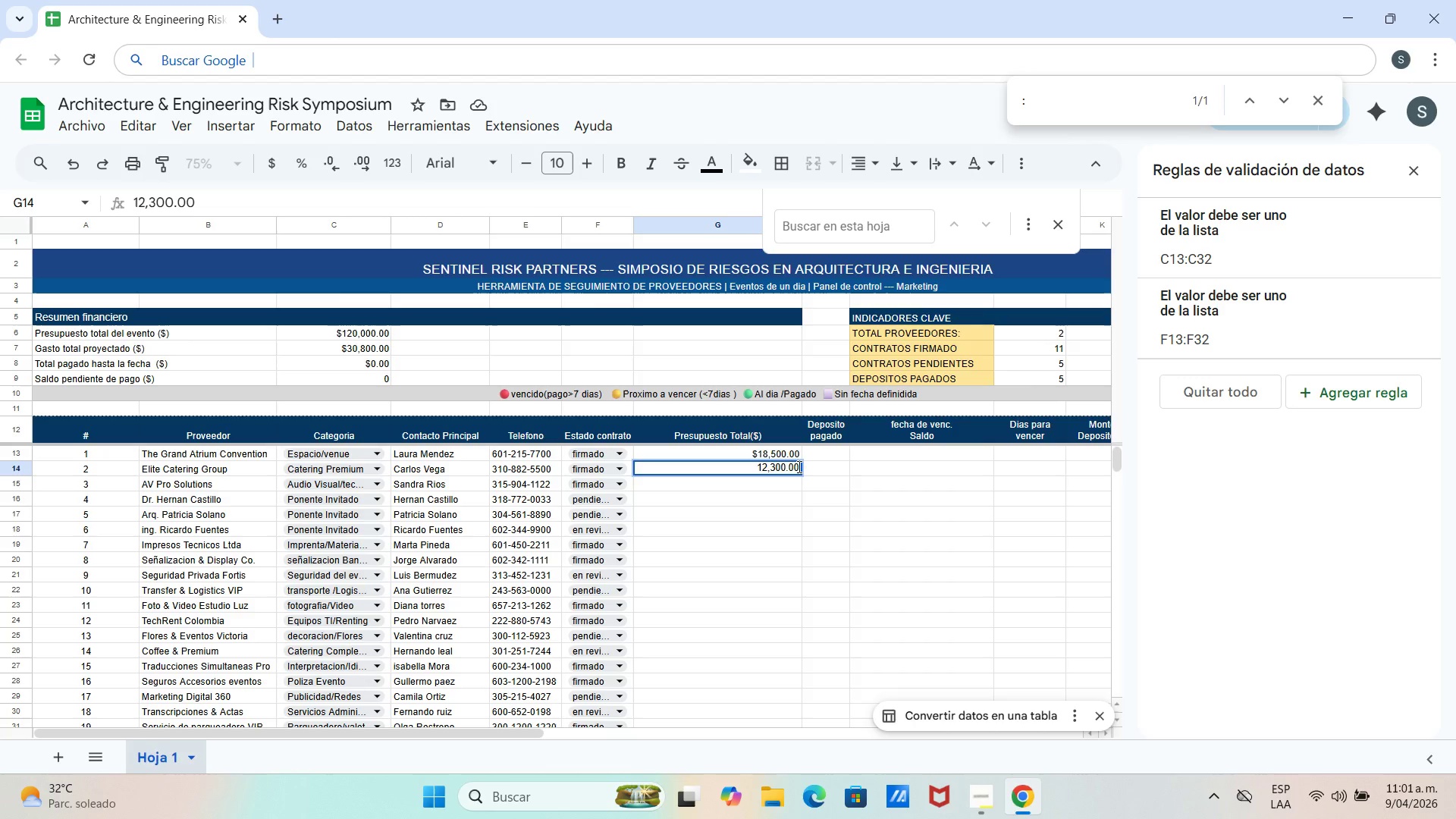 
key(Enter)
 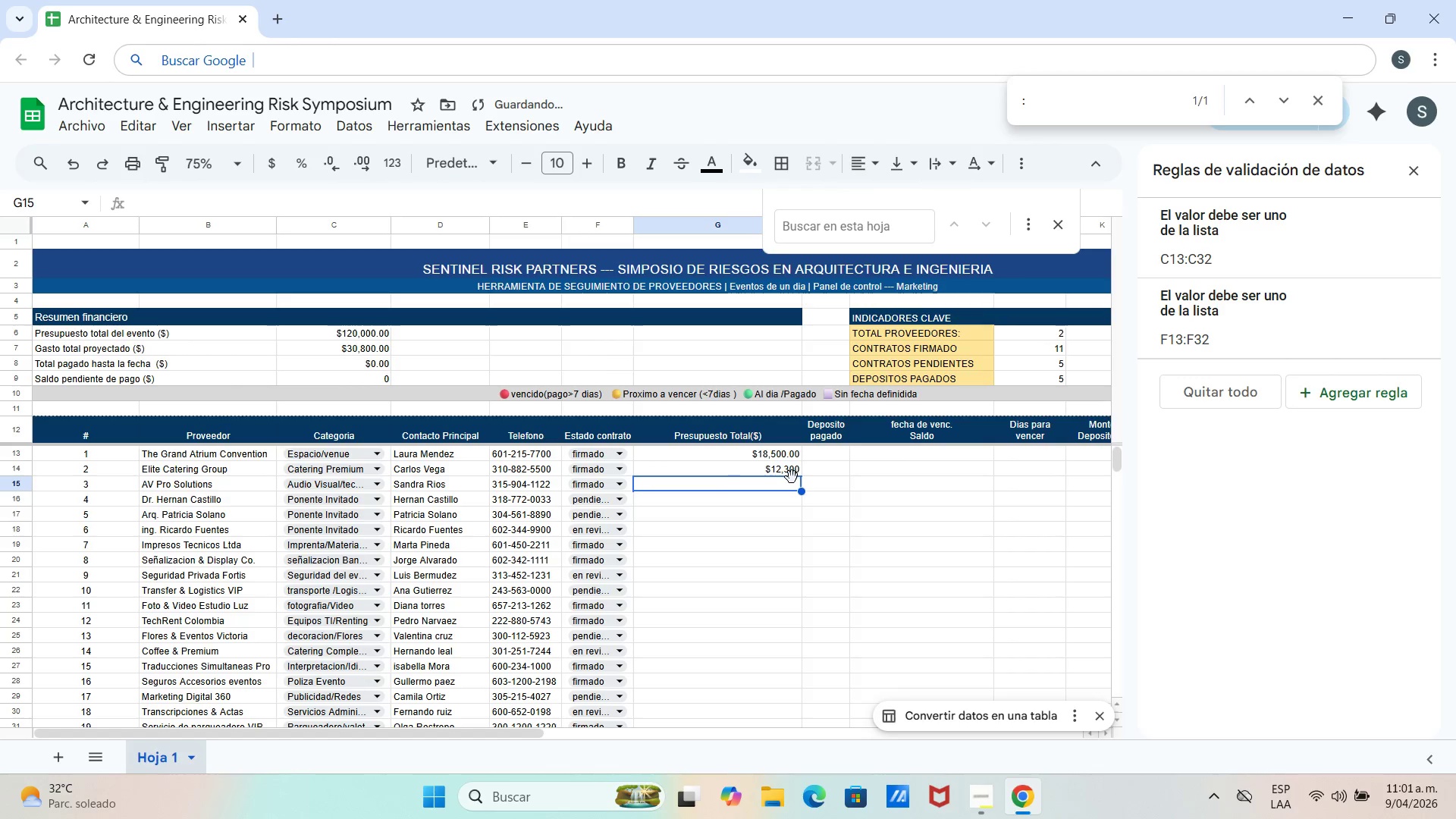 
double_click([783, 475])
 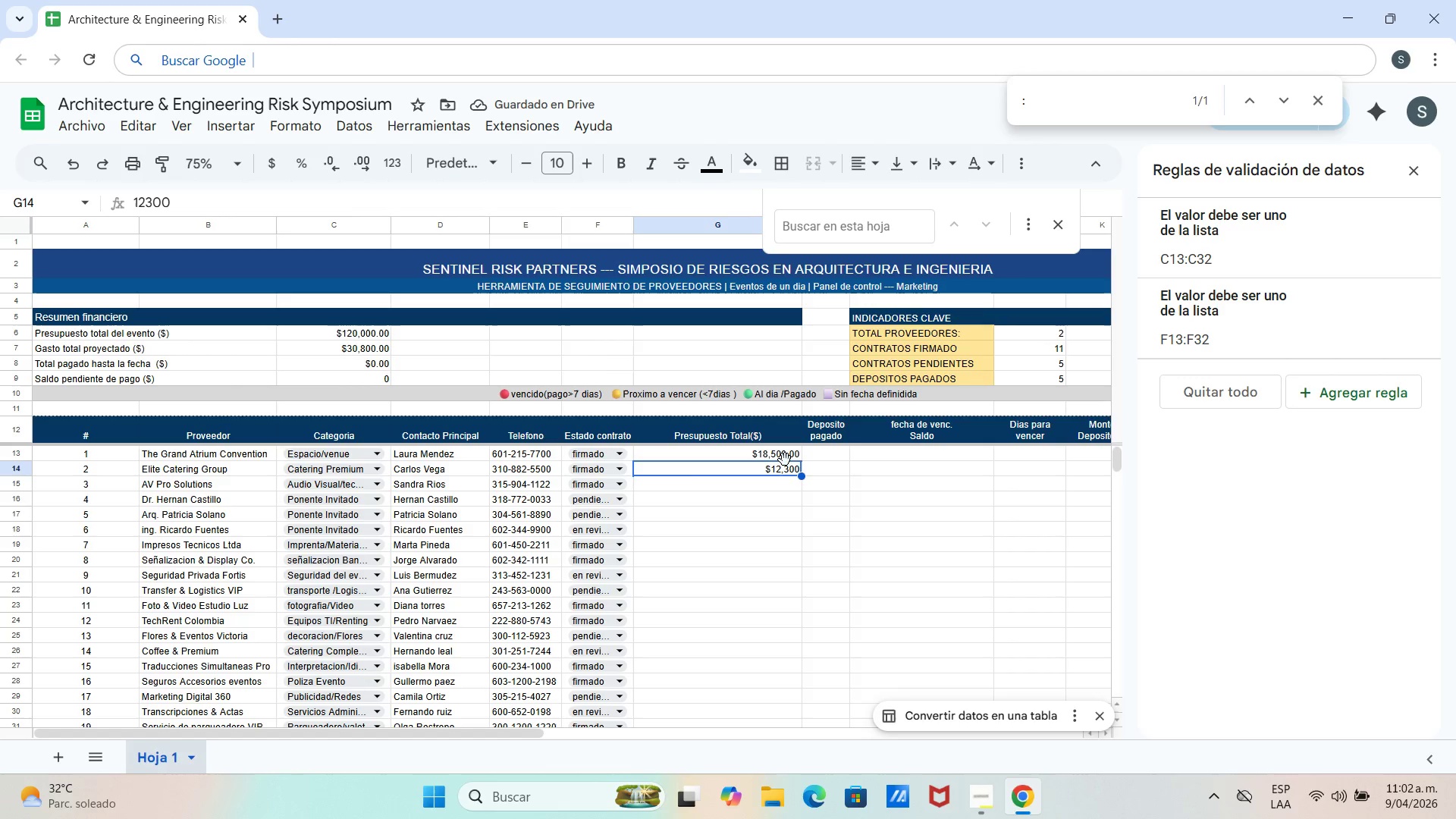 
double_click([786, 459])
 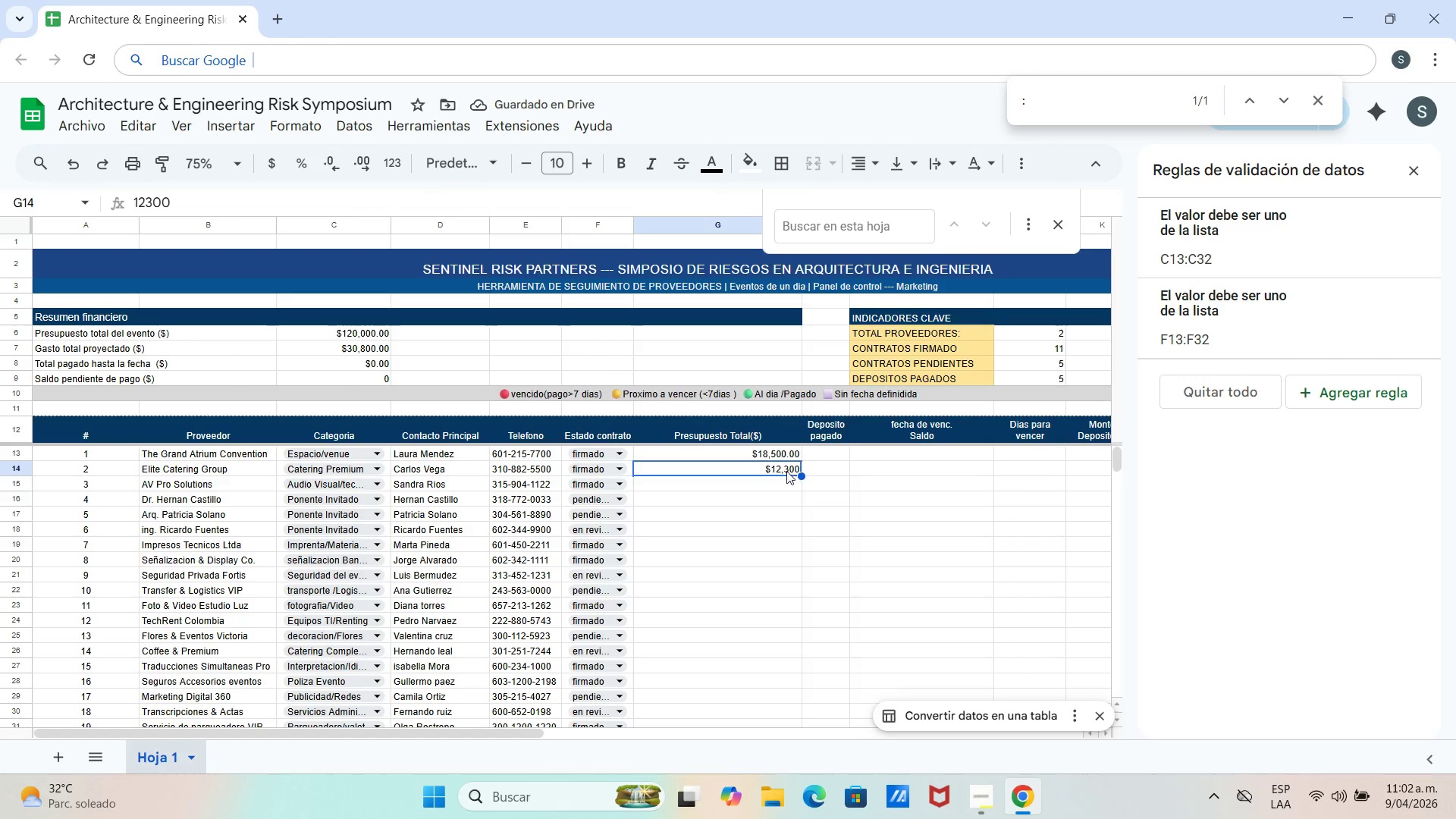 
triple_click([786, 472])
 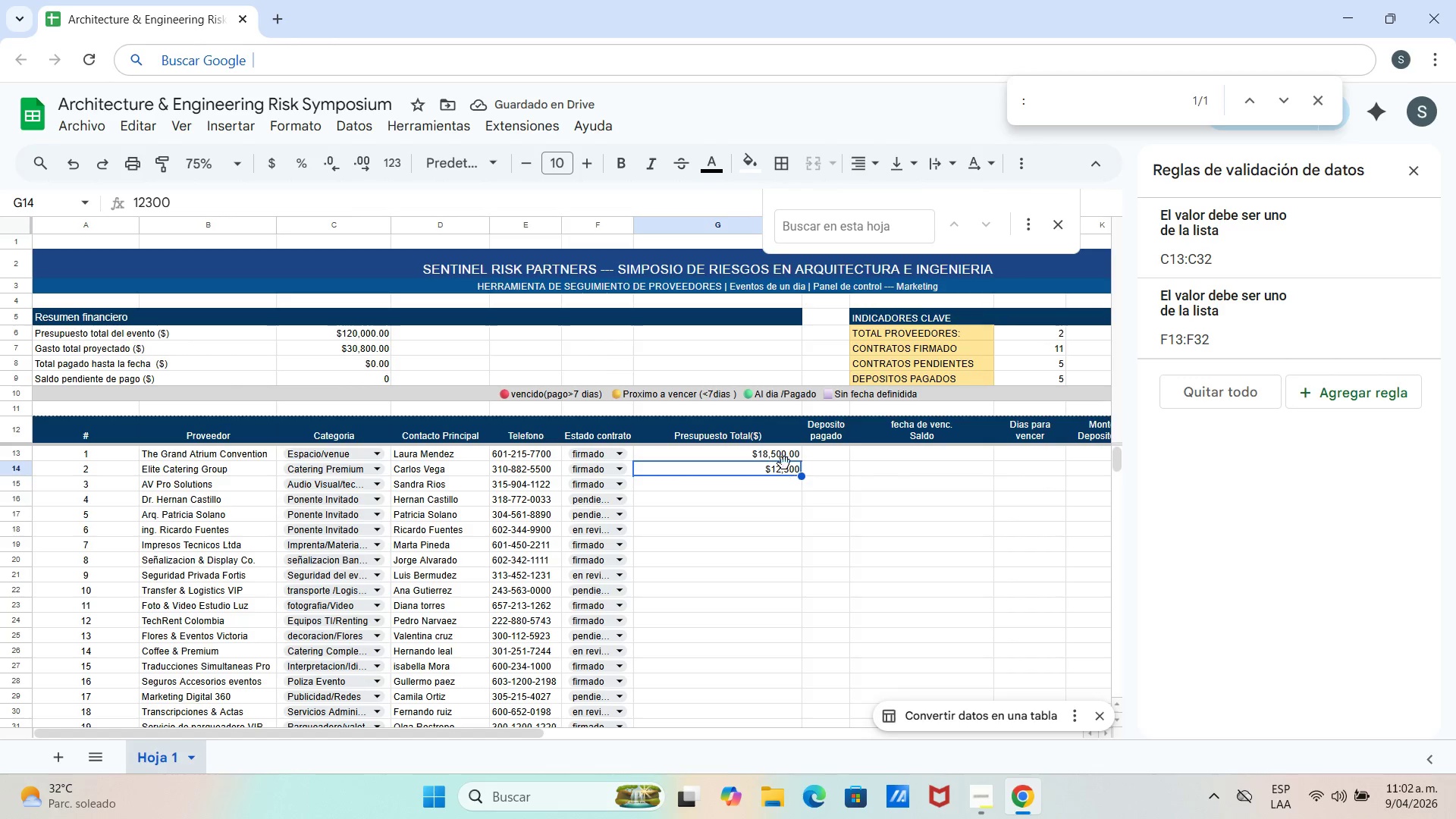 
triple_click([784, 463])
 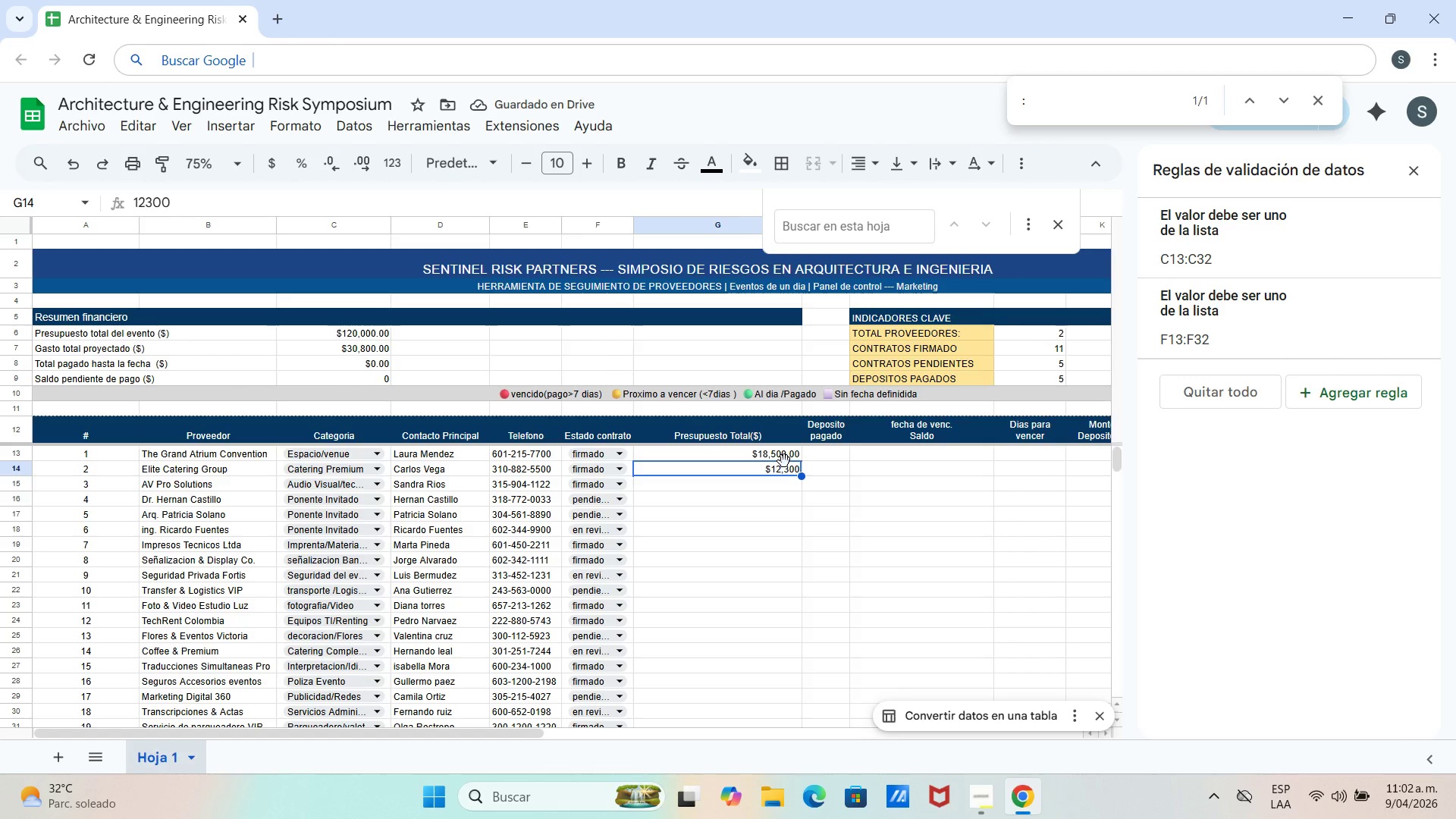 
key(Backspace)
type($12,300.00)
 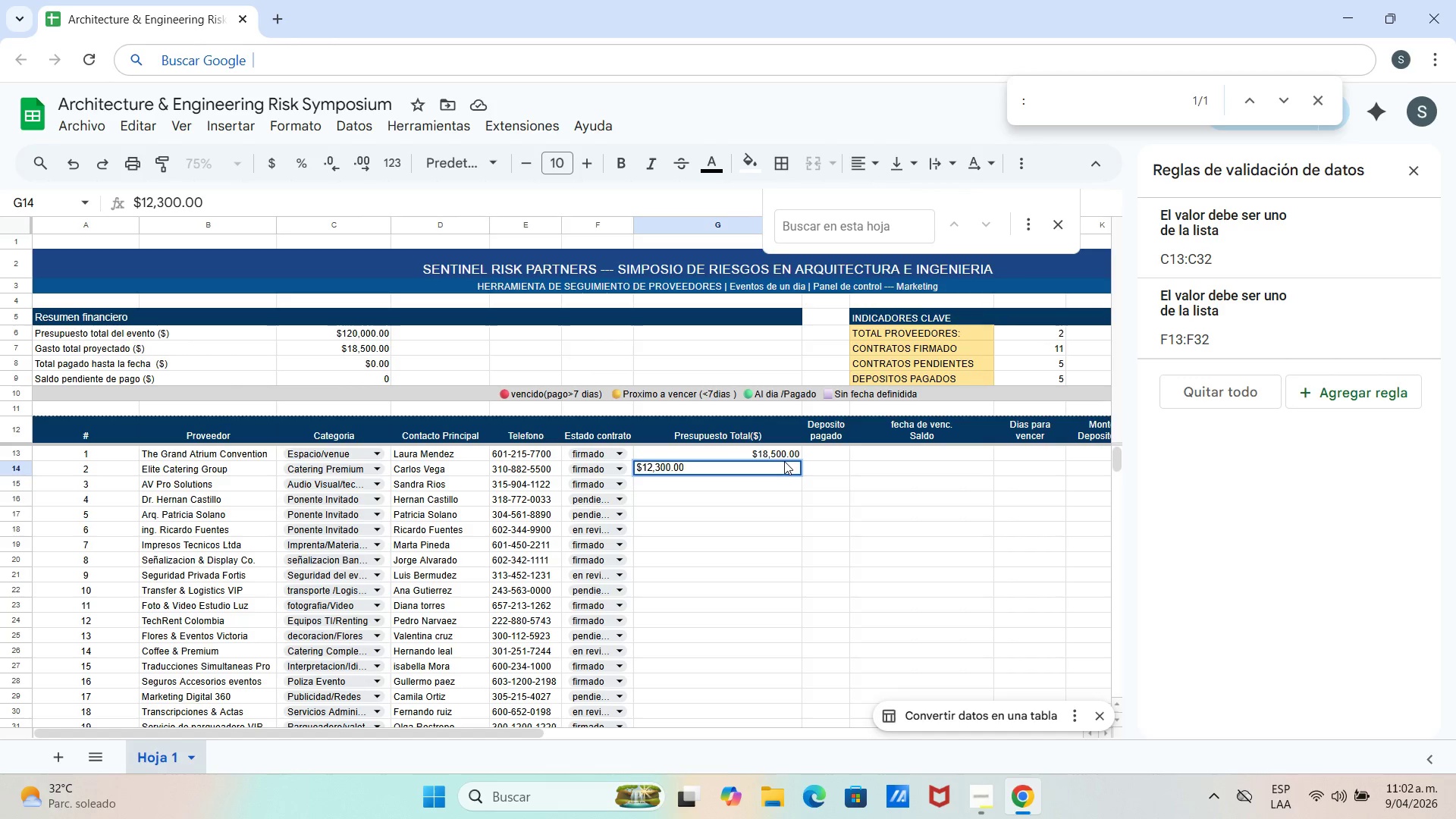 
key(Enter)
 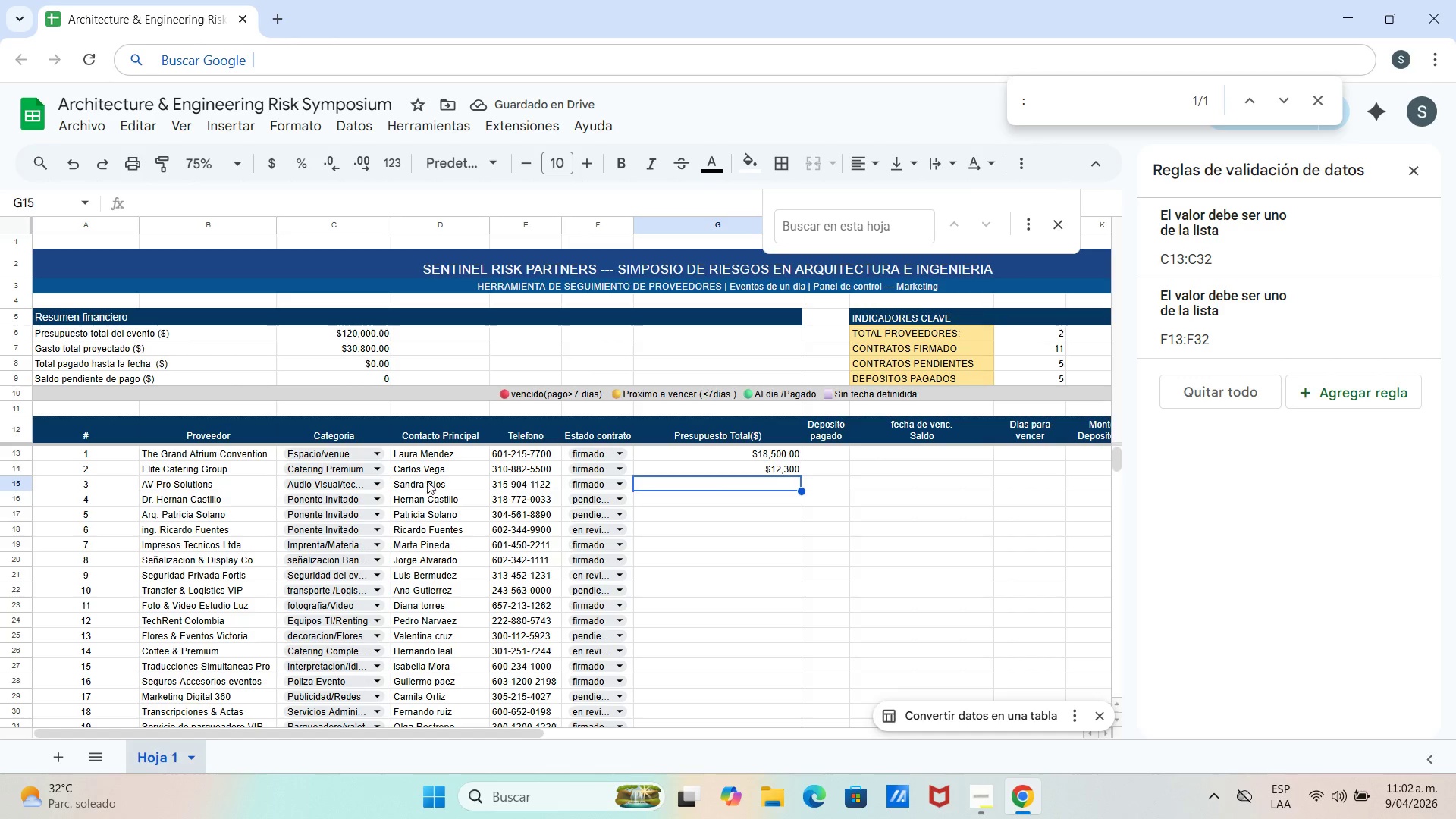 
left_click([773, 469])
 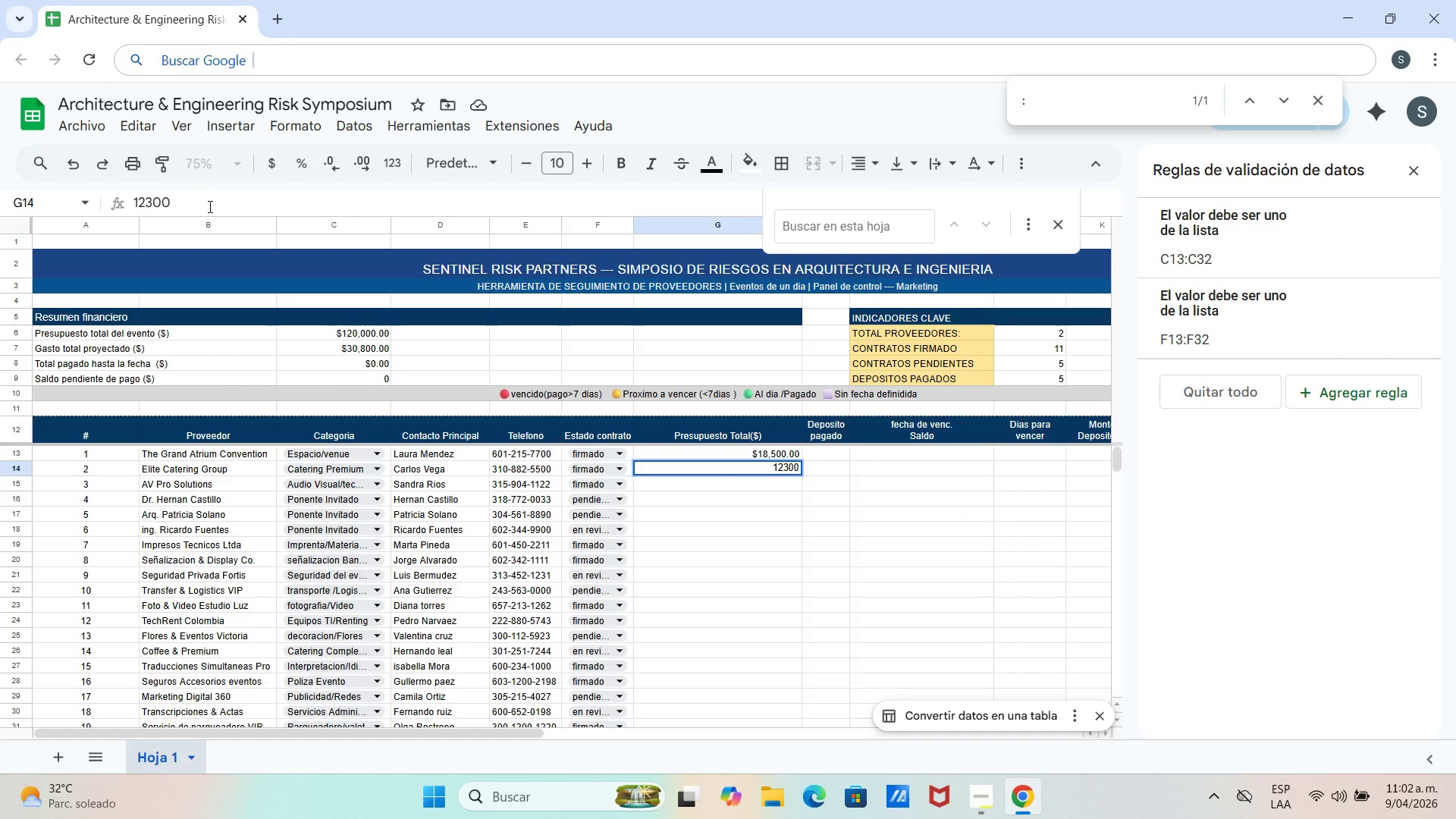 
type(00)
key(Backspace)
key(Backspace)
type(.00)
 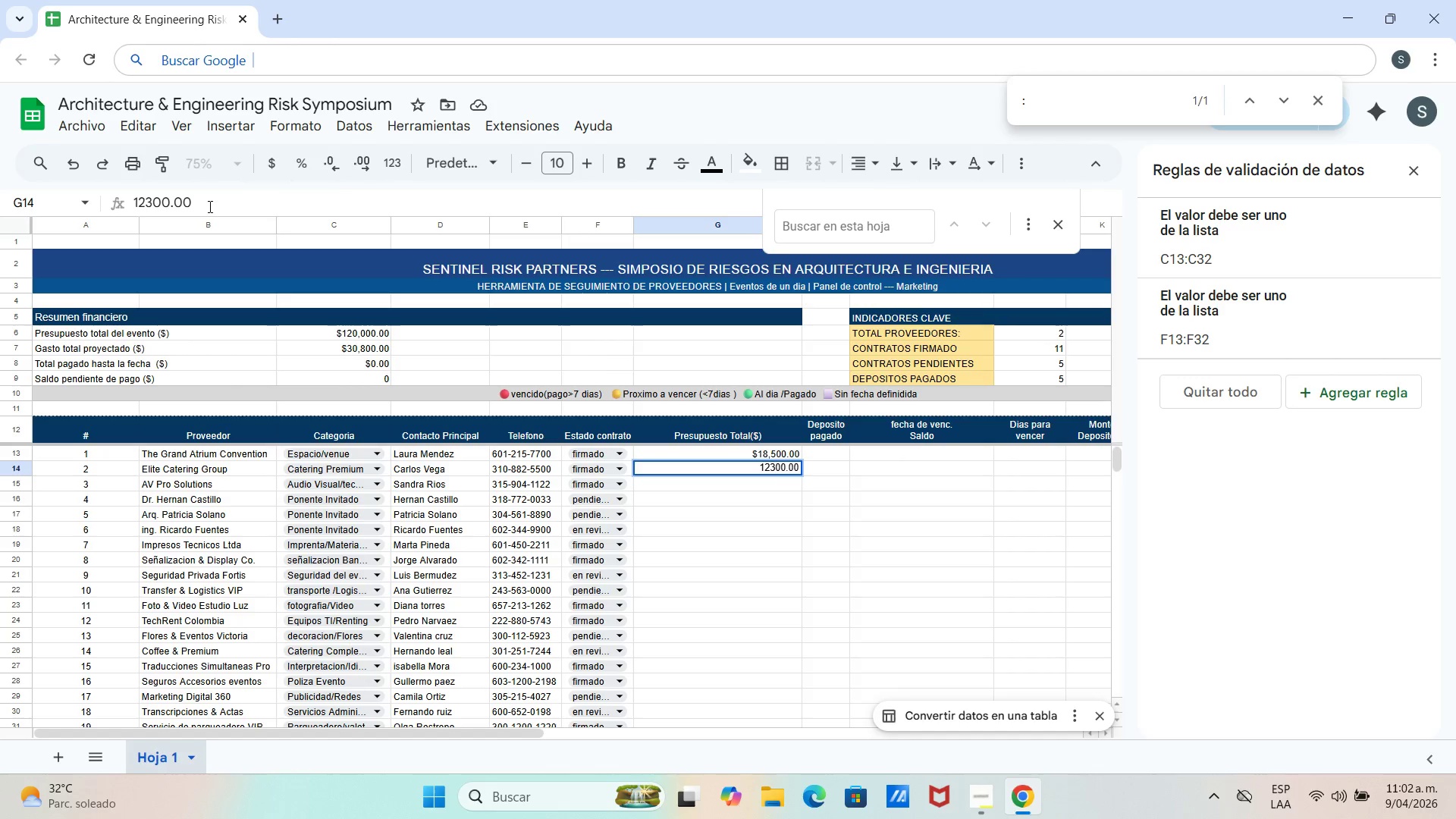 
key(Enter)
 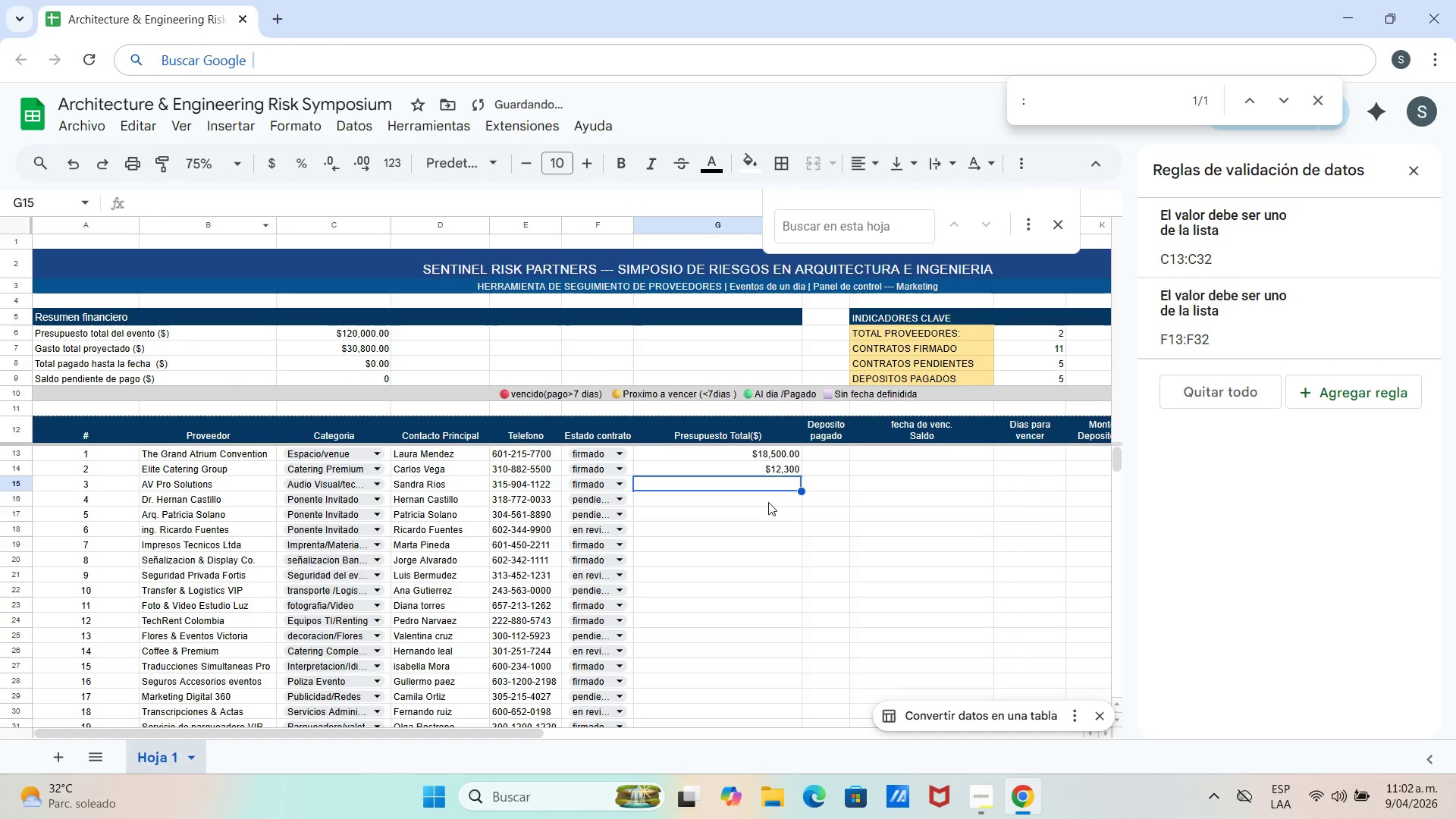 
left_click([774, 473])
 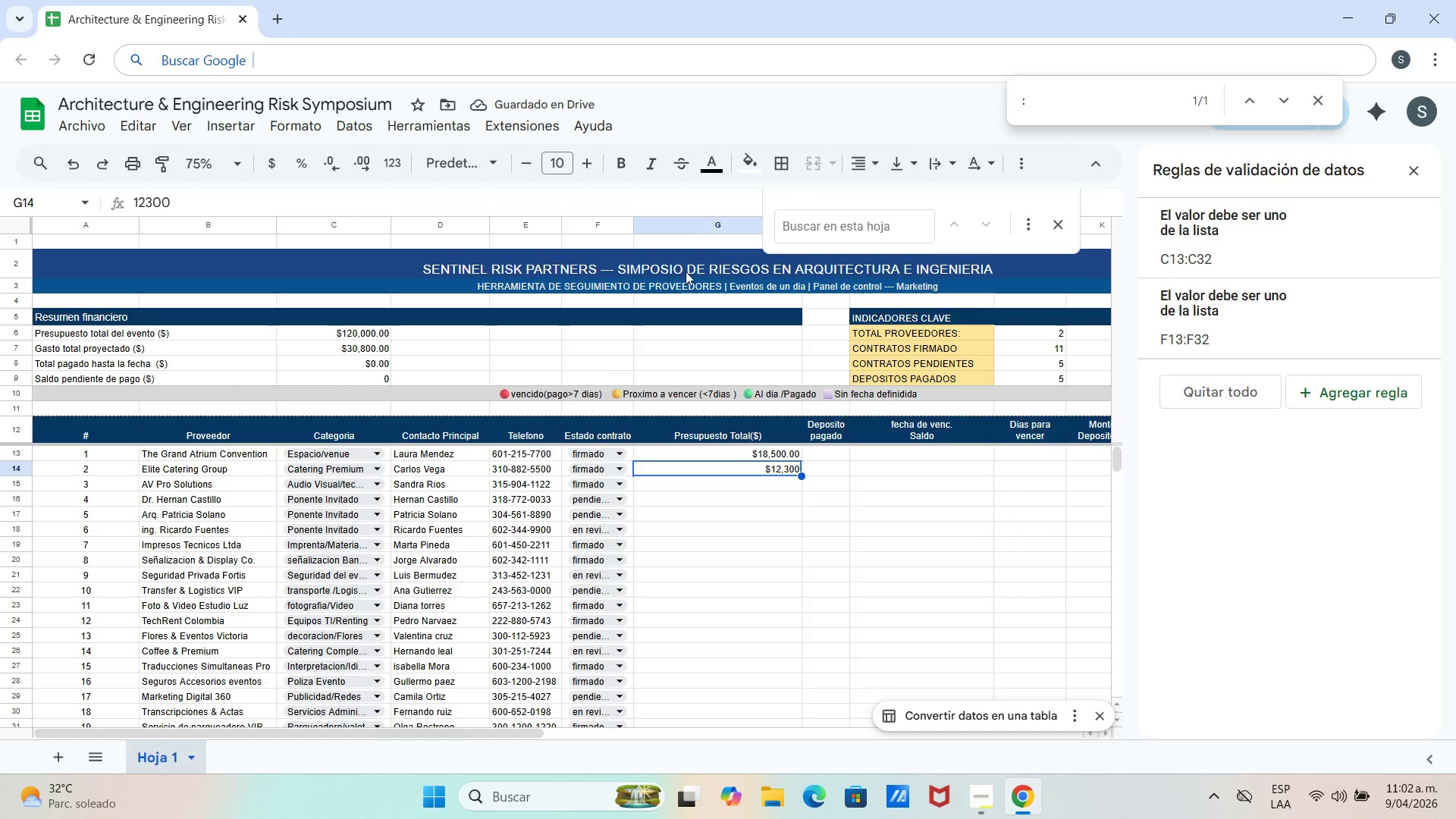 
left_click([741, 228])
 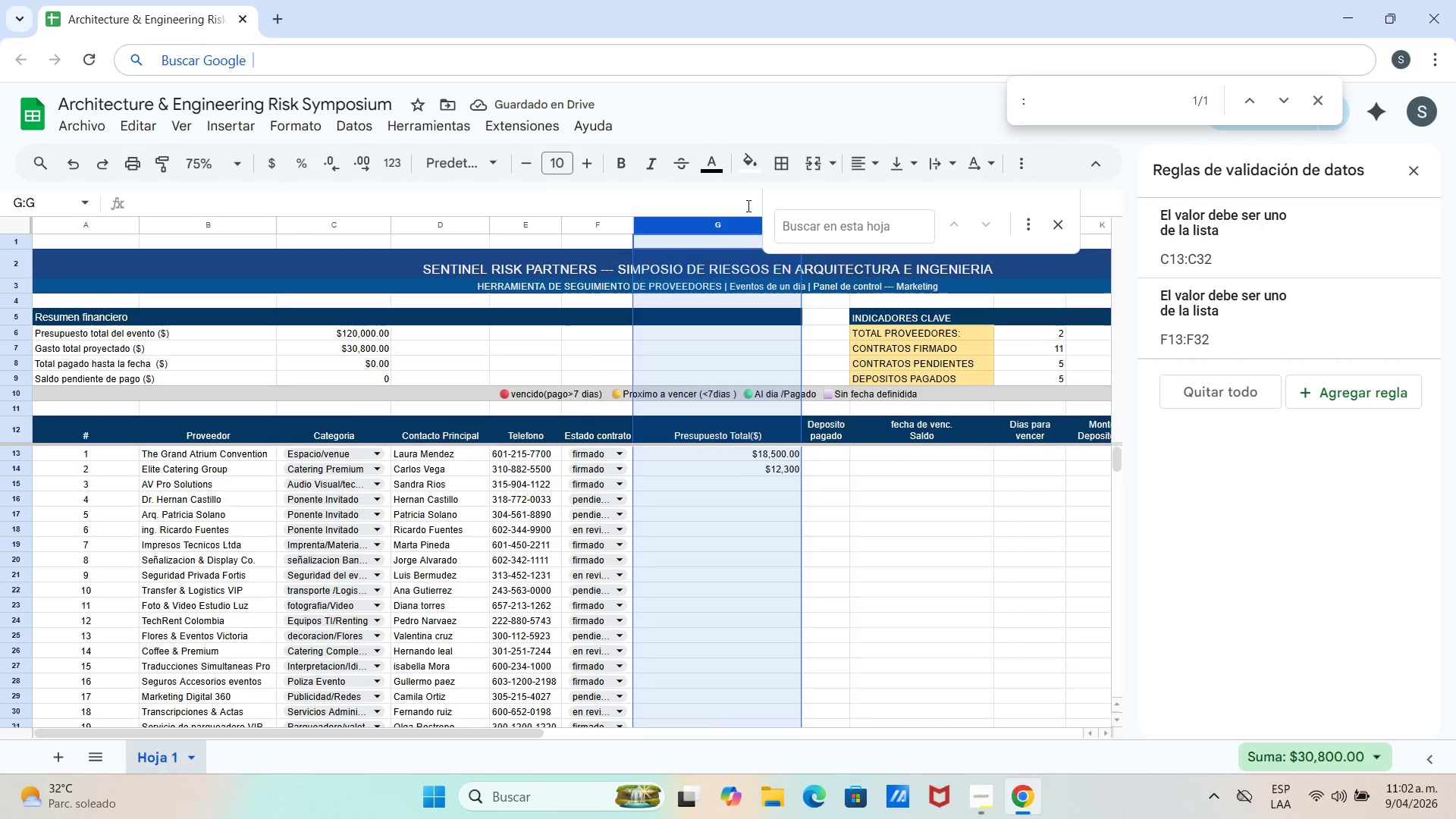 
left_click_drag(start_coordinate=[747, 206], to_coordinate=[751, 206])
 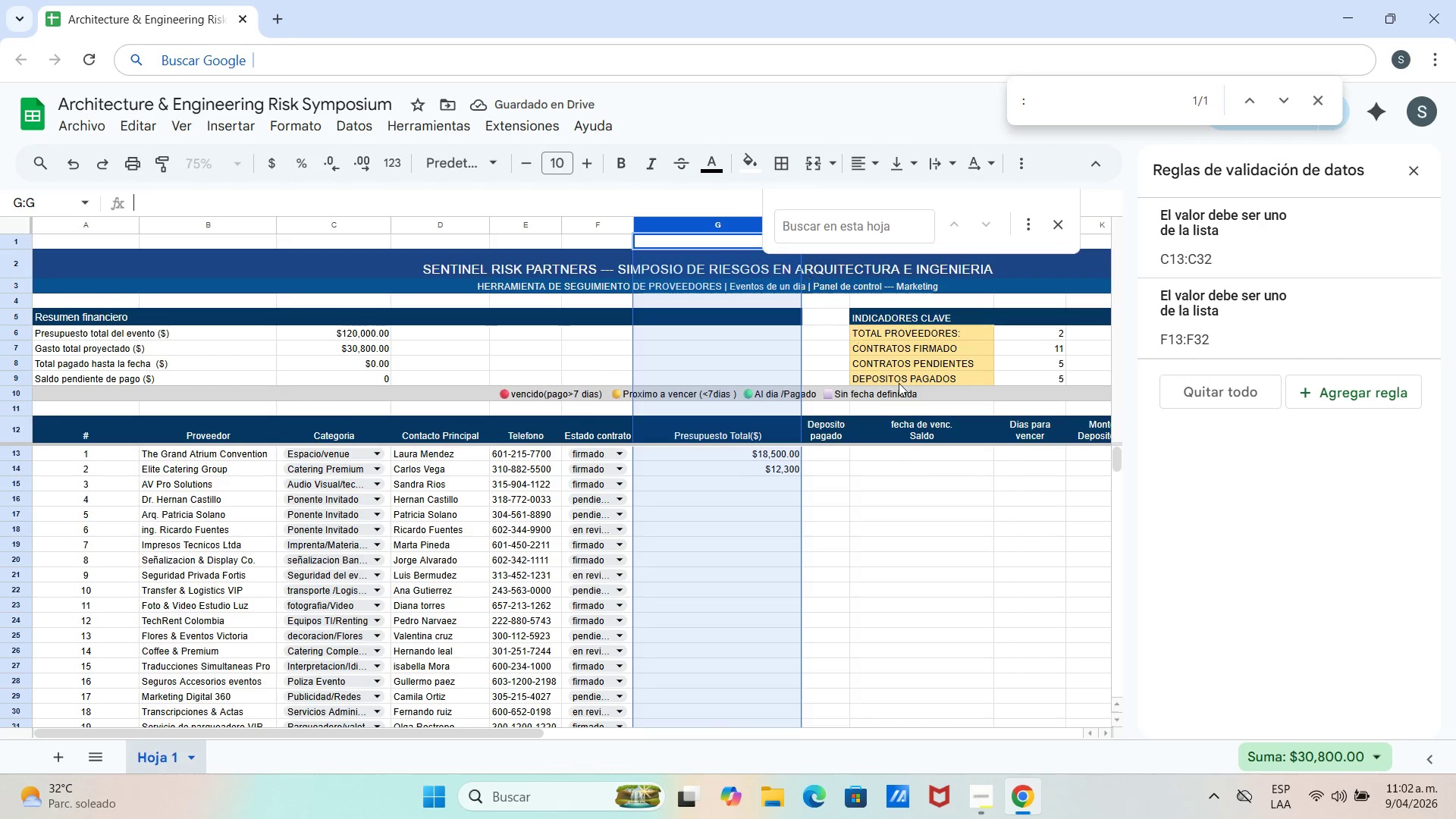 
left_click_drag(start_coordinate=[899, 384], to_coordinate=[896, 391])
 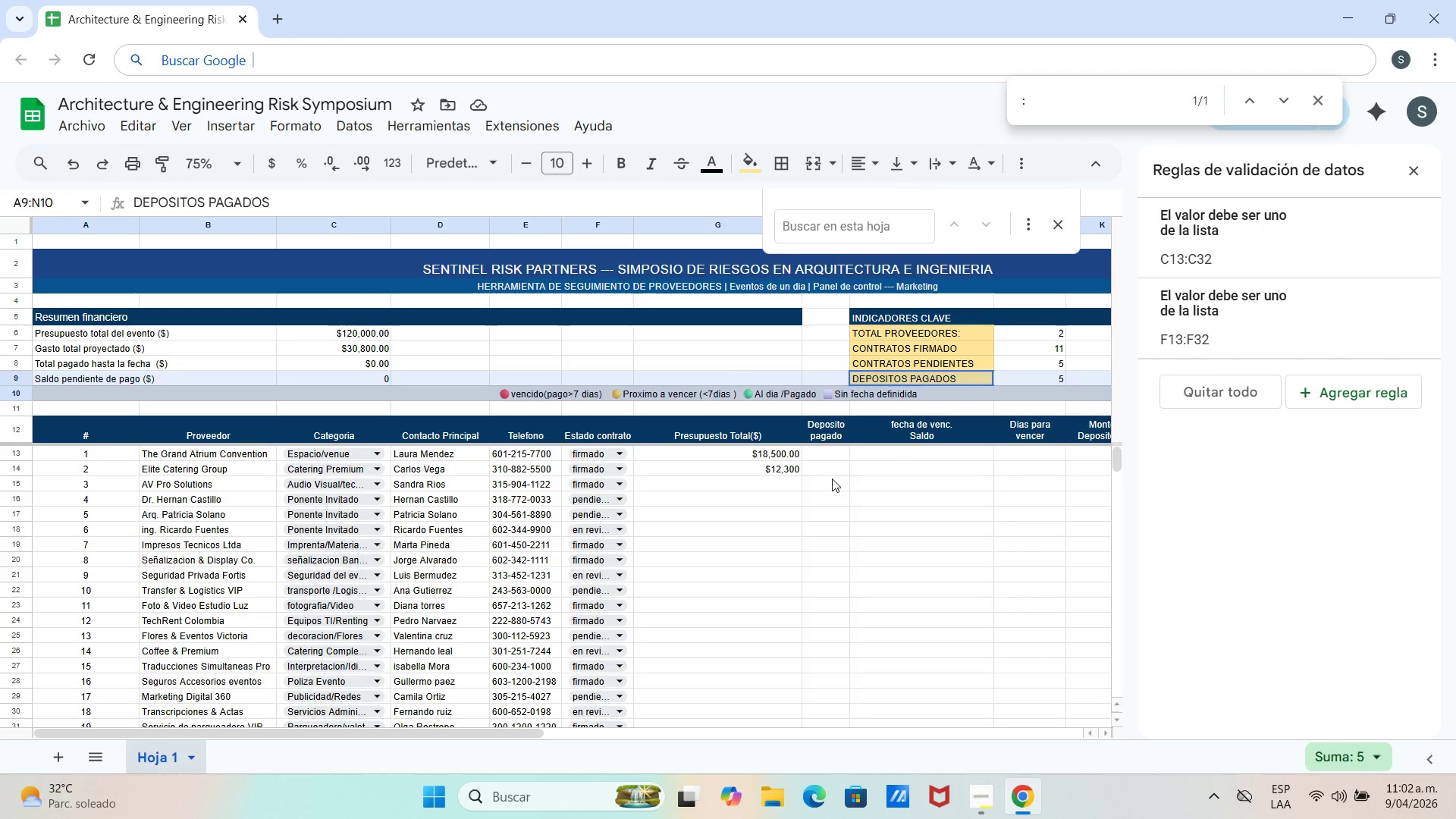 
left_click_drag(start_coordinate=[831, 478], to_coordinate=[830, 469])
 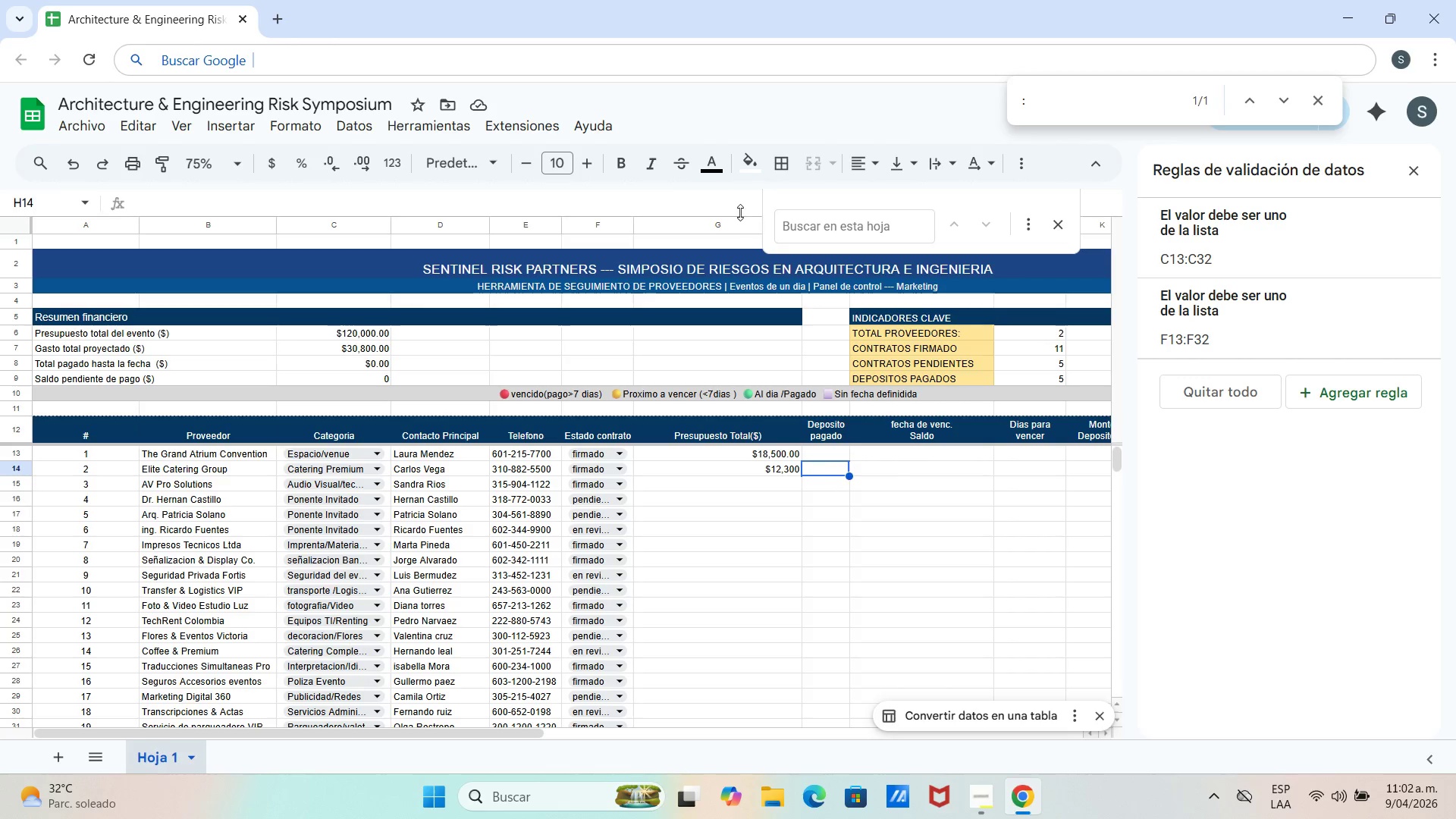 
left_click([740, 212])
 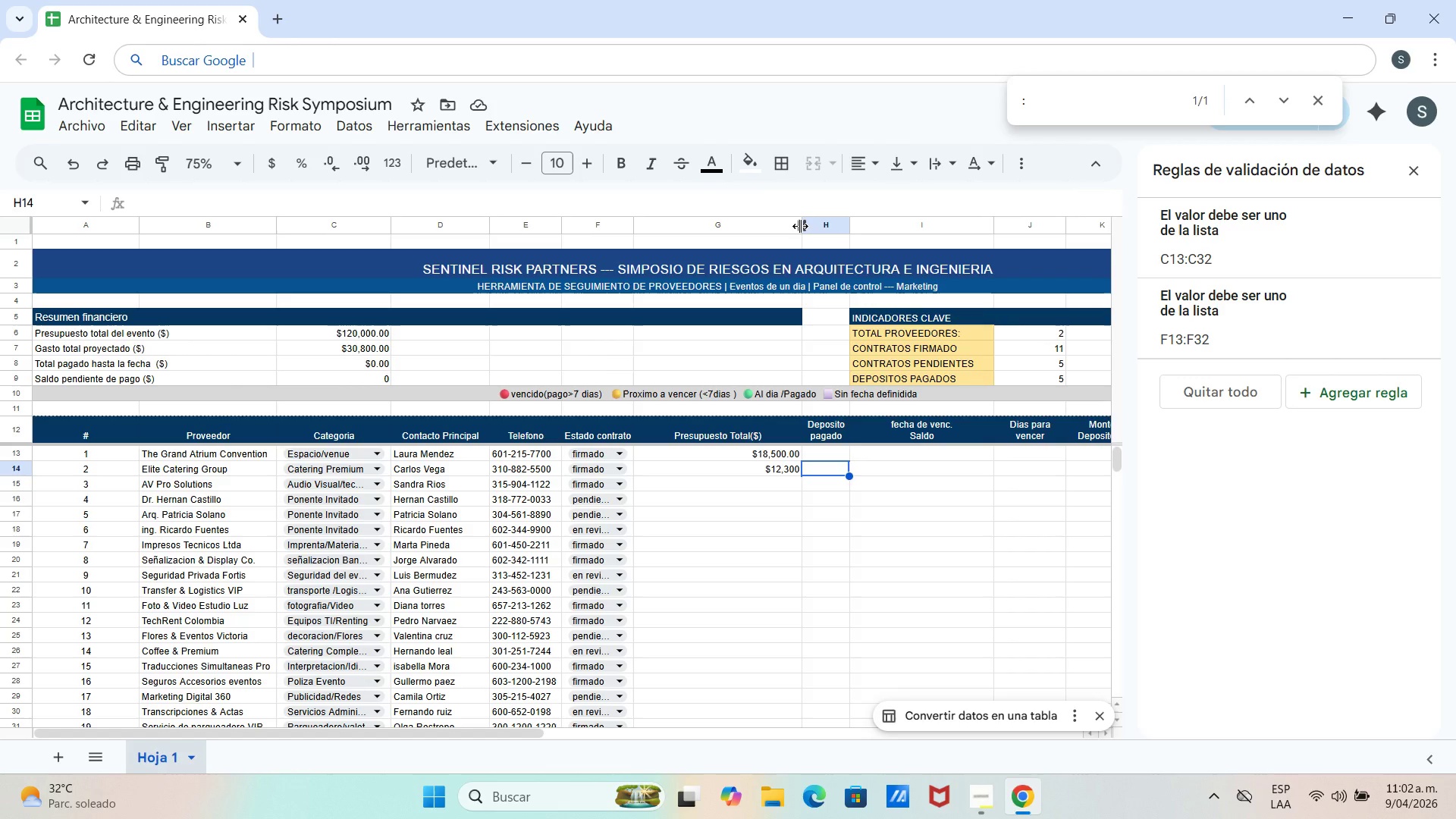 
left_click_drag(start_coordinate=[800, 226], to_coordinate=[805, 226])
 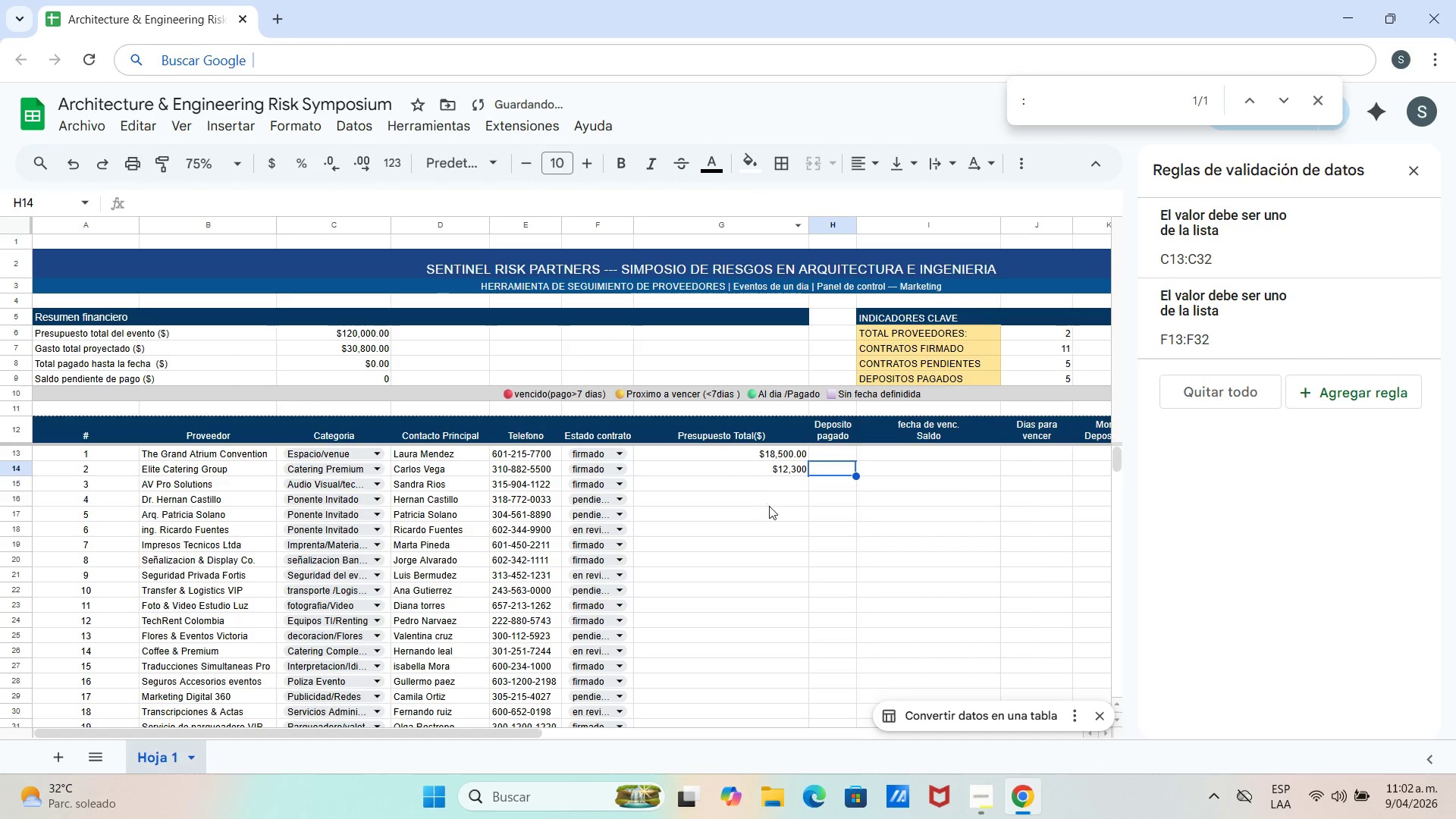 
left_click_drag(start_coordinate=[761, 475], to_coordinate=[761, 479])
 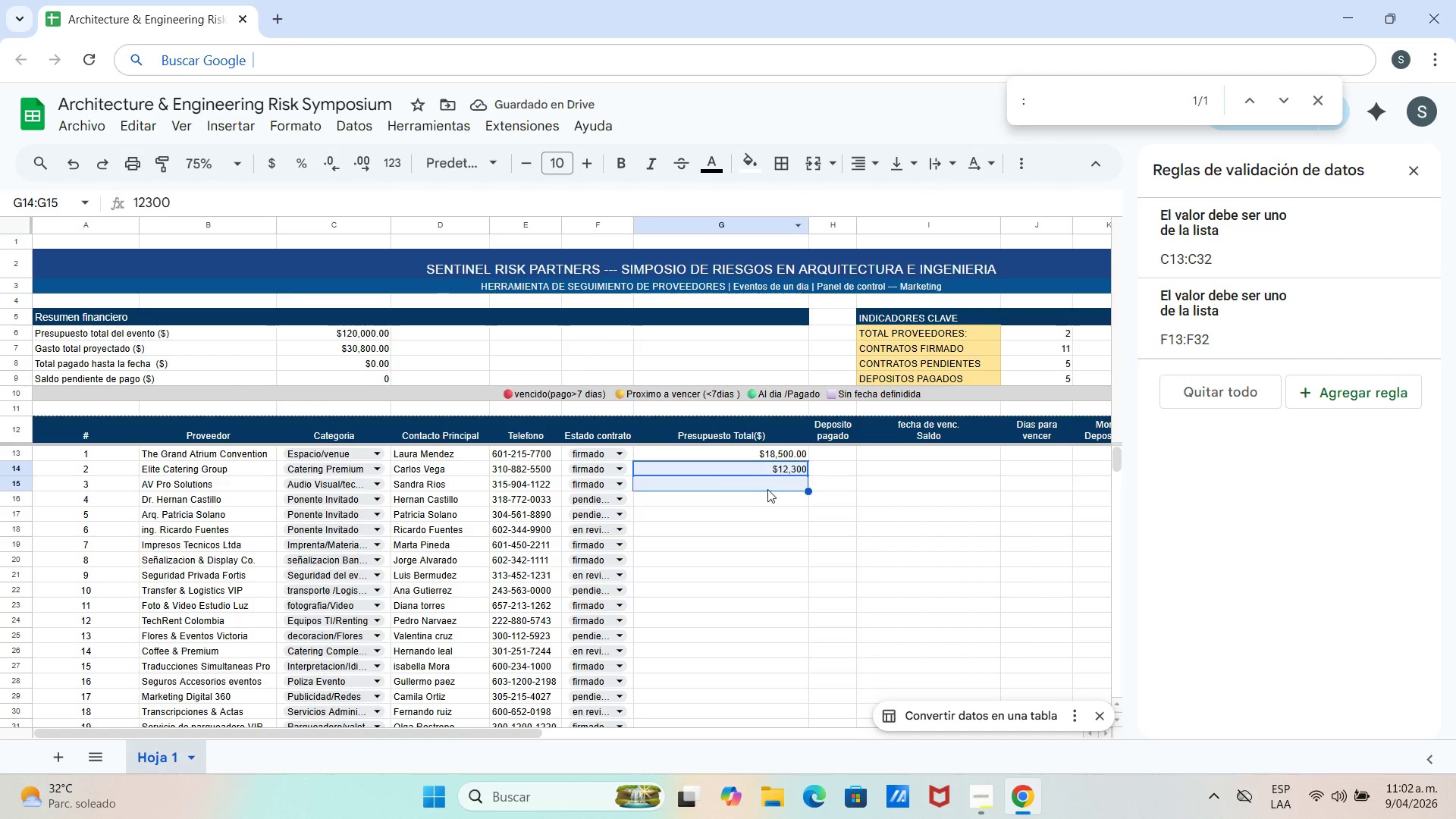 
triple_click([770, 491])
 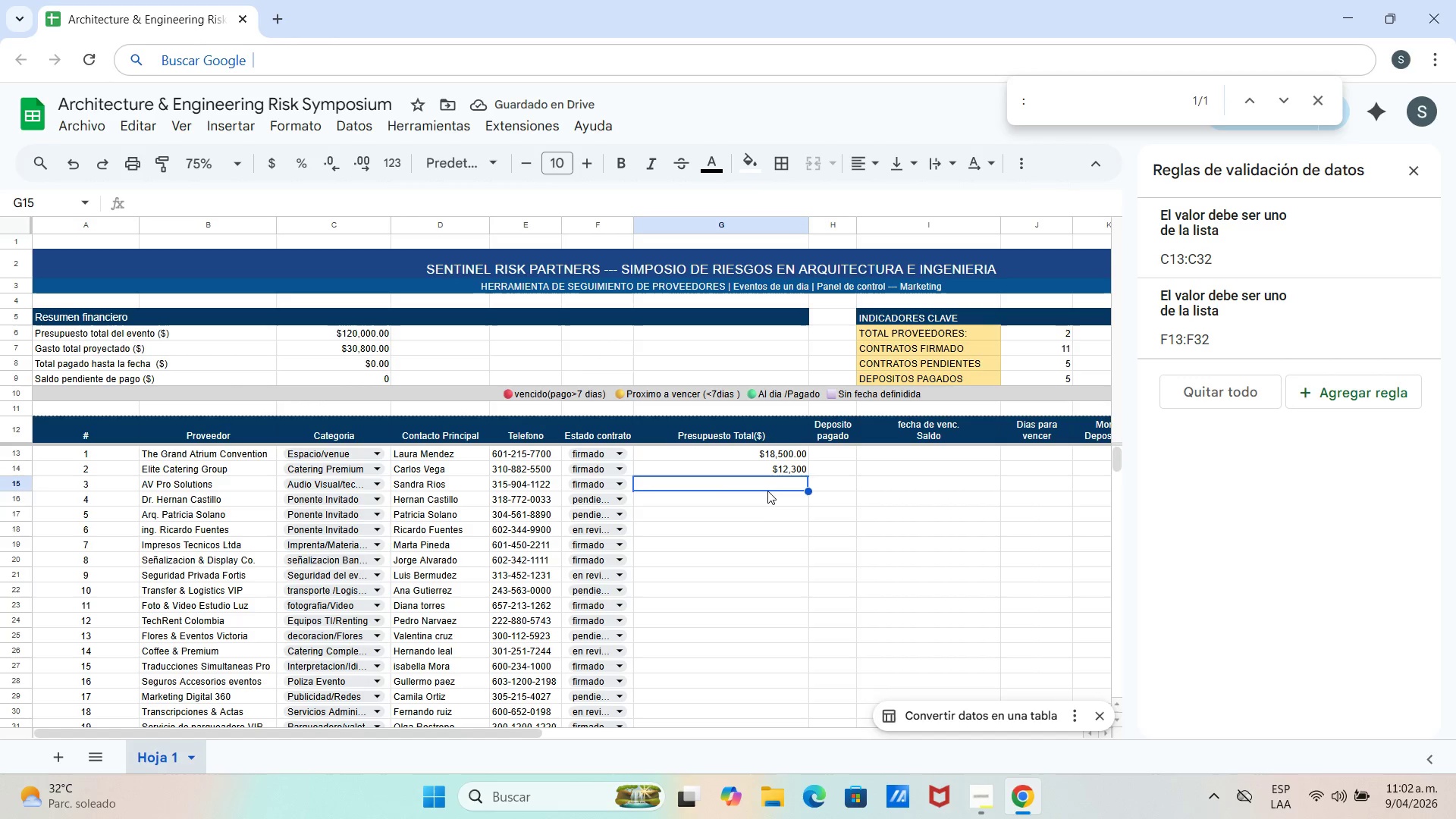 
left_click([767, 490])
 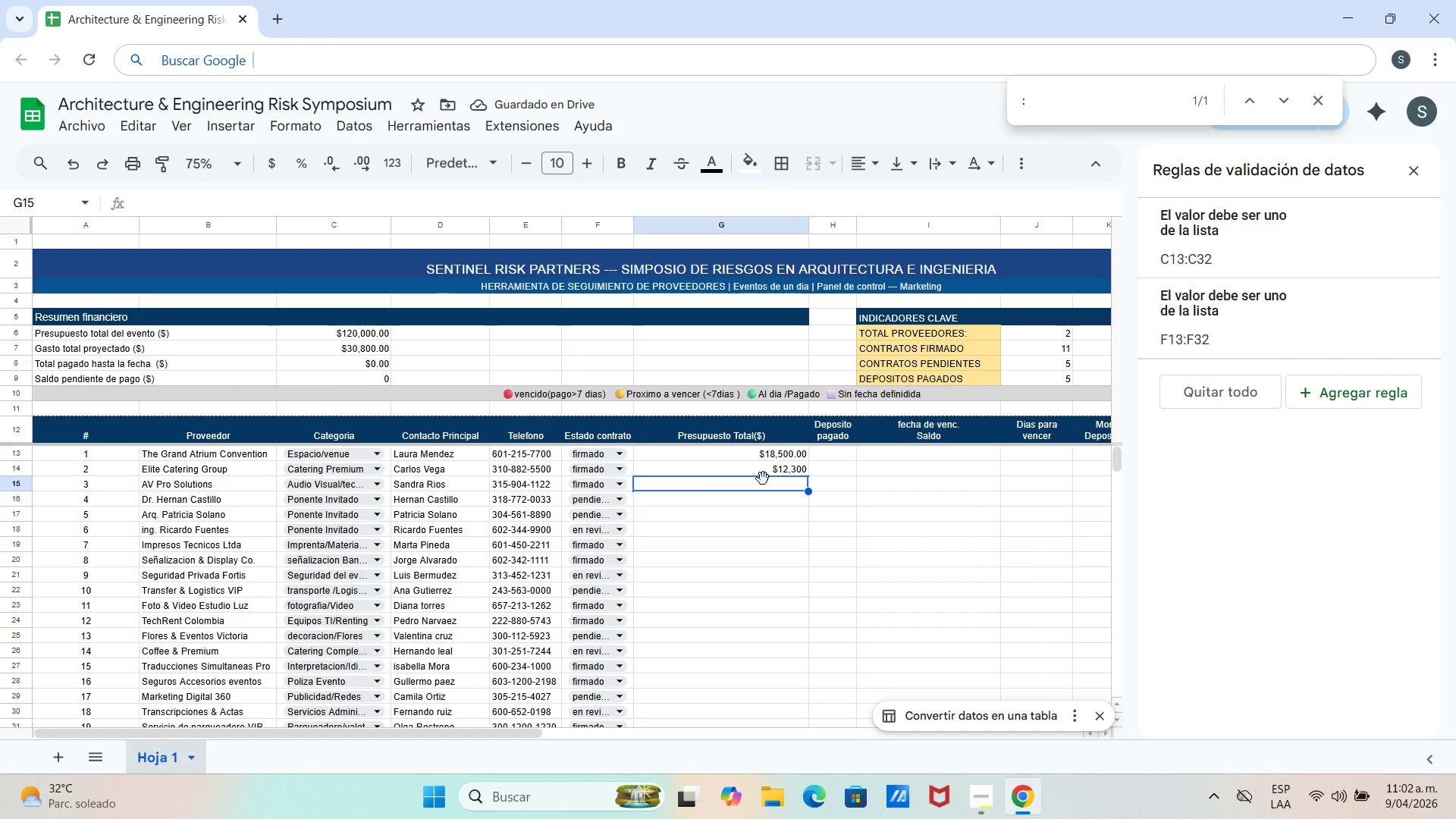 
type(%)
key(Backspace)
type($9,750.00)
 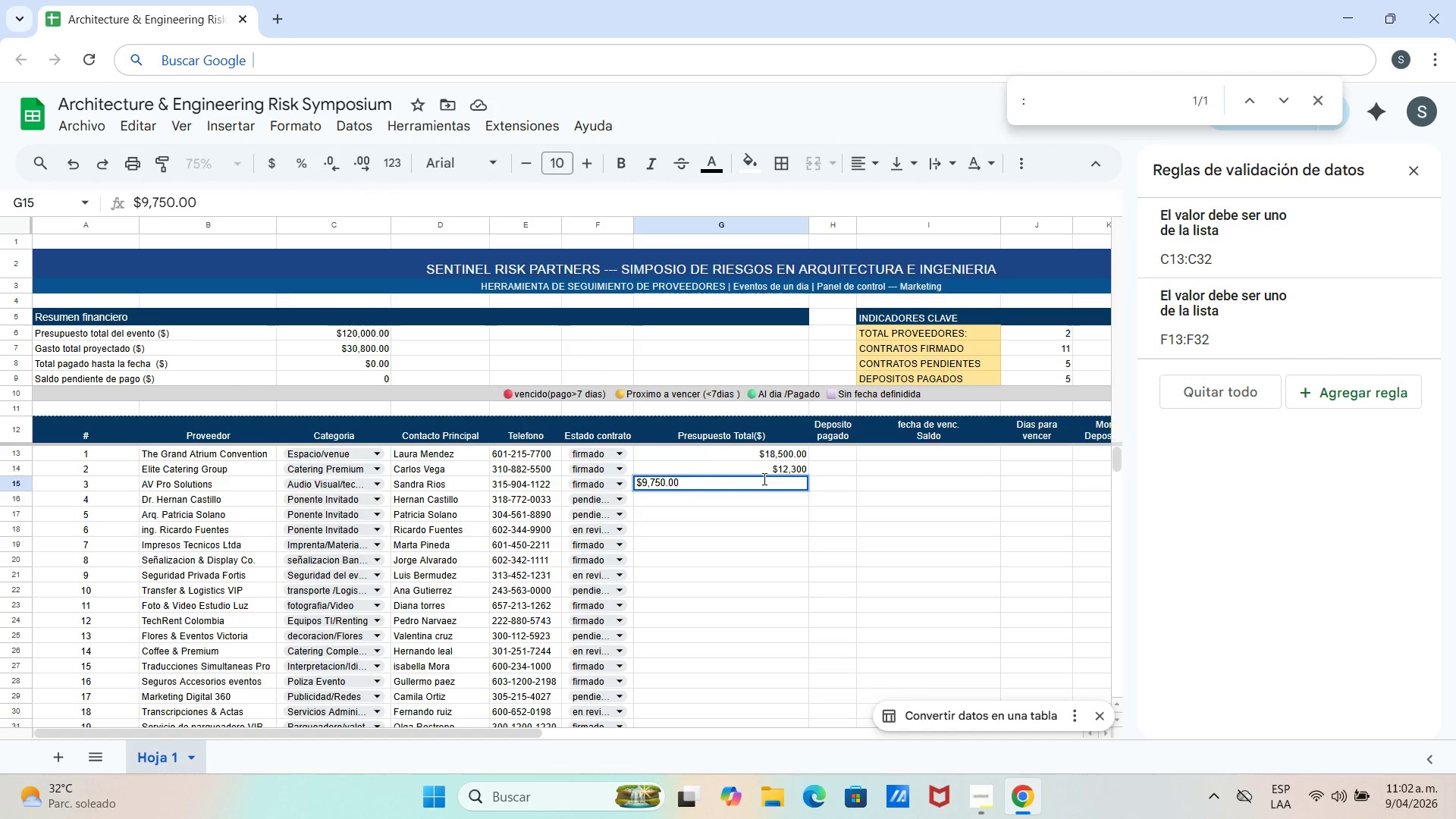 
left_click([645, 480])
 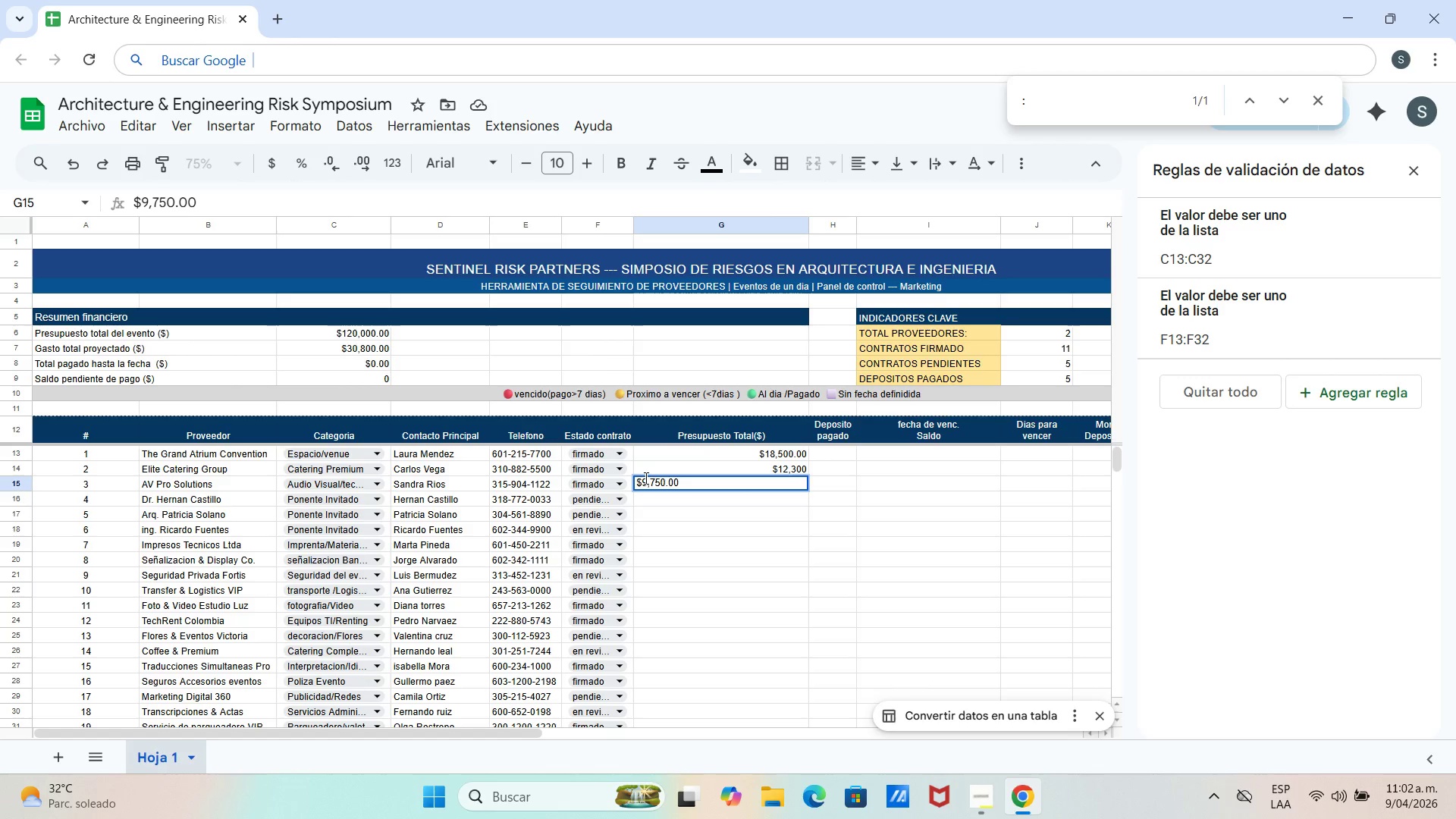 
key(Backspace)
 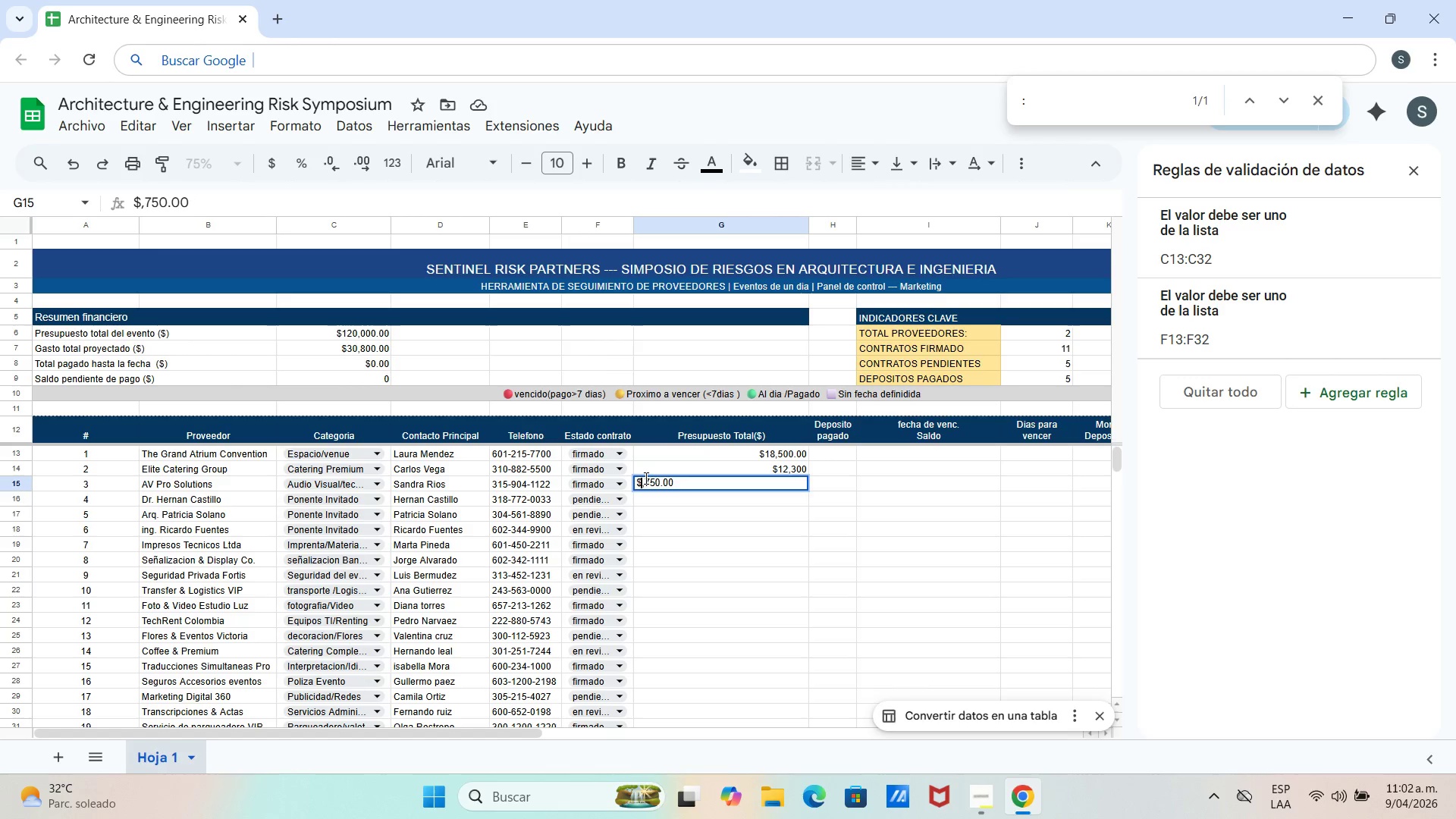 
key(8)
 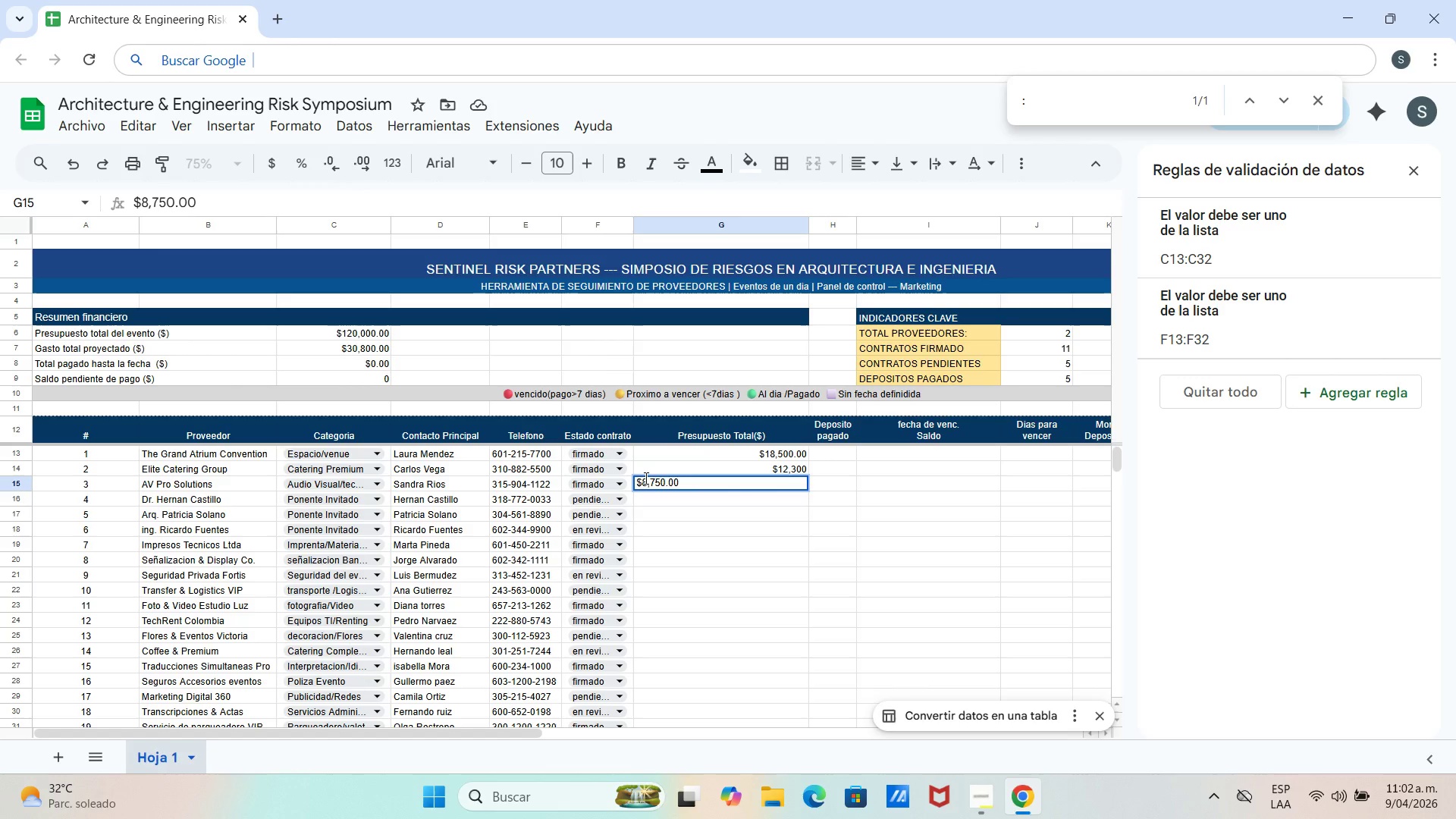 
key(Enter)
 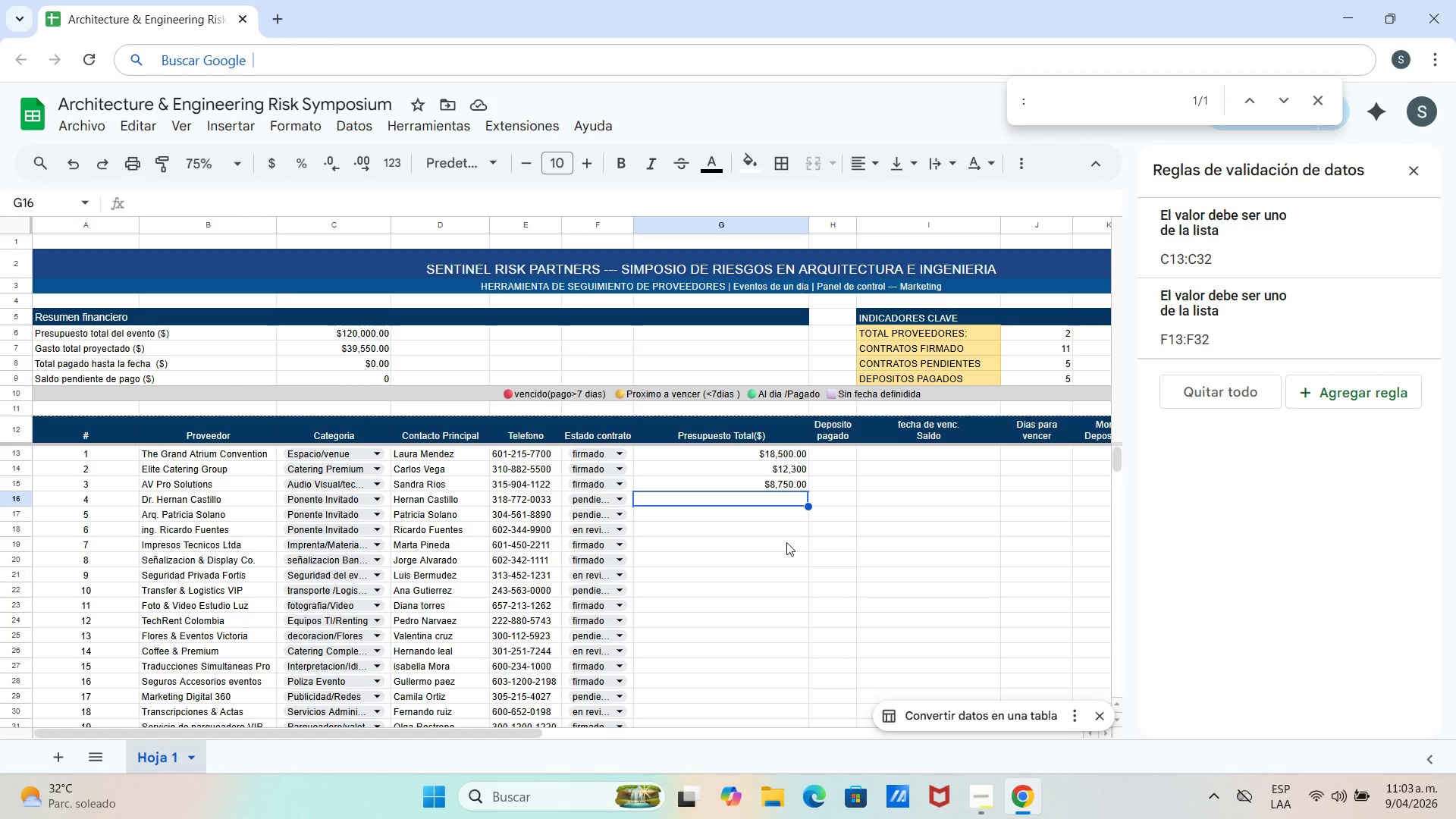 
wait(45.12)
 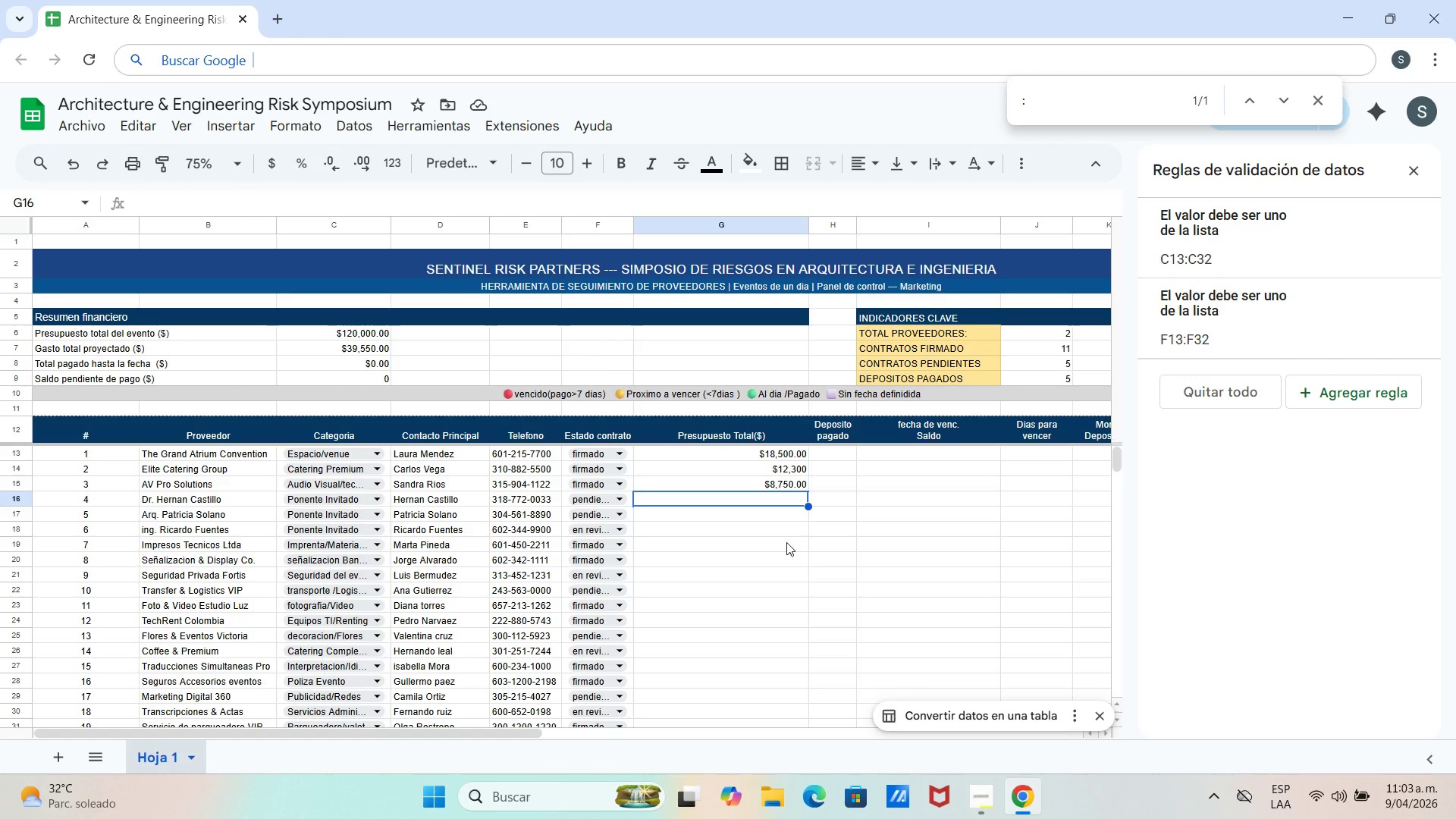 
left_click([789, 488])
 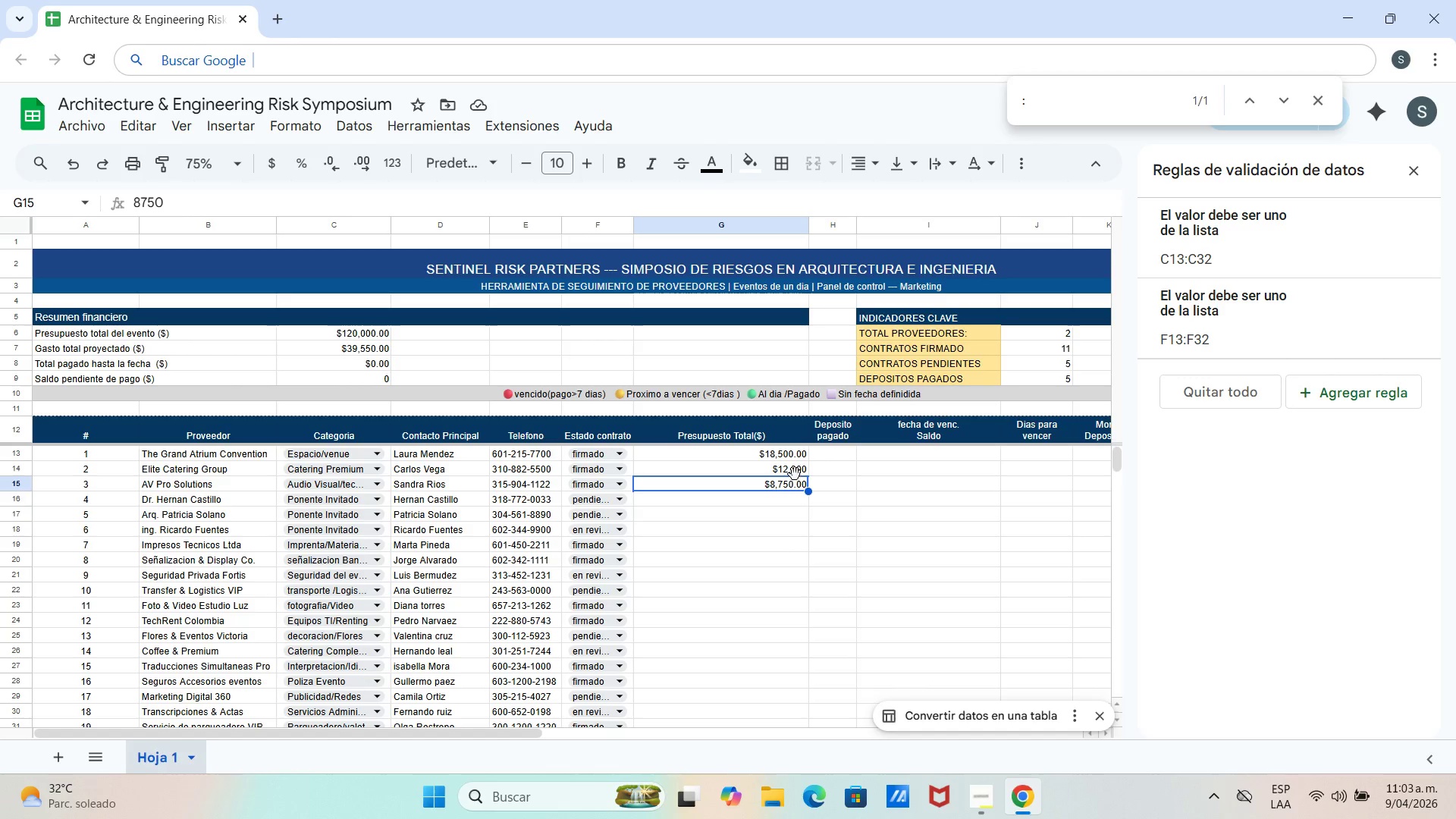 
left_click([795, 474])
 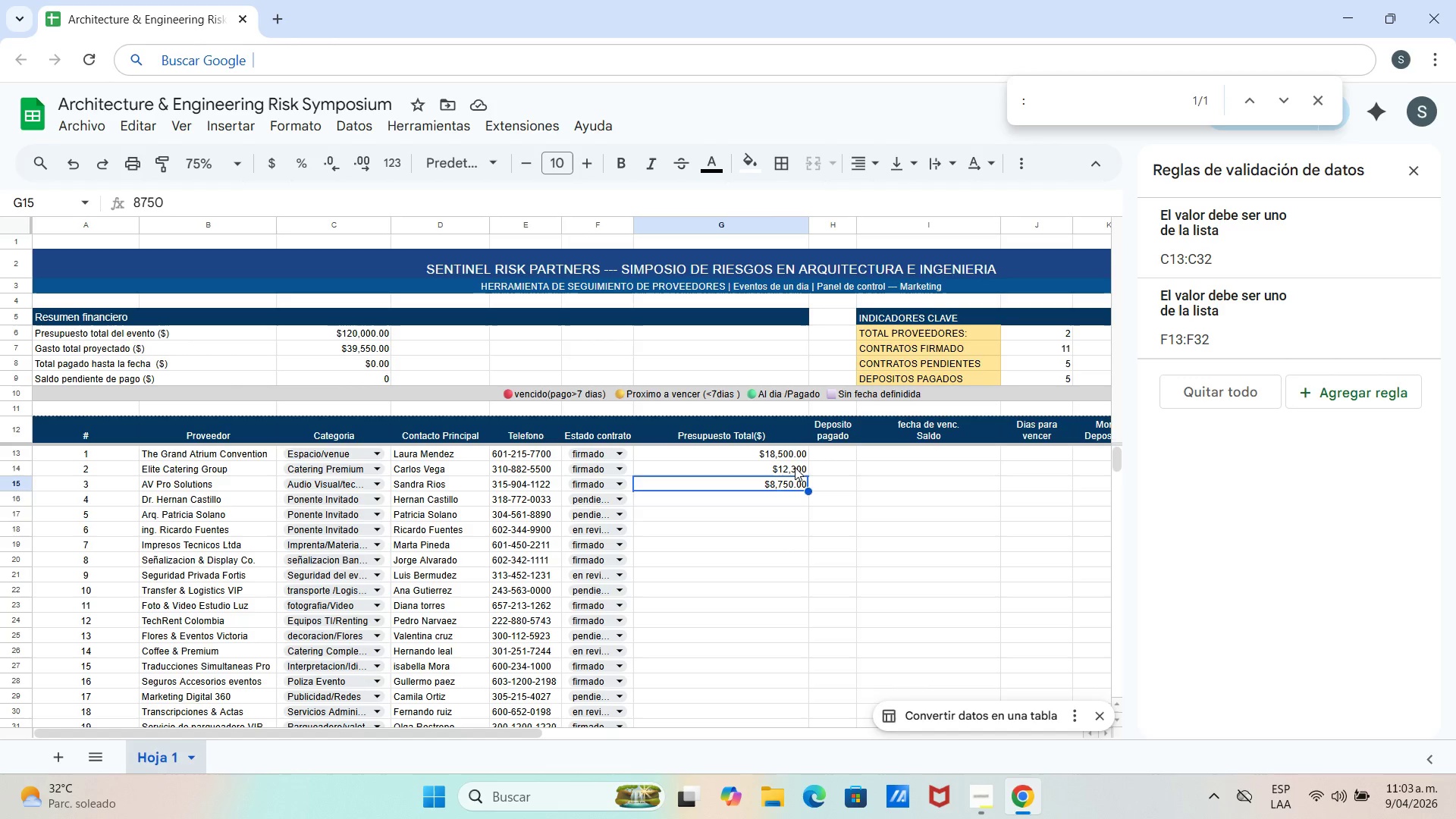 
left_click([795, 467])
 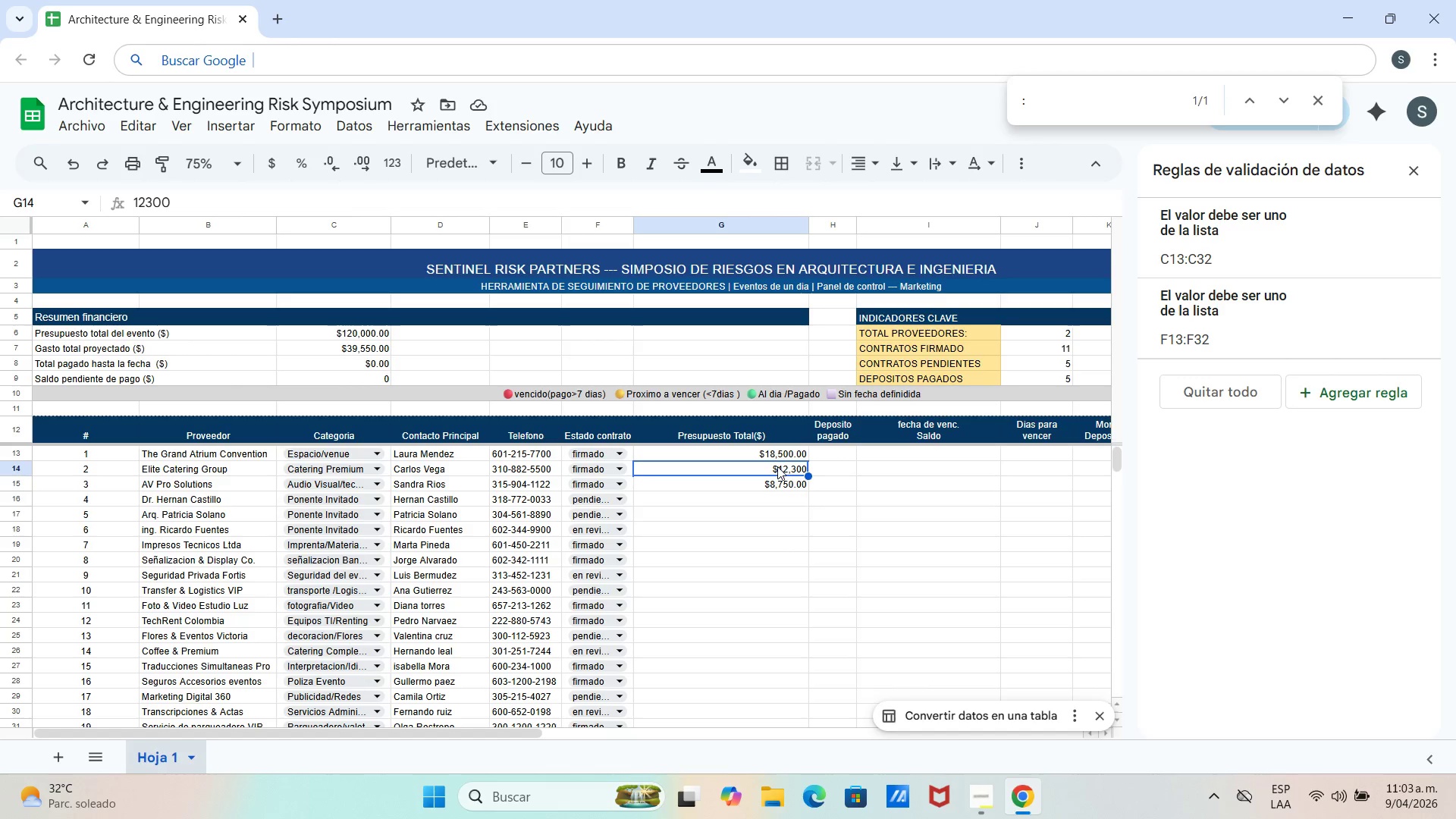 
double_click([777, 466])
 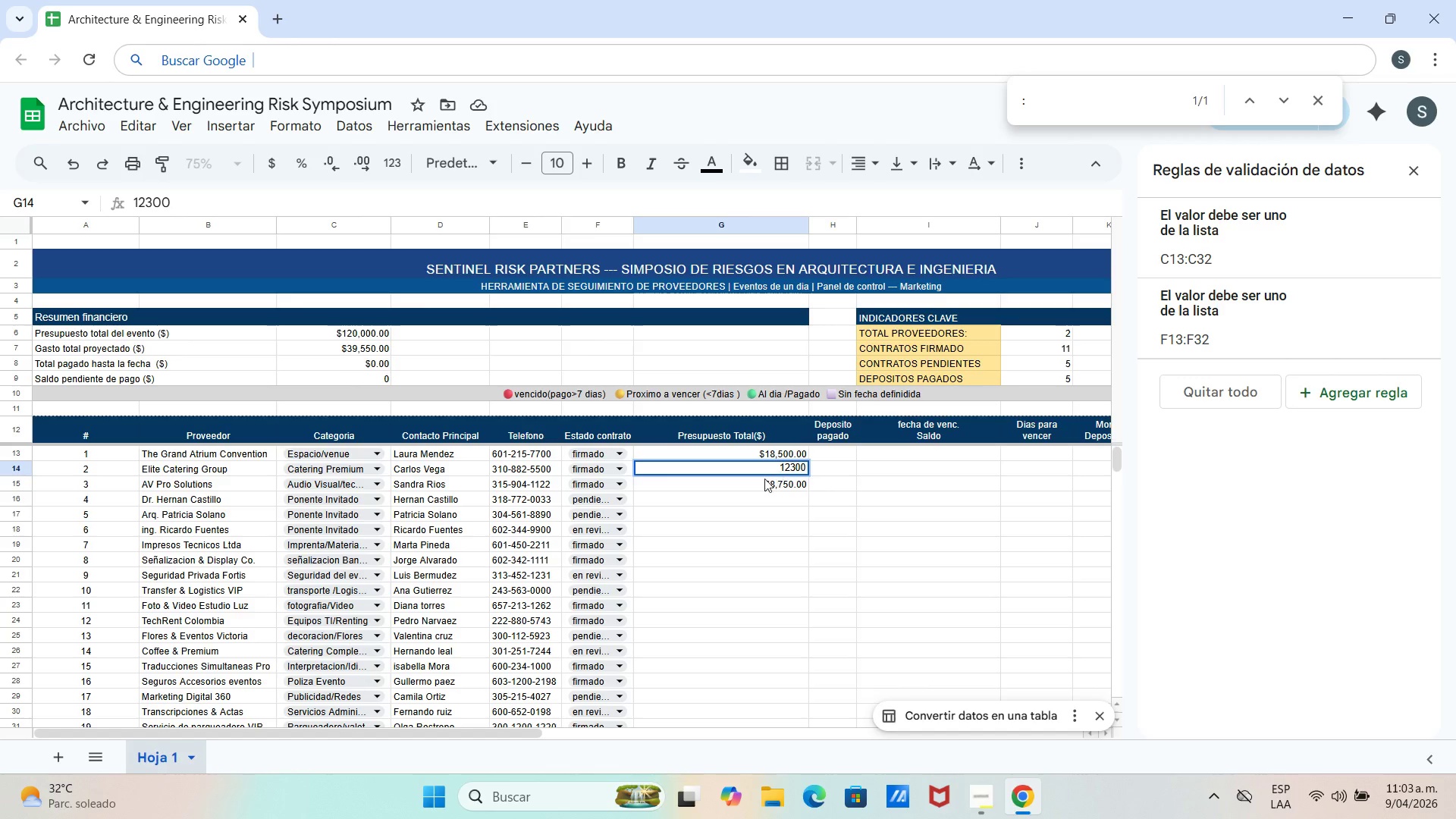 
left_click([761, 493])
 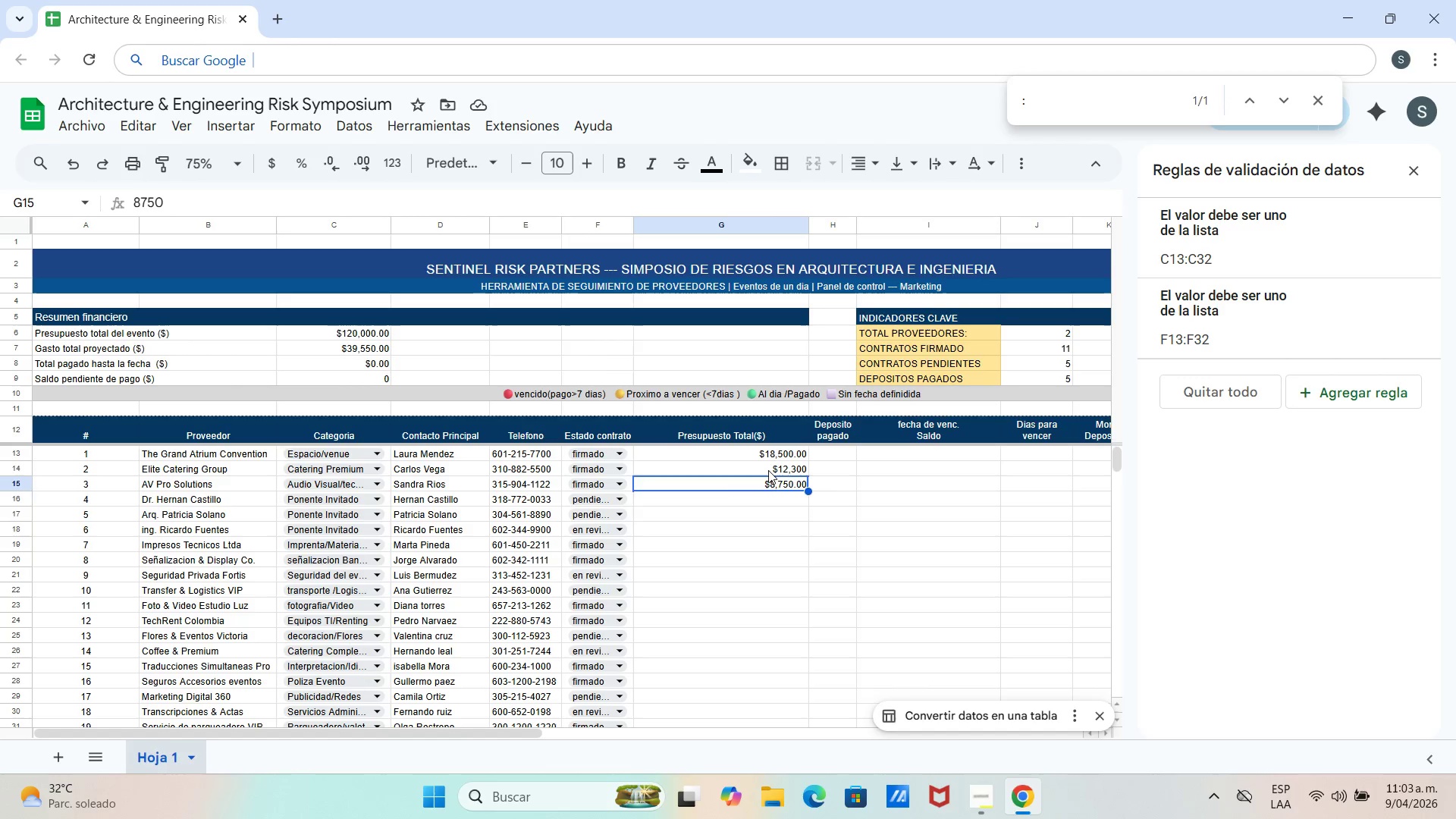 
left_click([768, 469])
 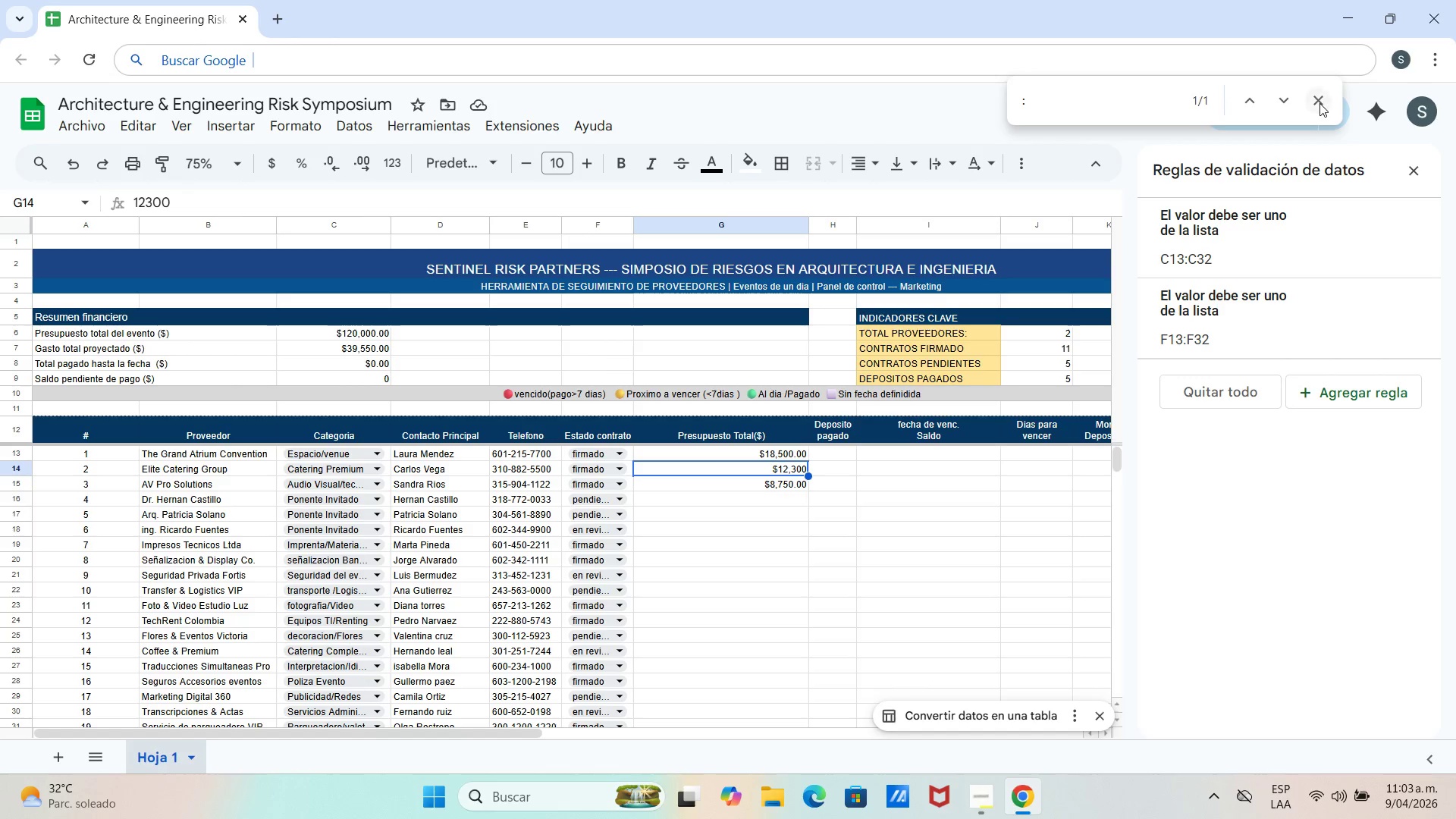 
left_click([1320, 103])
 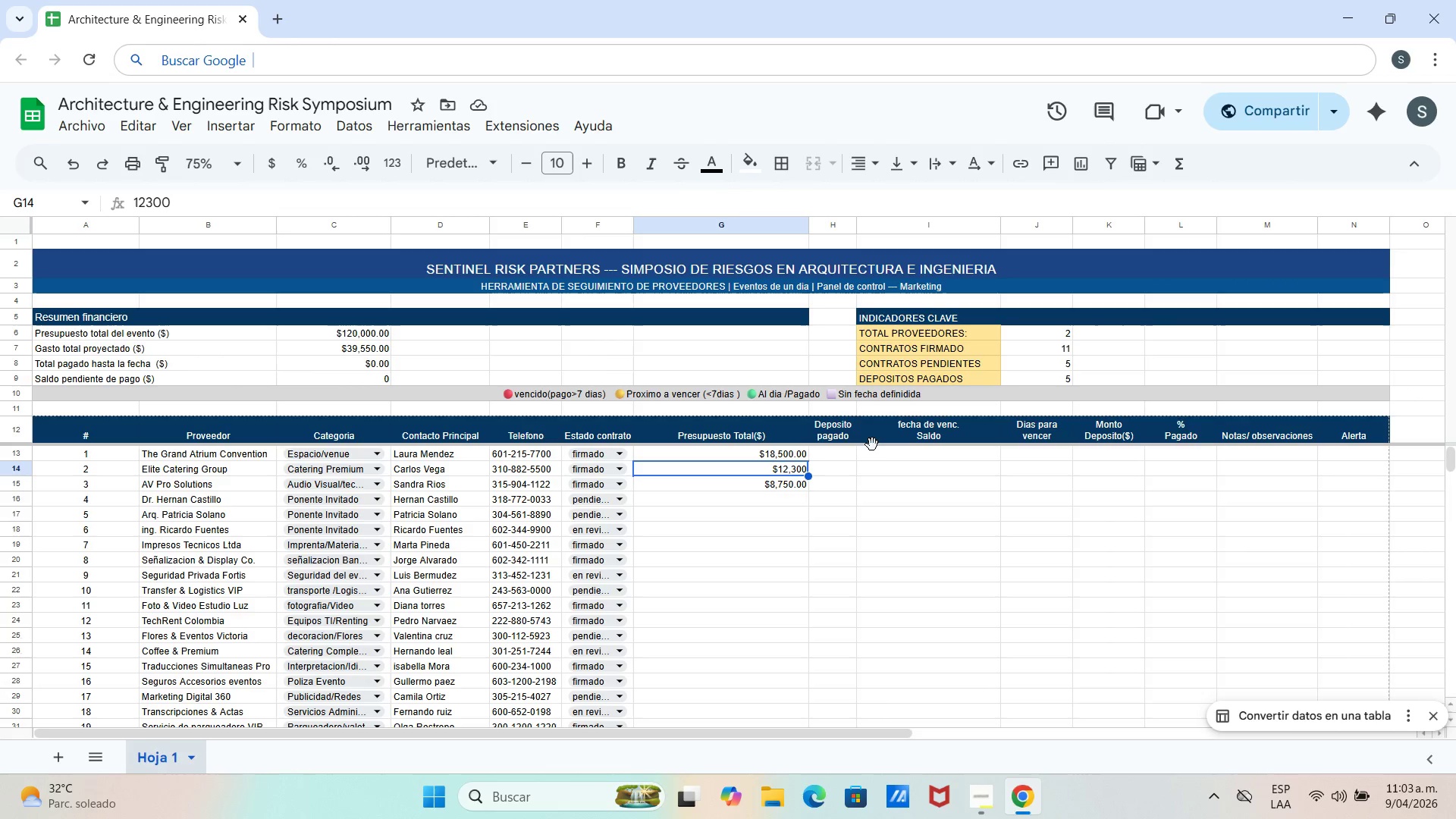 
left_click([770, 499])
 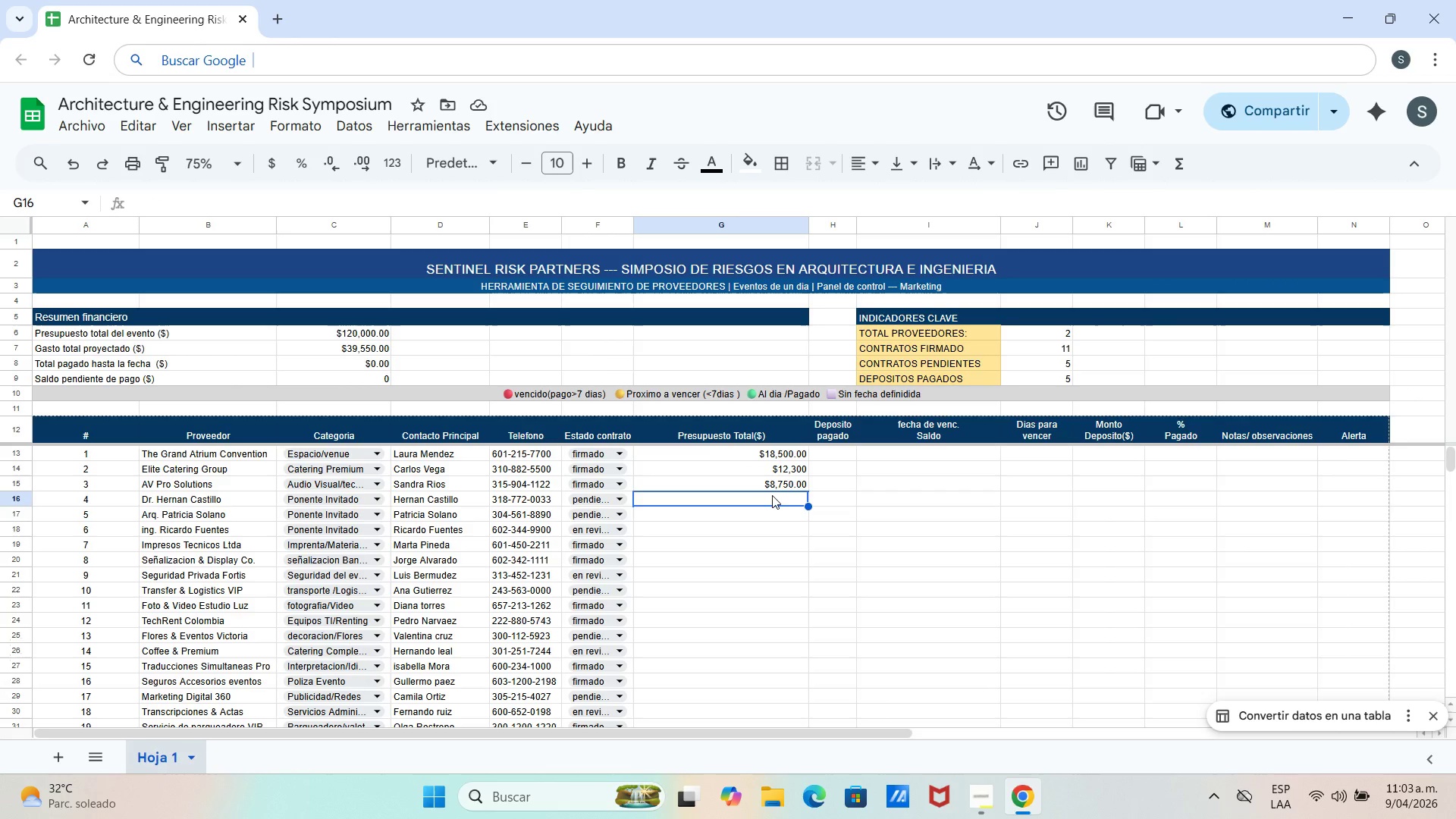 
type(332000)
key(Backspace)
 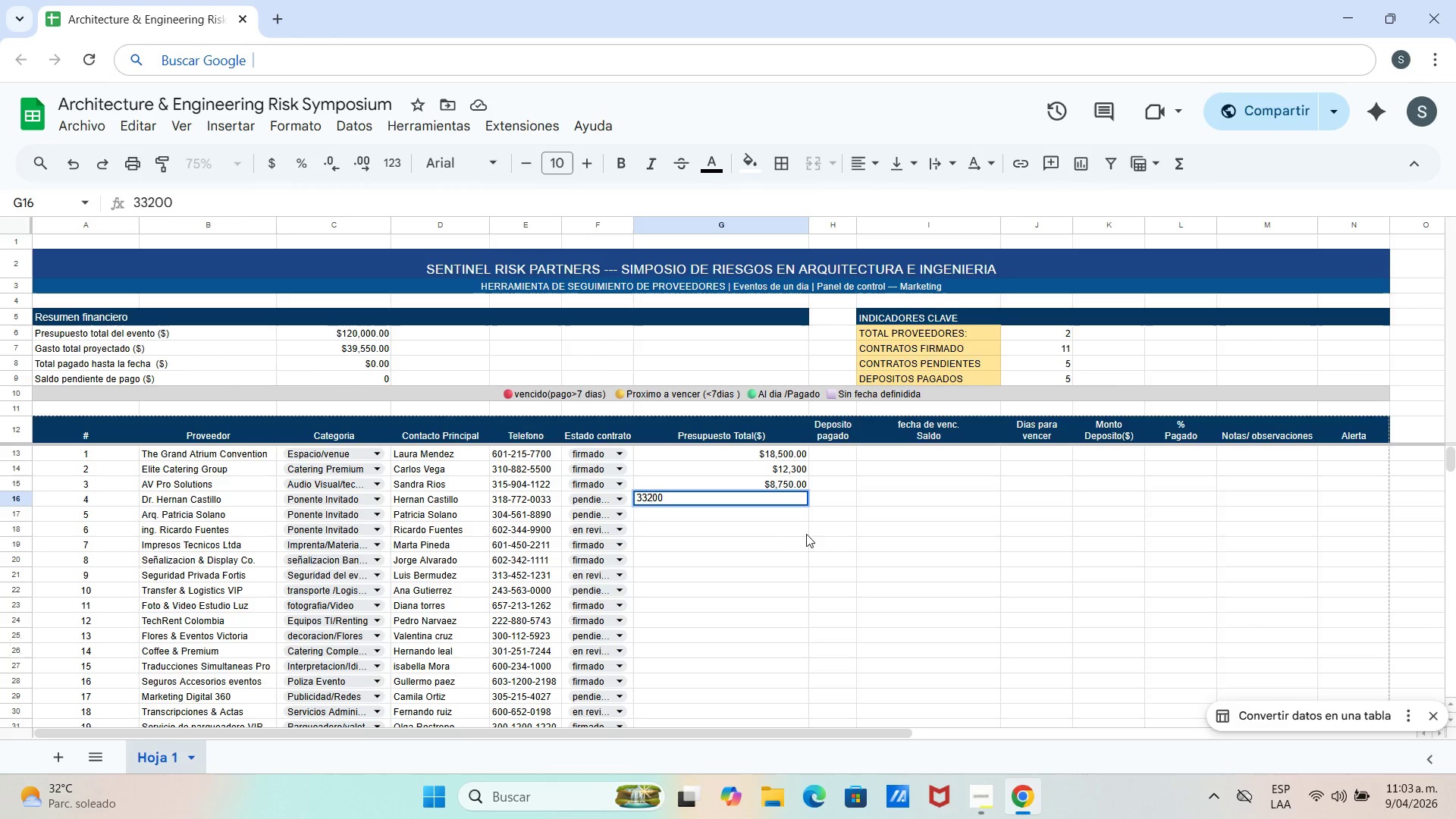 
left_click([782, 522])
 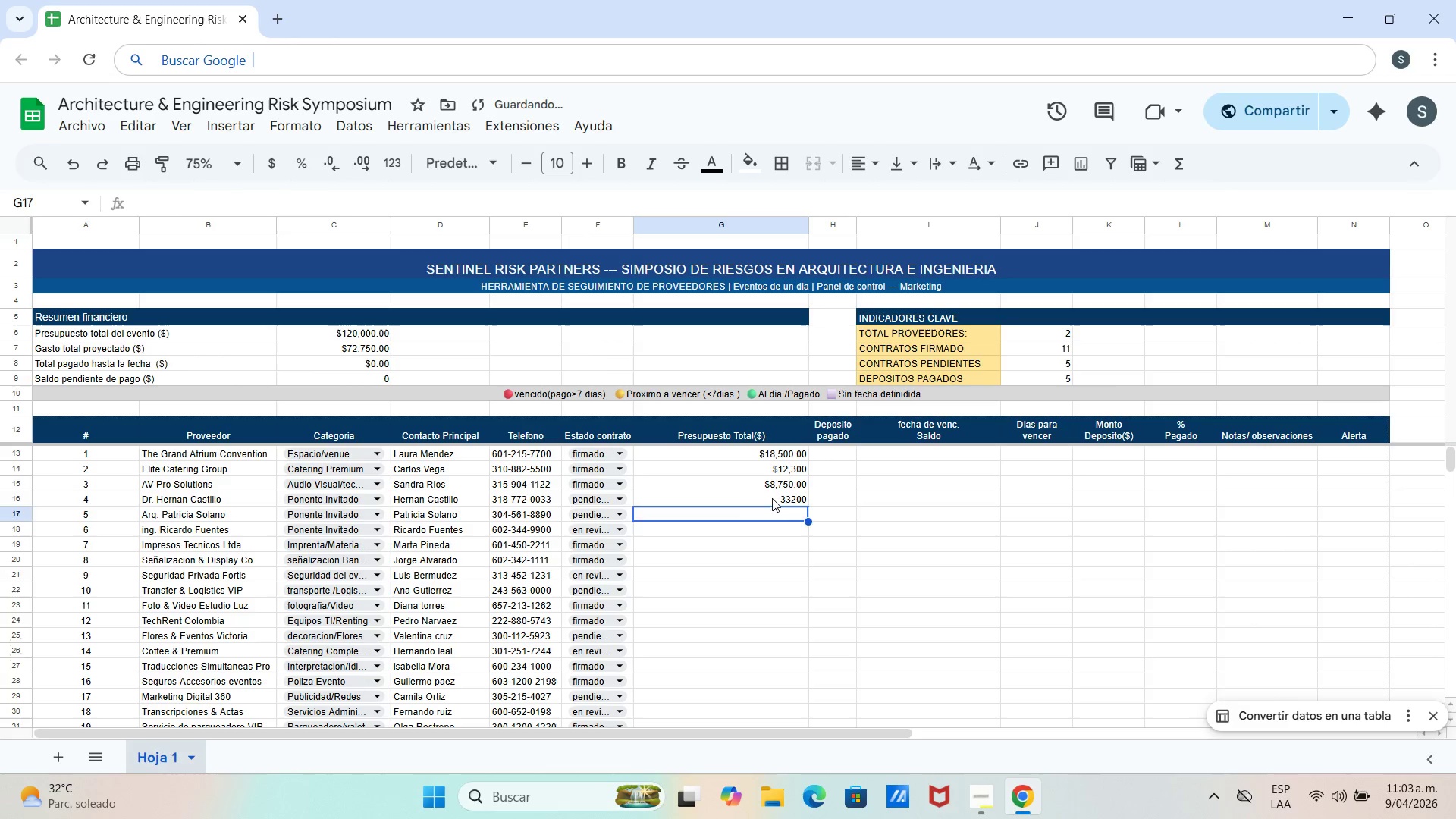 
left_click([772, 498])
 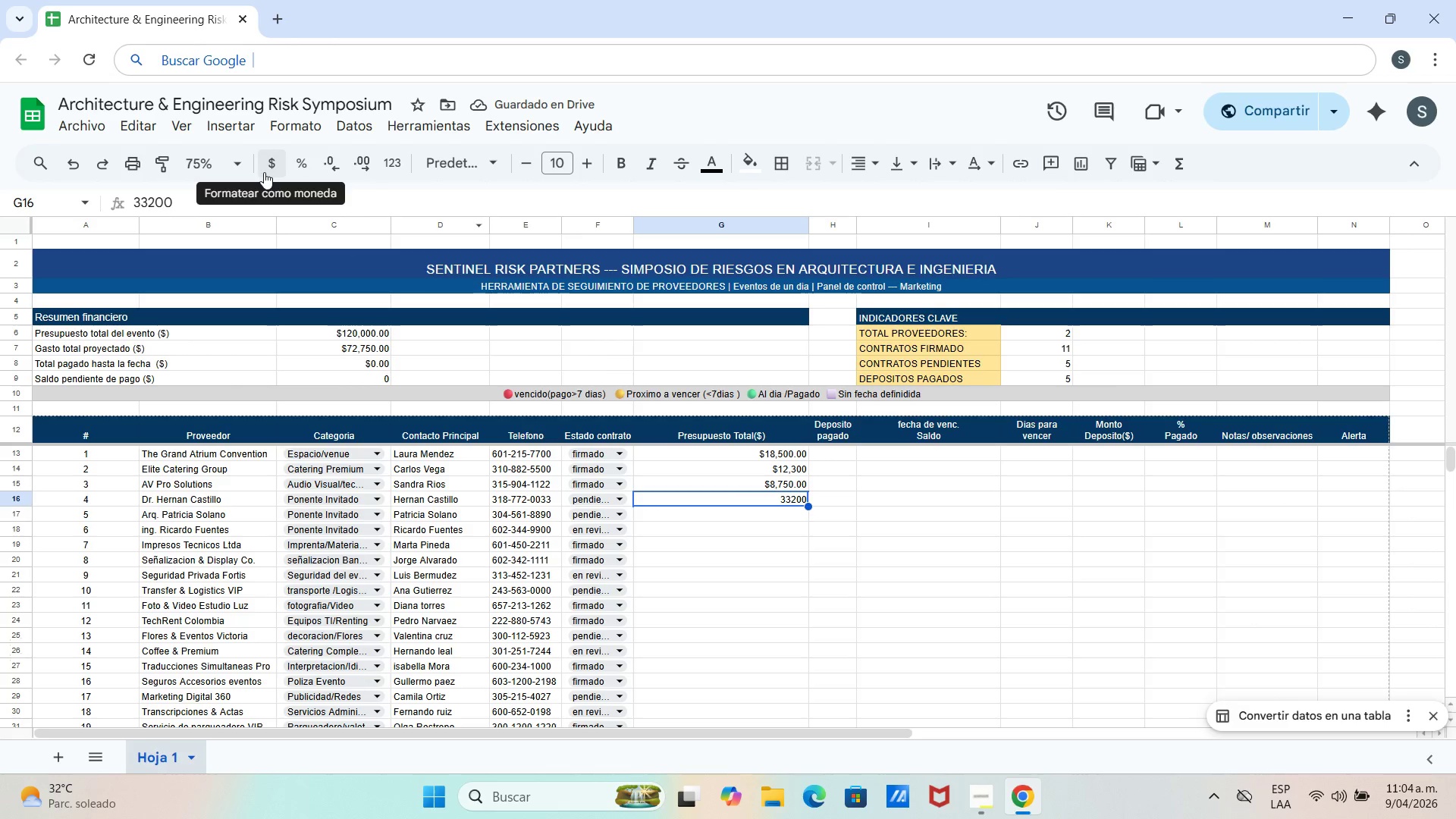 
left_click([275, 168])
 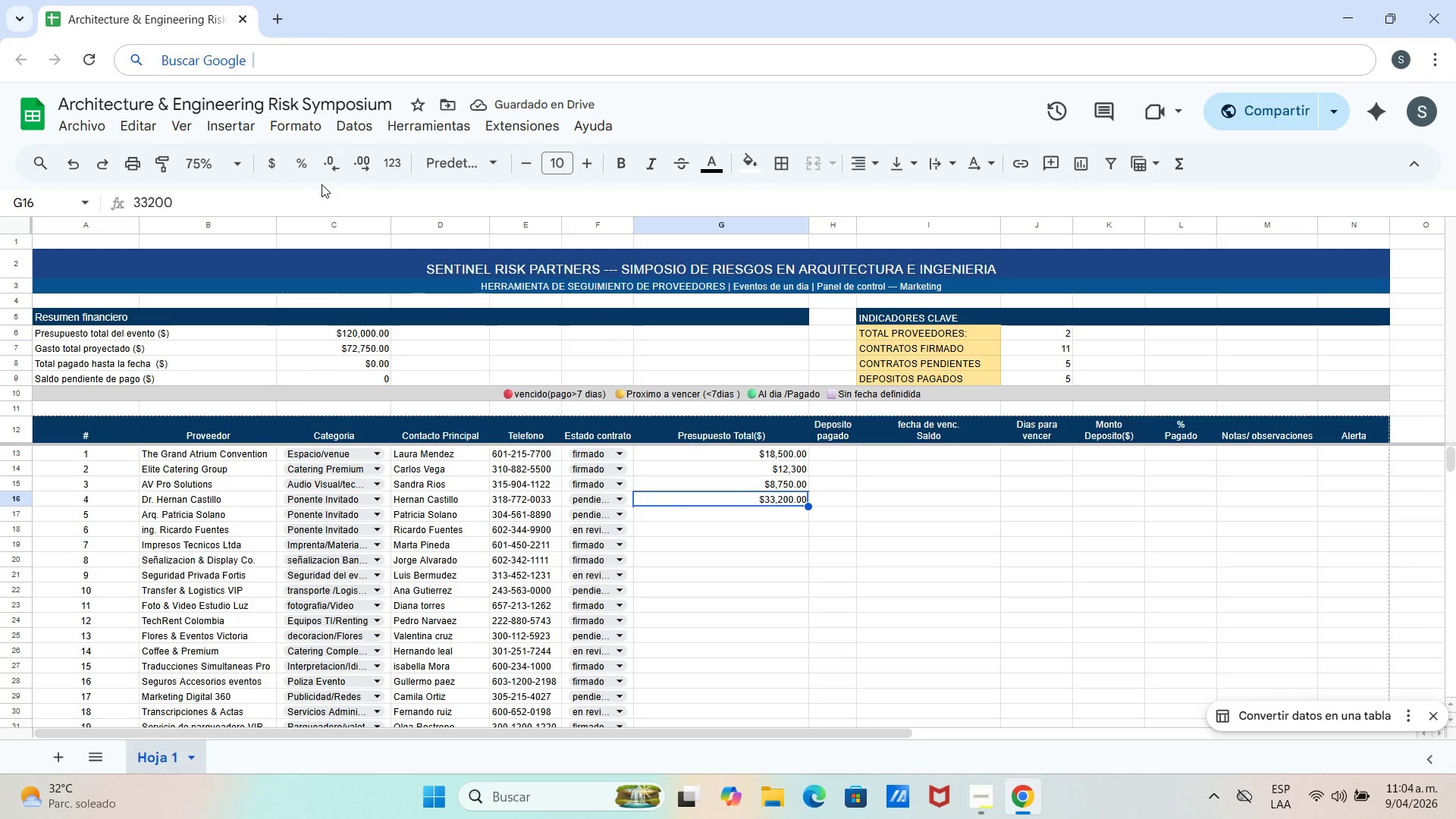 
double_click([329, 171])
 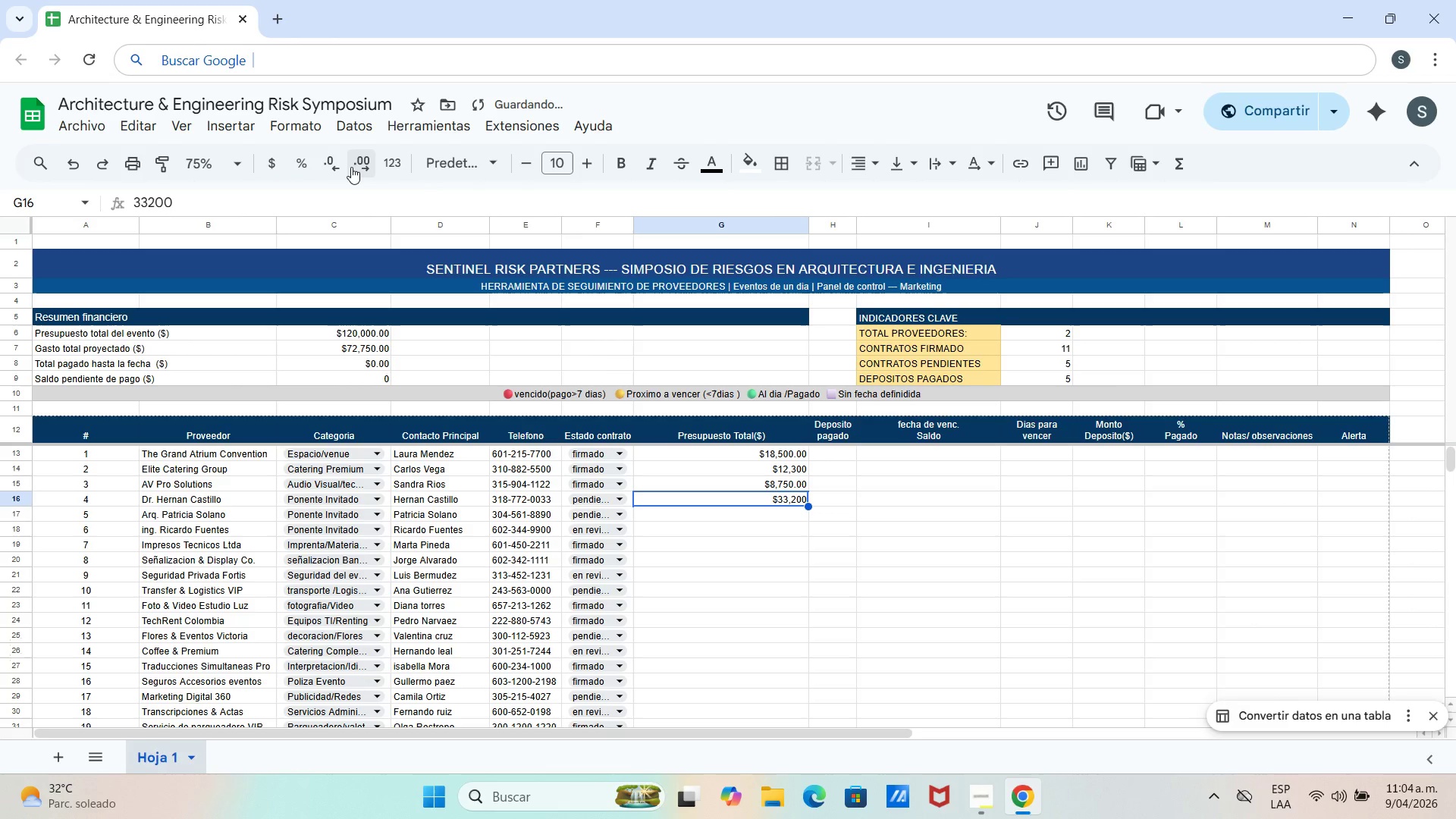 
left_click([351, 167])
 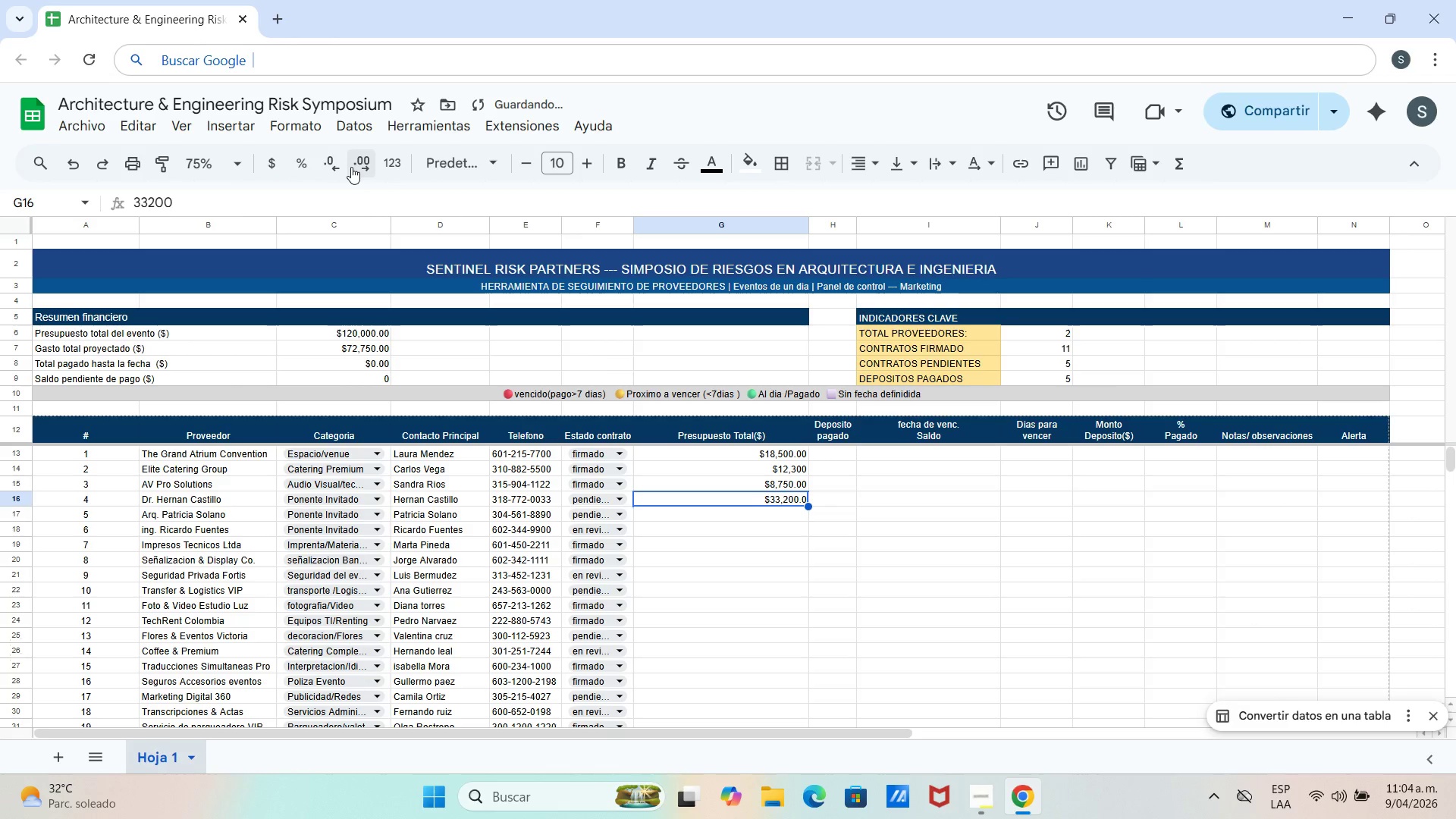 
left_click([351, 167])
 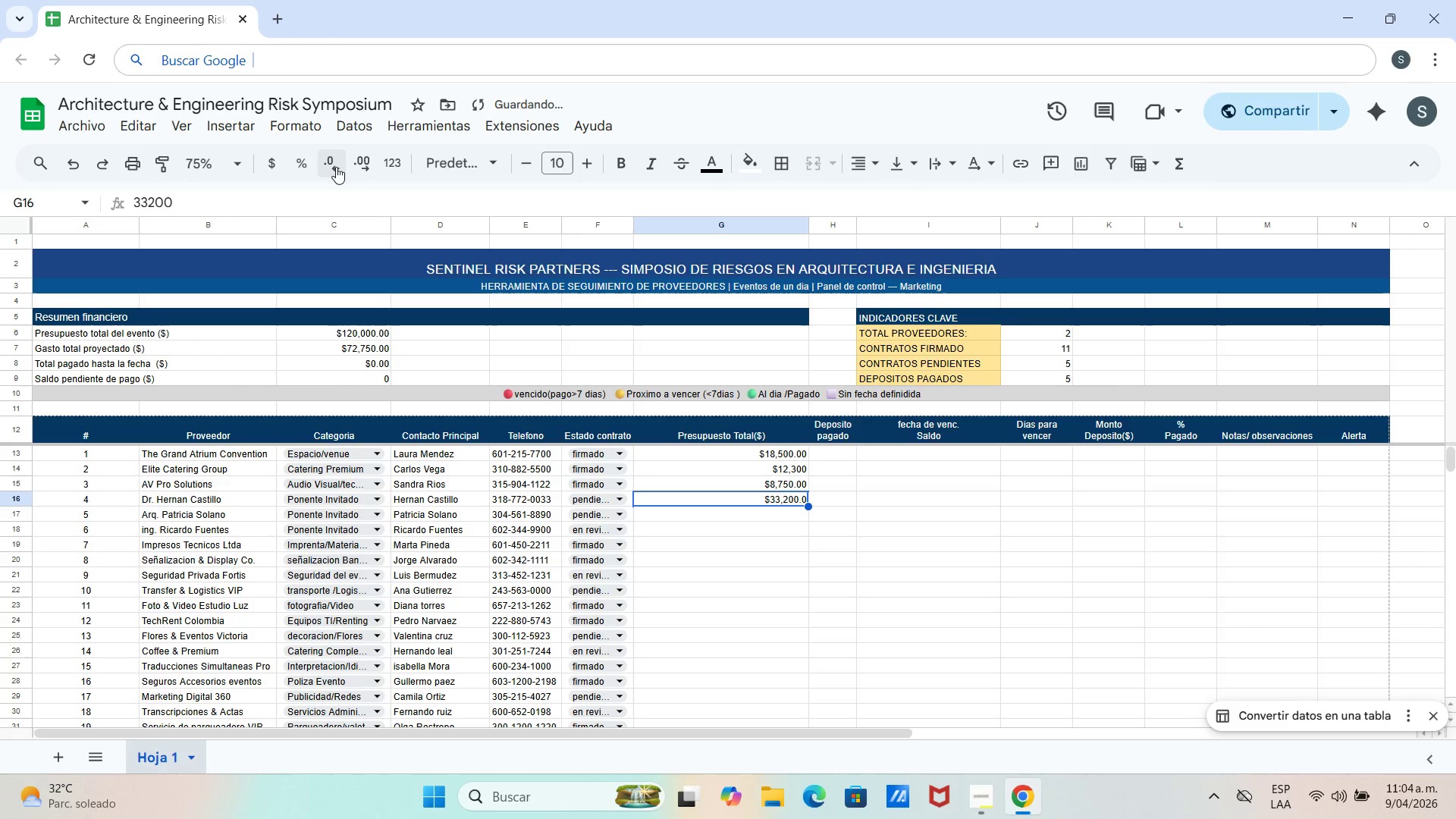 
double_click([336, 167])
 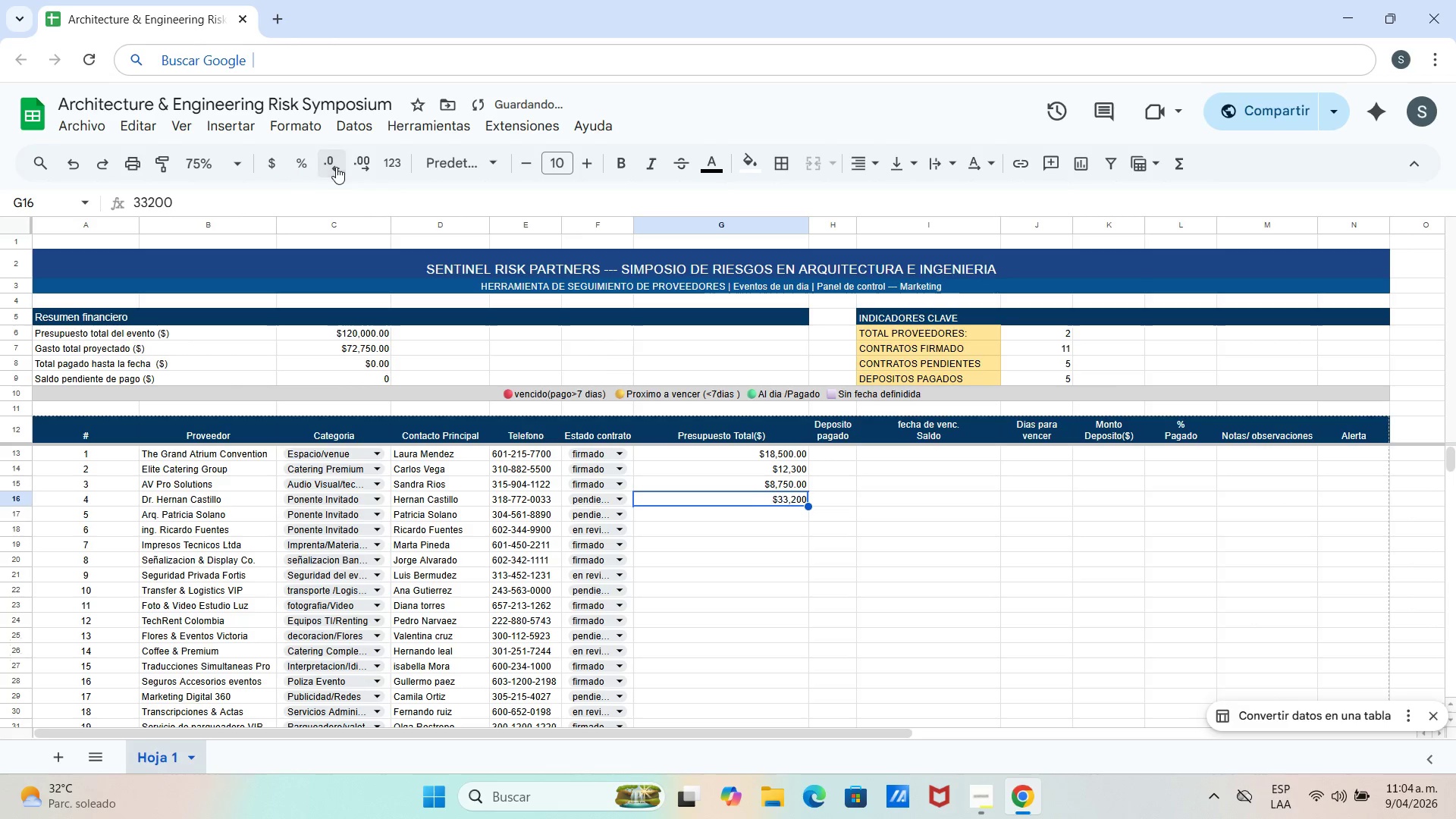 
triple_click([336, 167])
 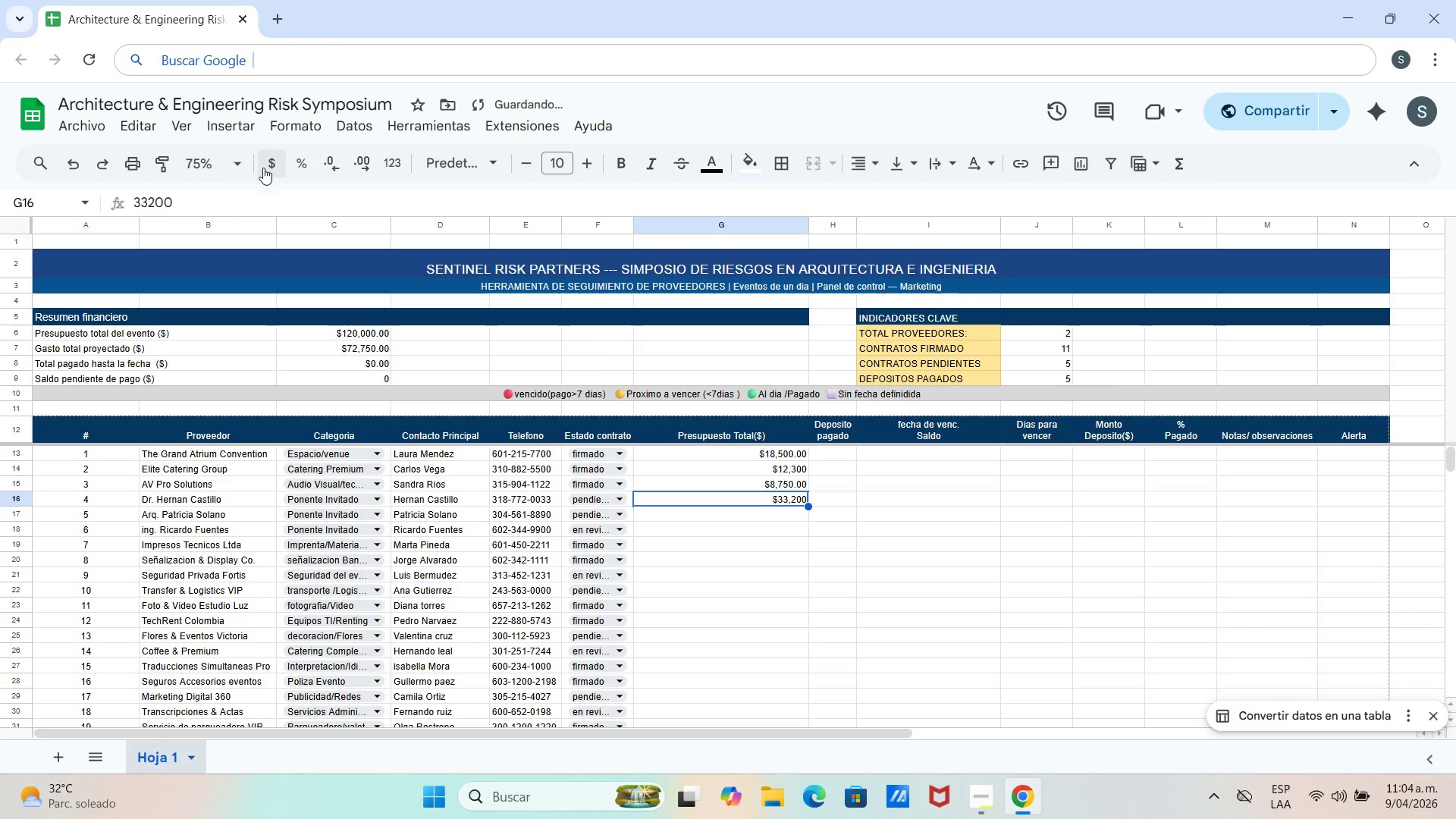 
left_click([268, 165])
 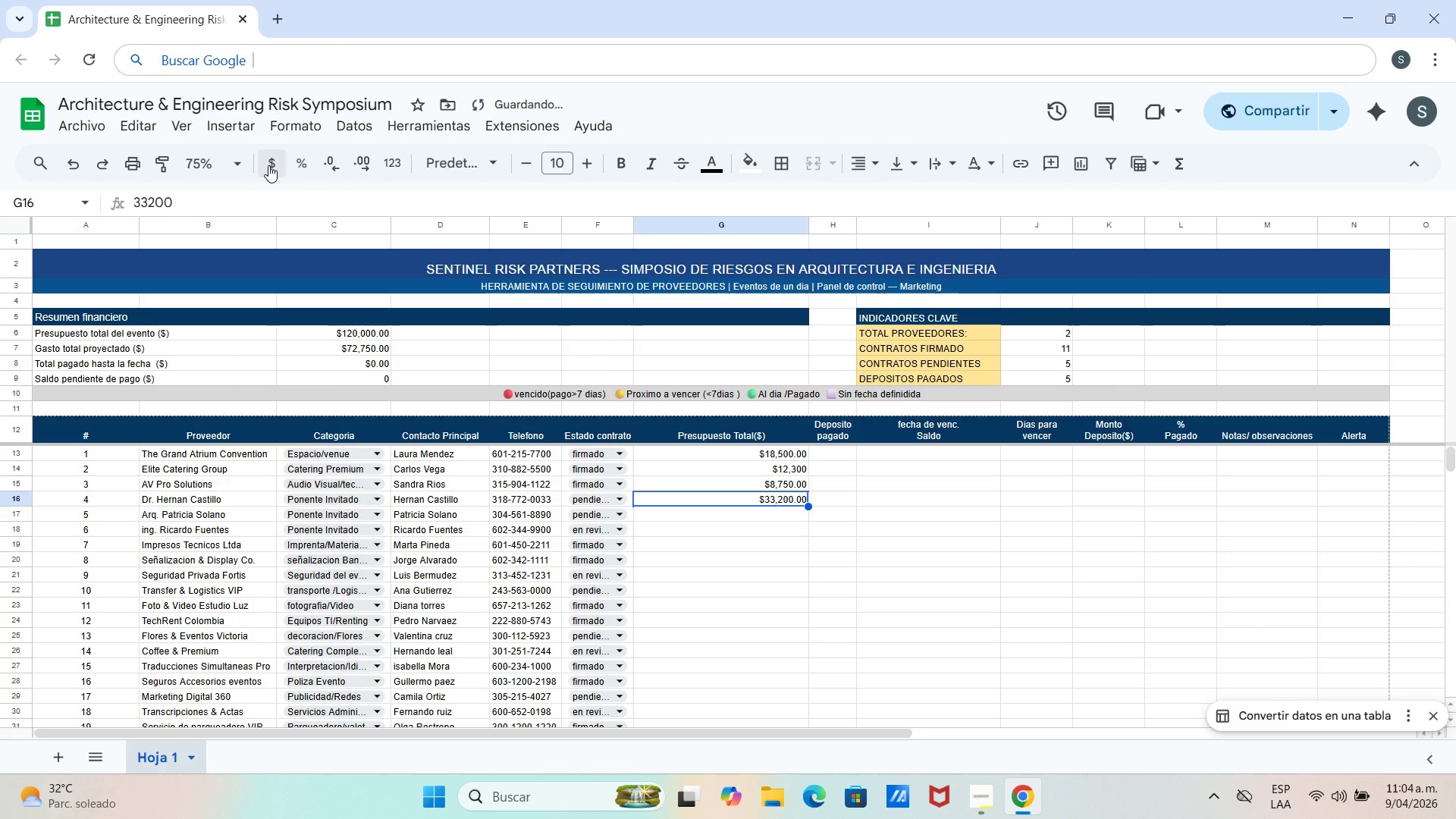 
left_click([268, 165])
 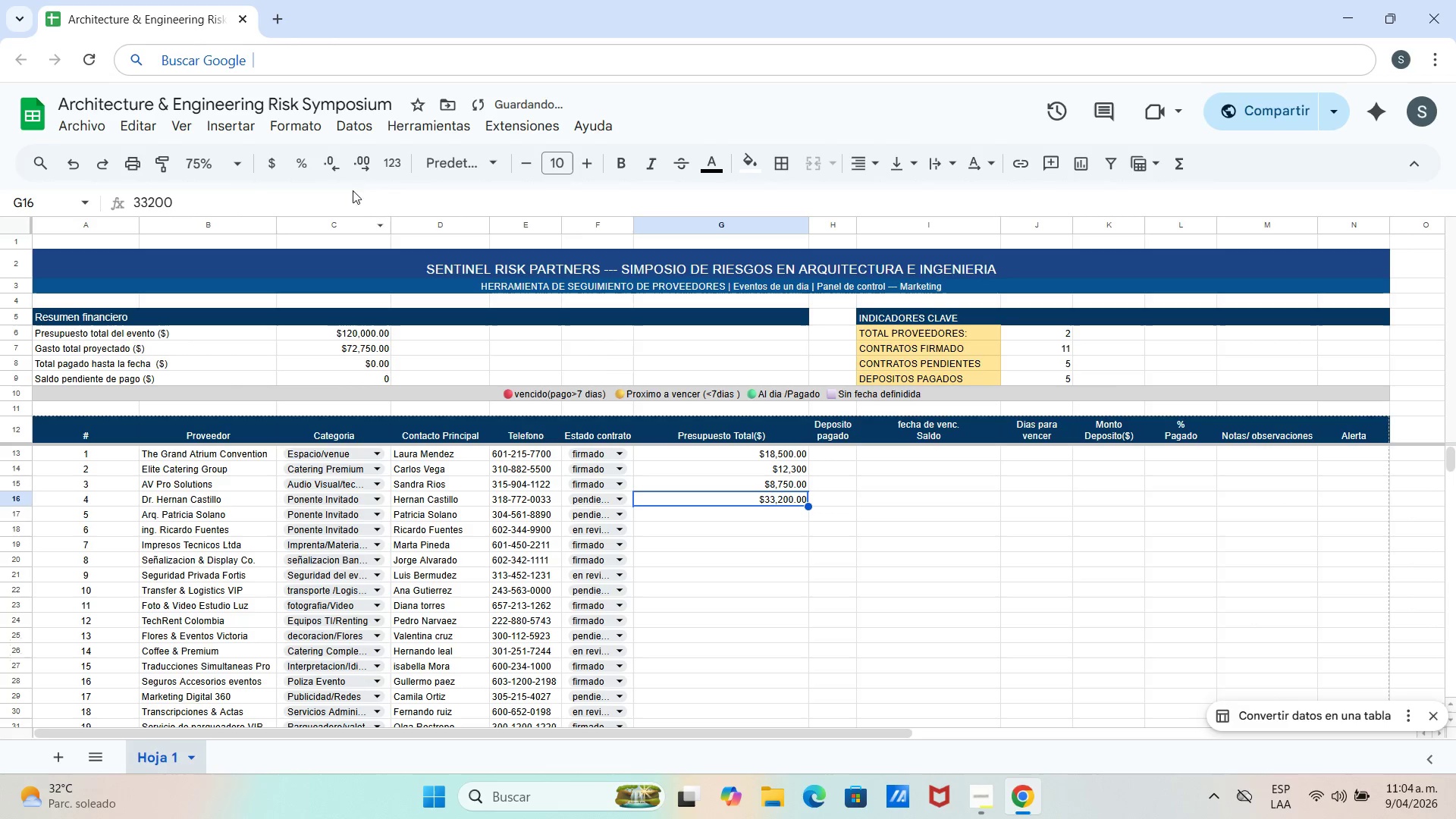 
double_click([339, 175])
 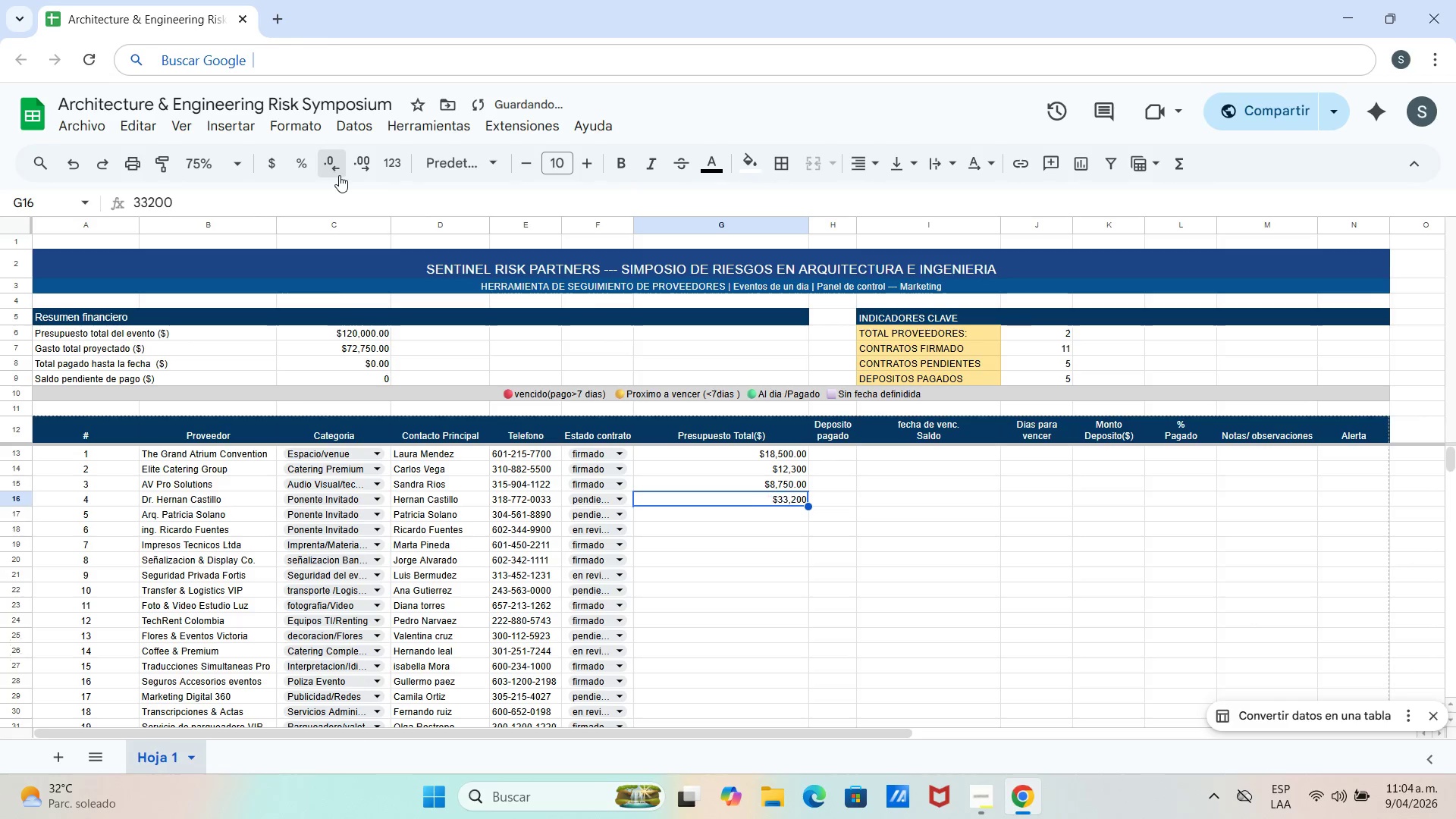 
triple_click([339, 175])
 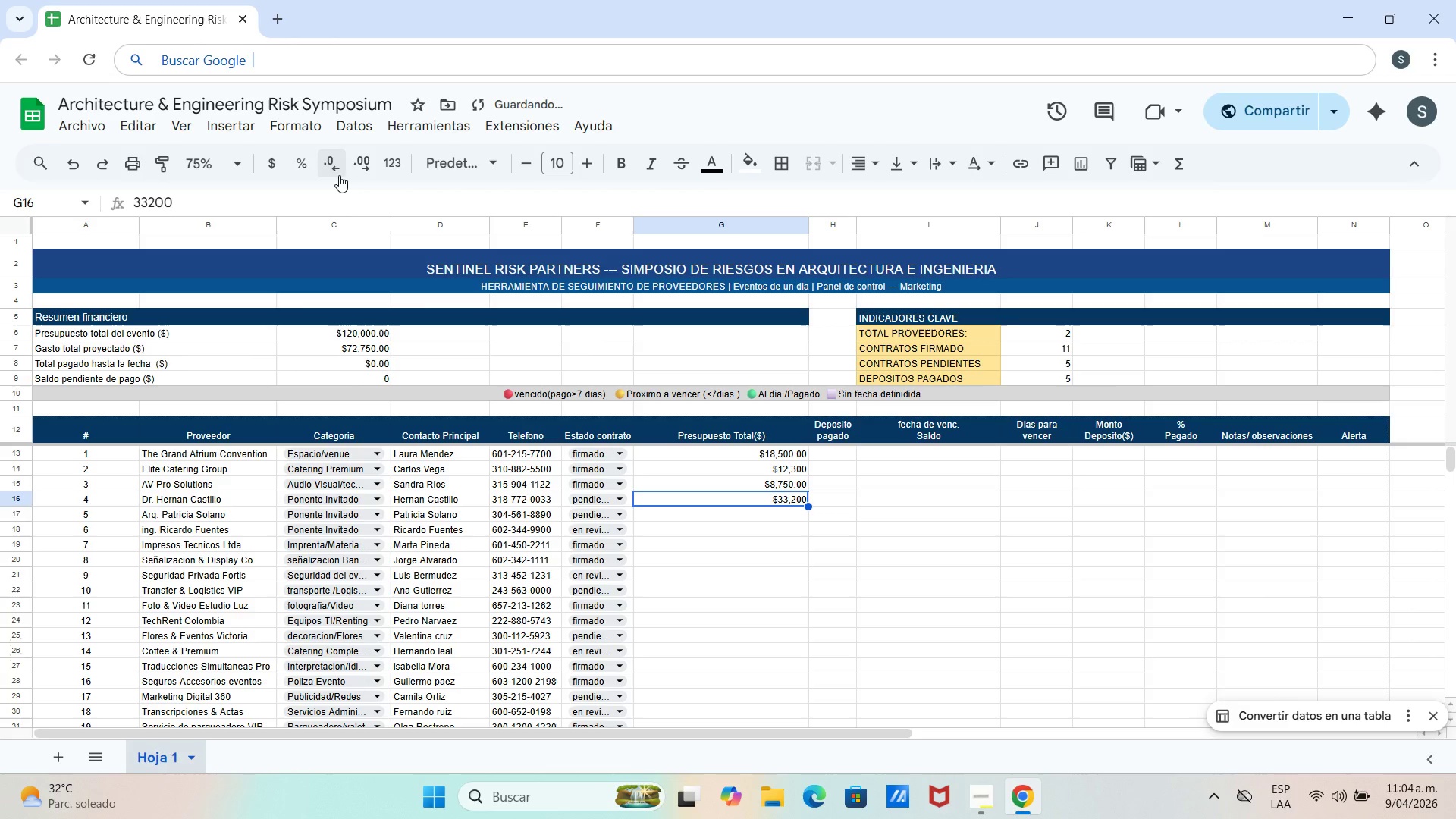 
triple_click([339, 175])
 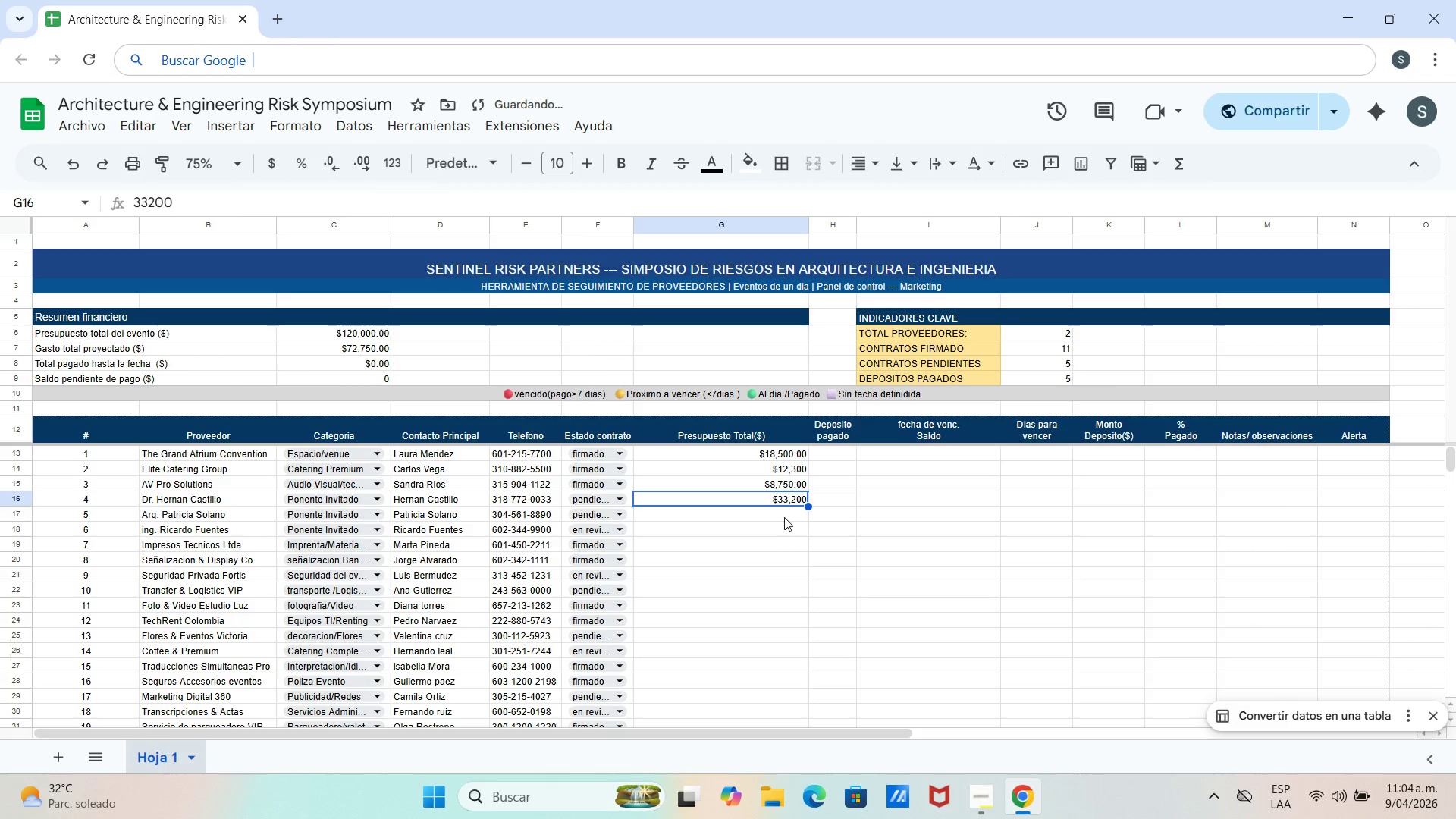 
double_click([788, 498])
 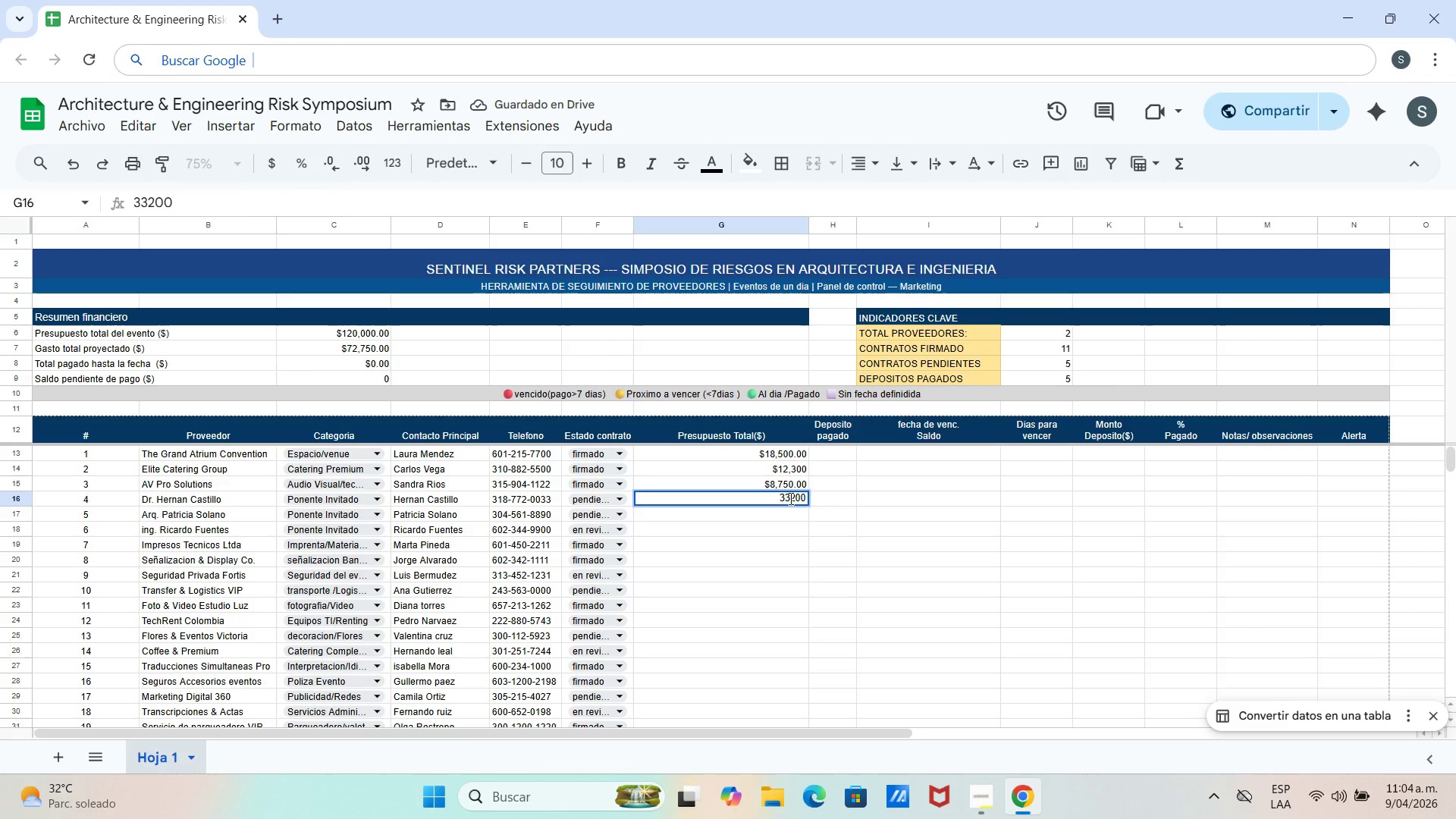 
key(Backspace)
 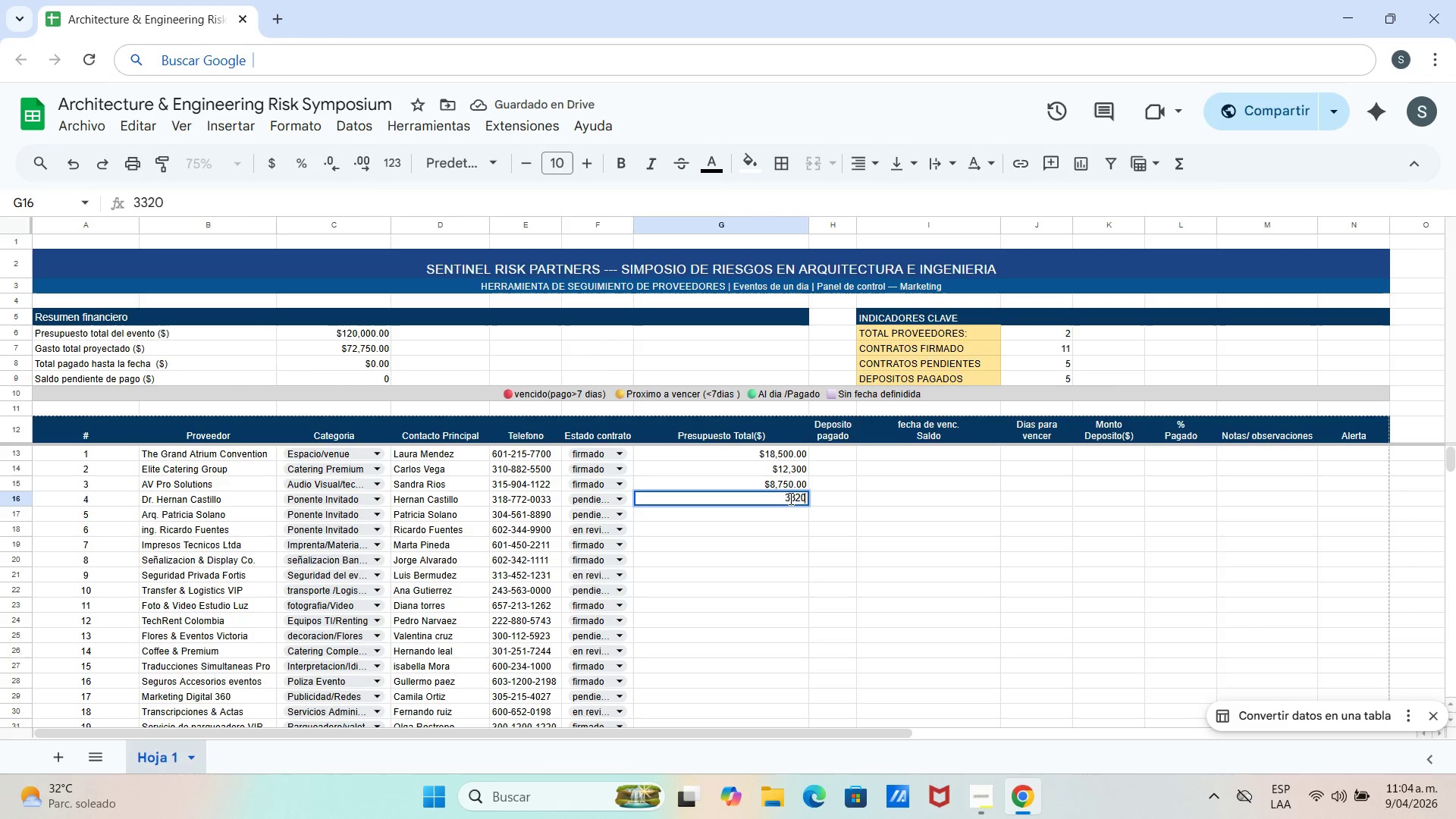 
key(Backspace)
 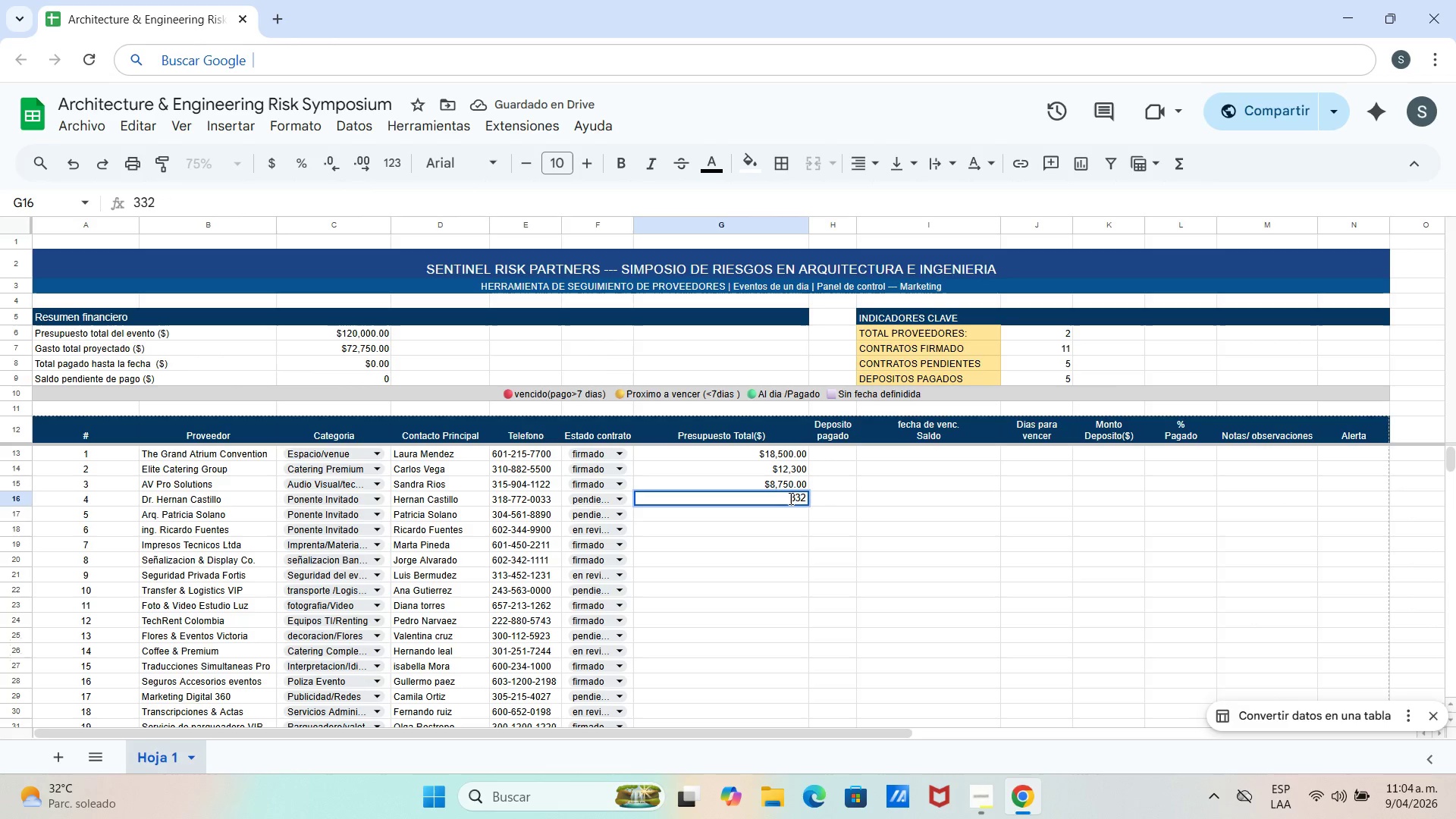 
key(Backspace)
 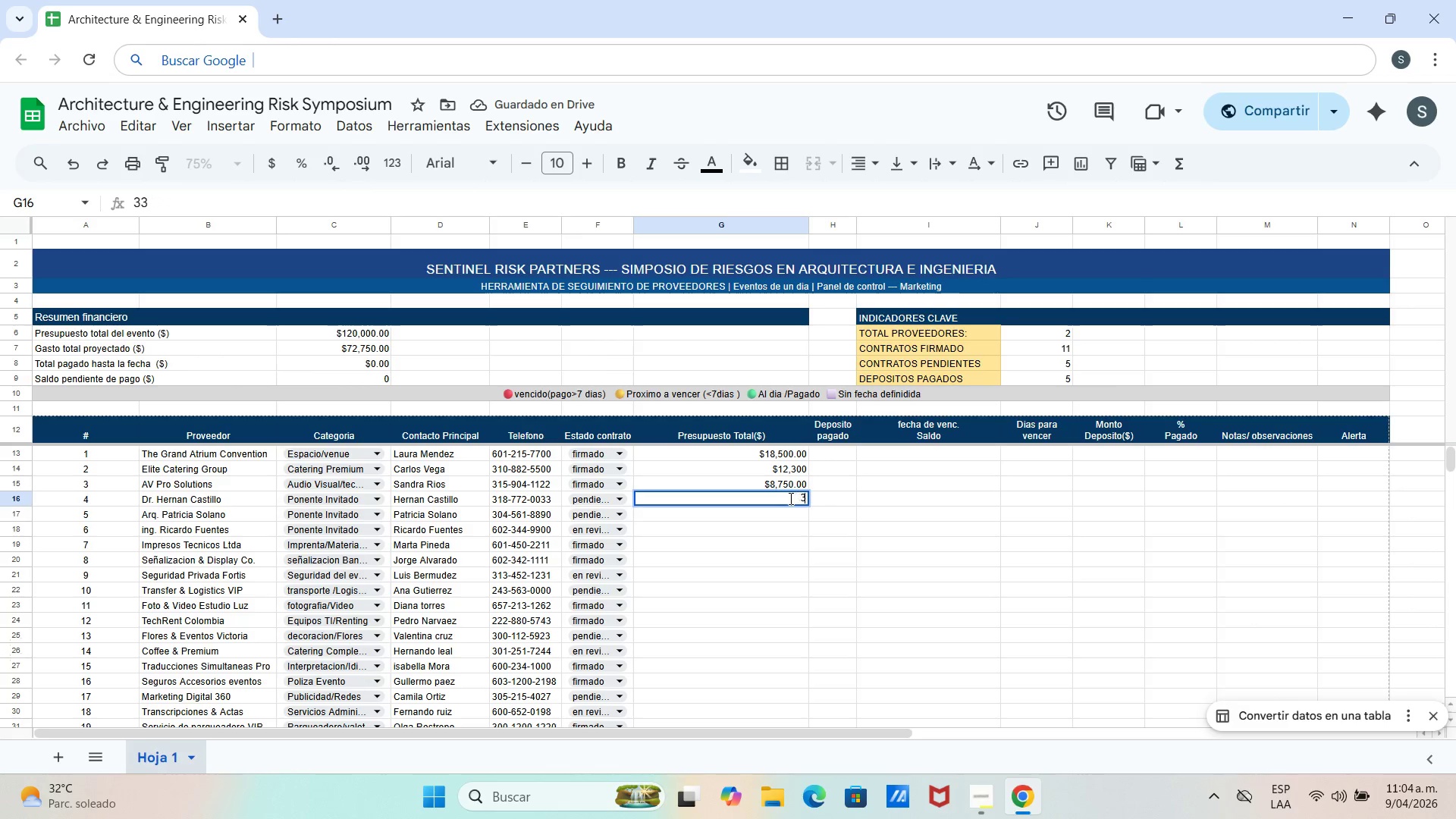 
key(Backspace)
 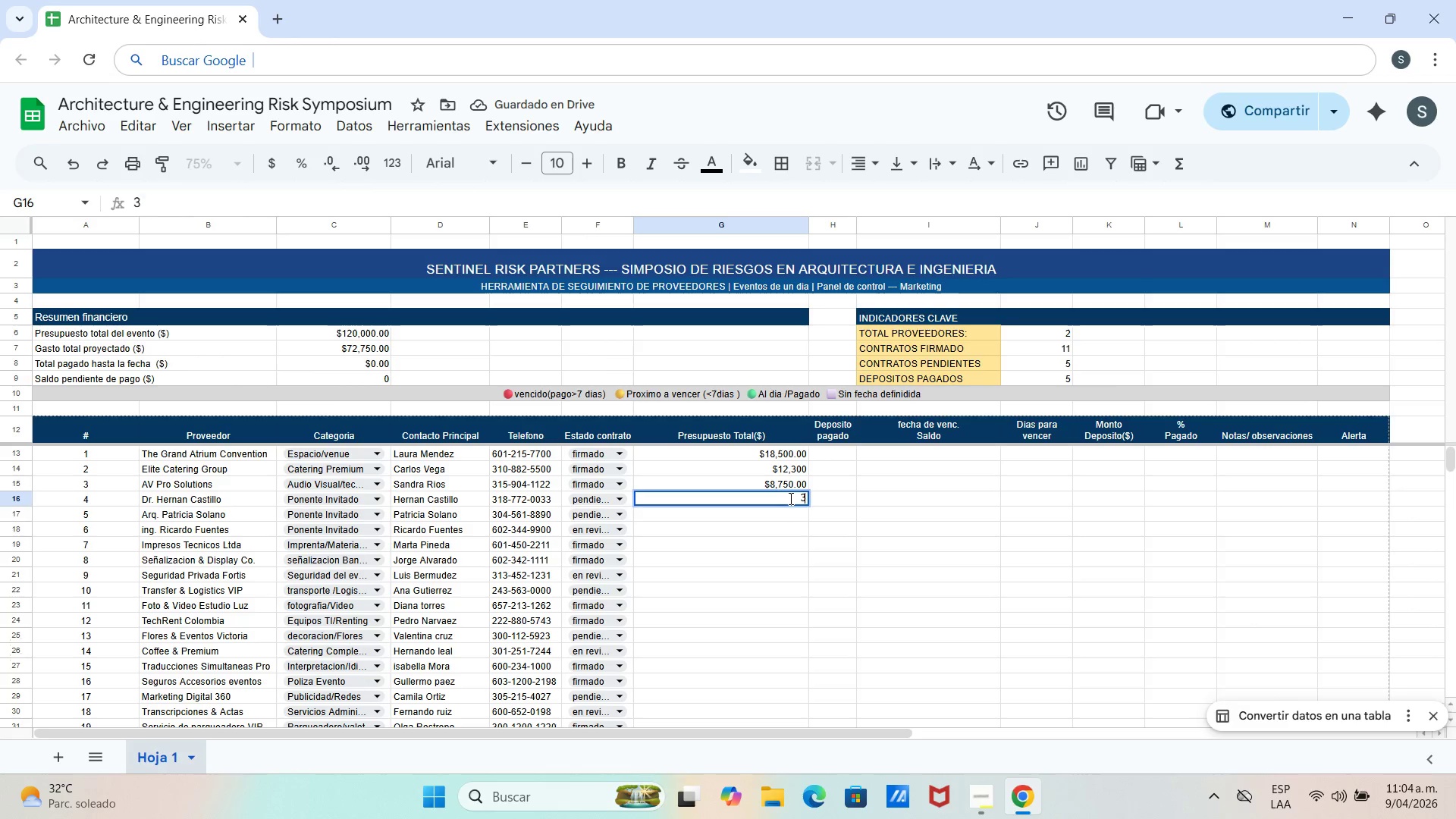 
key(Backspace)
 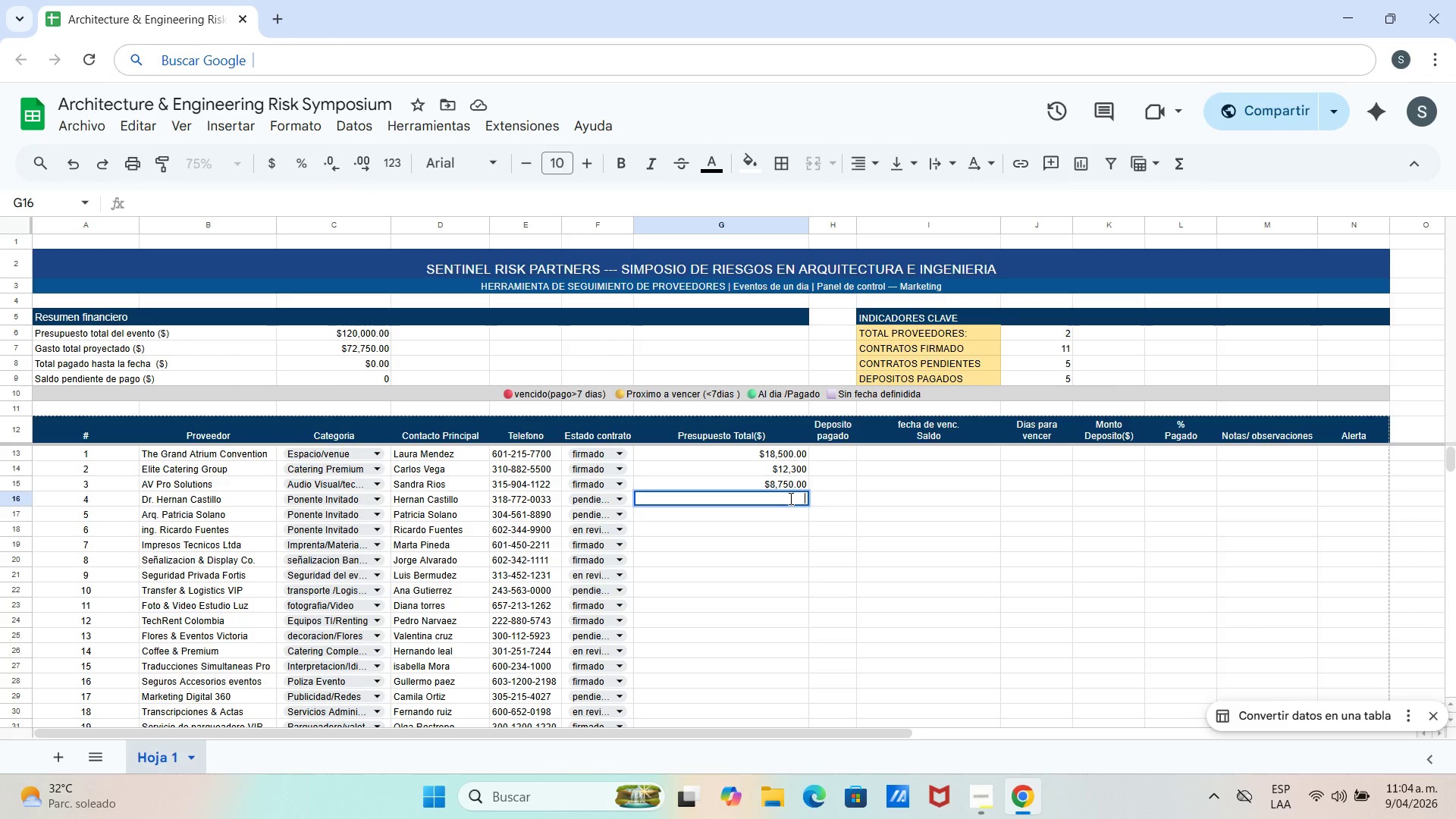 
key(Backspace)
 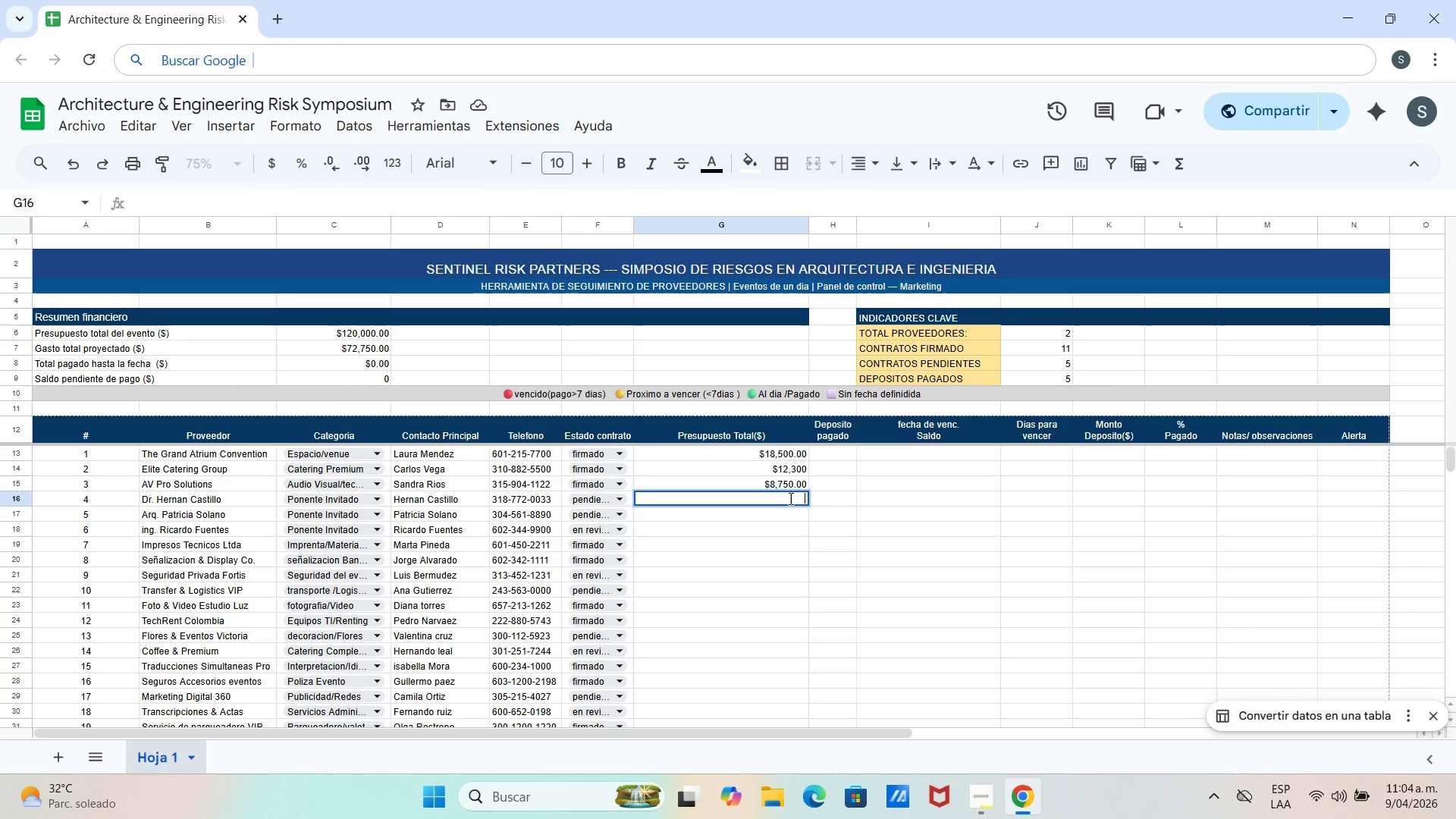 
wait(7.92)
 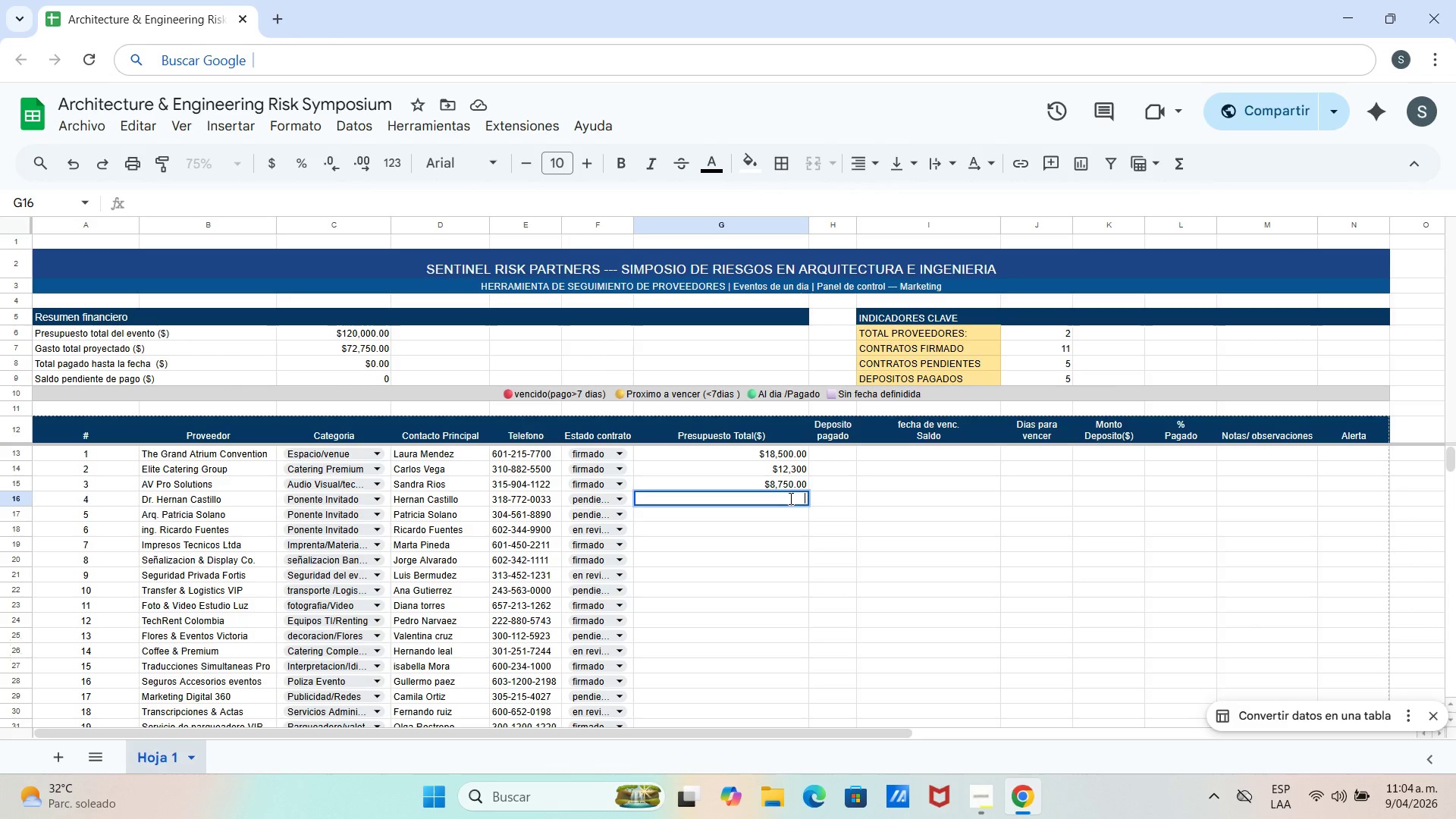 
type(4500)
 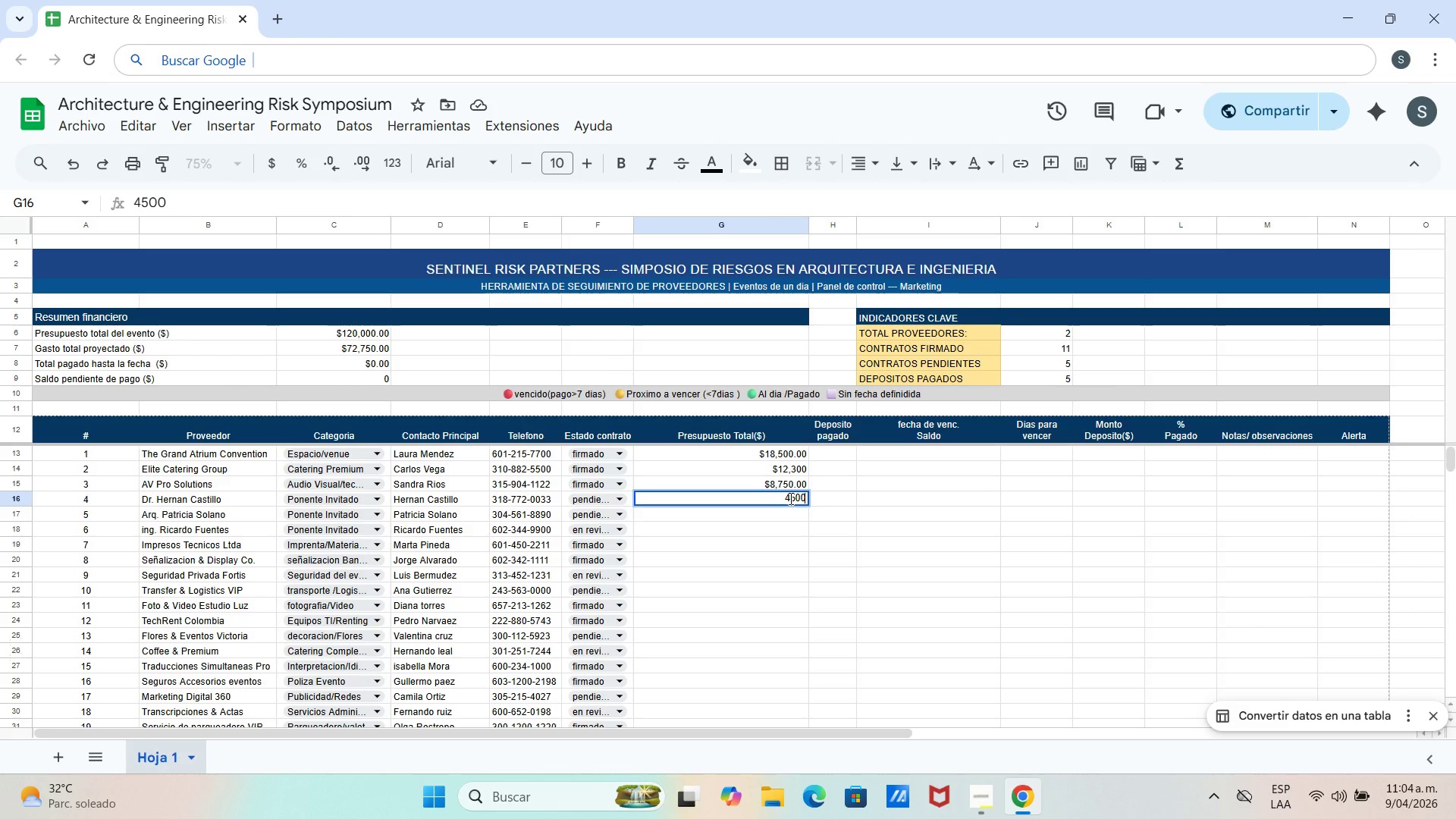 
key(Enter)
 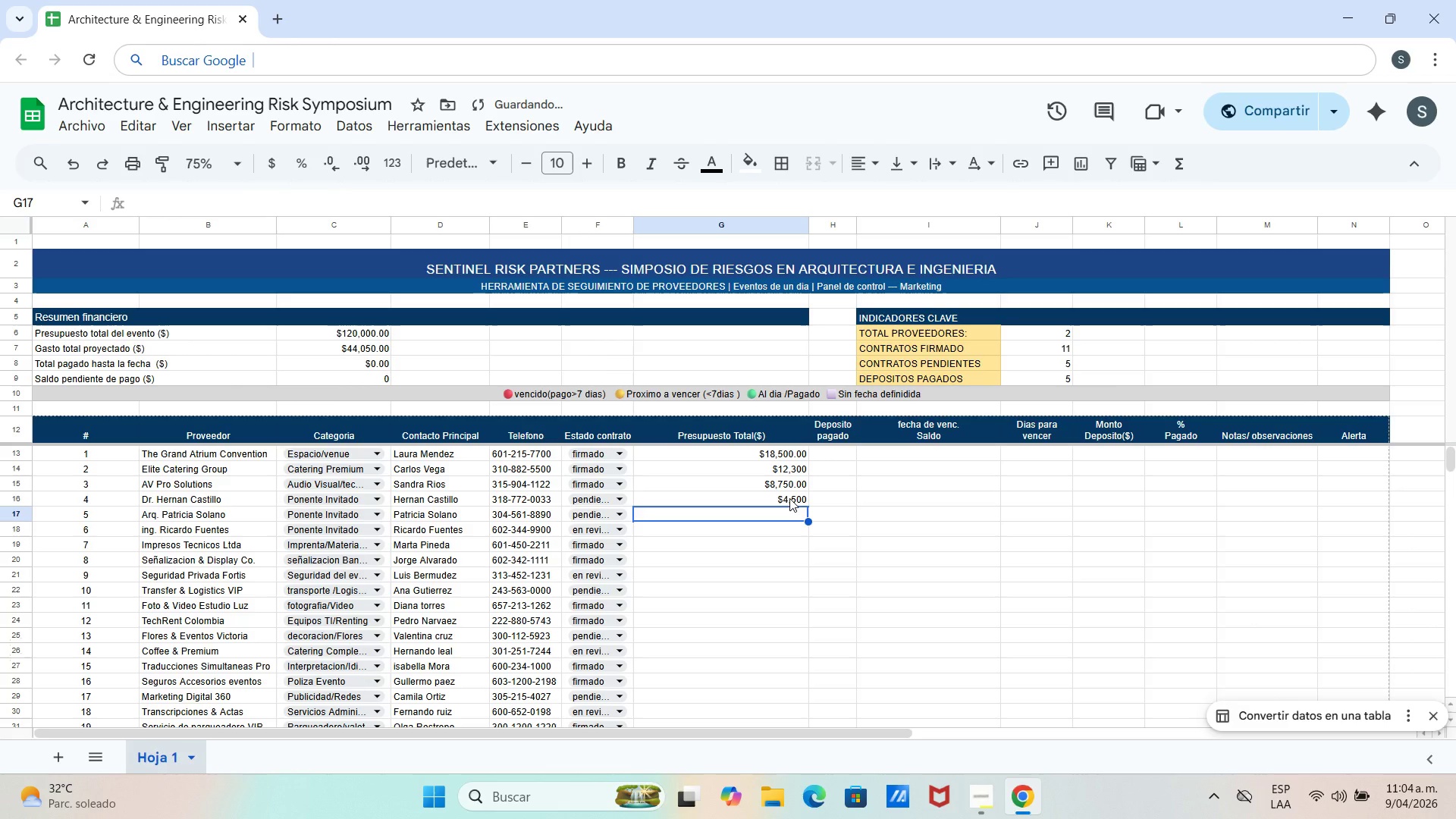 
type(3800)
 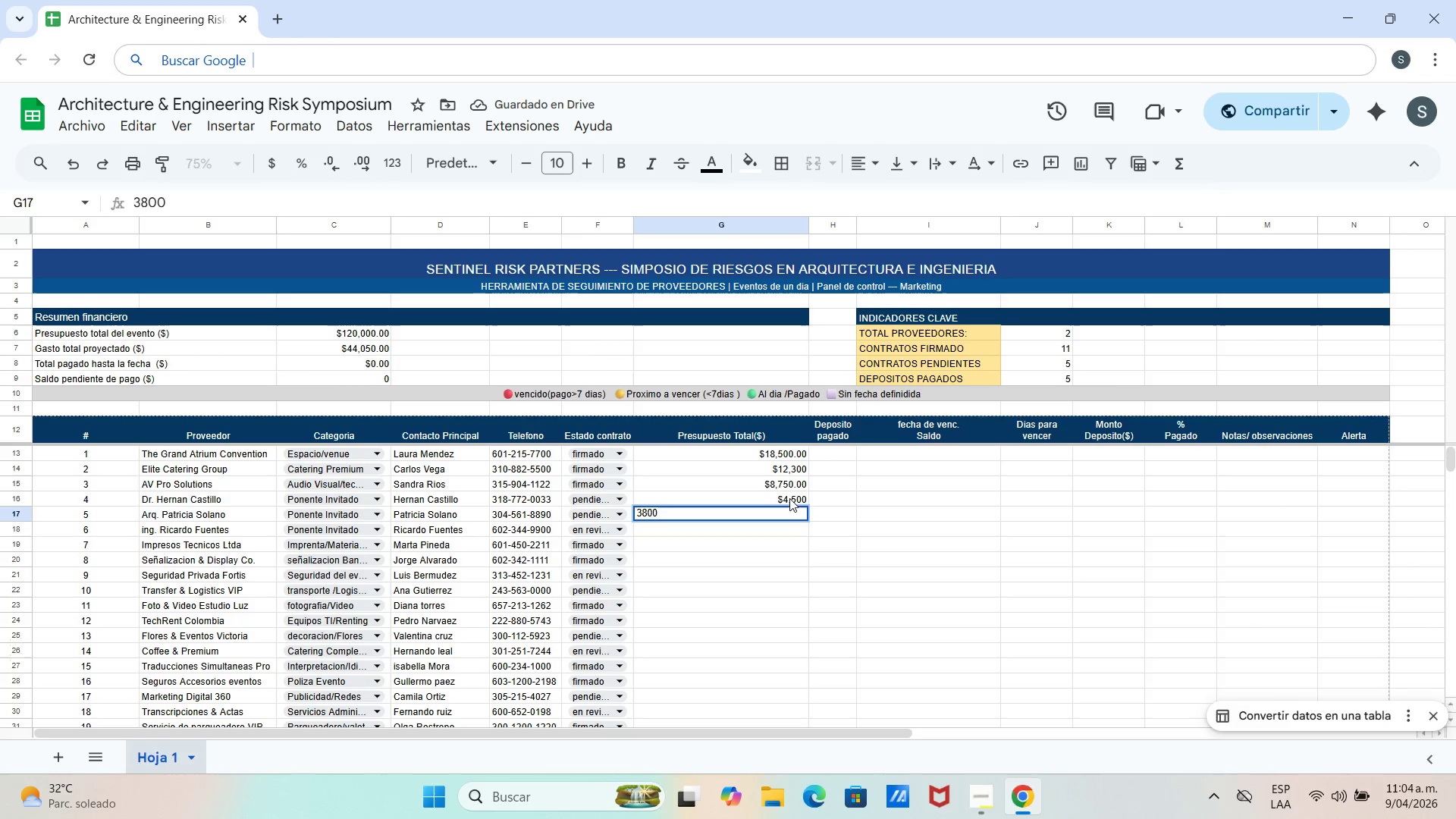 
key(Enter)
 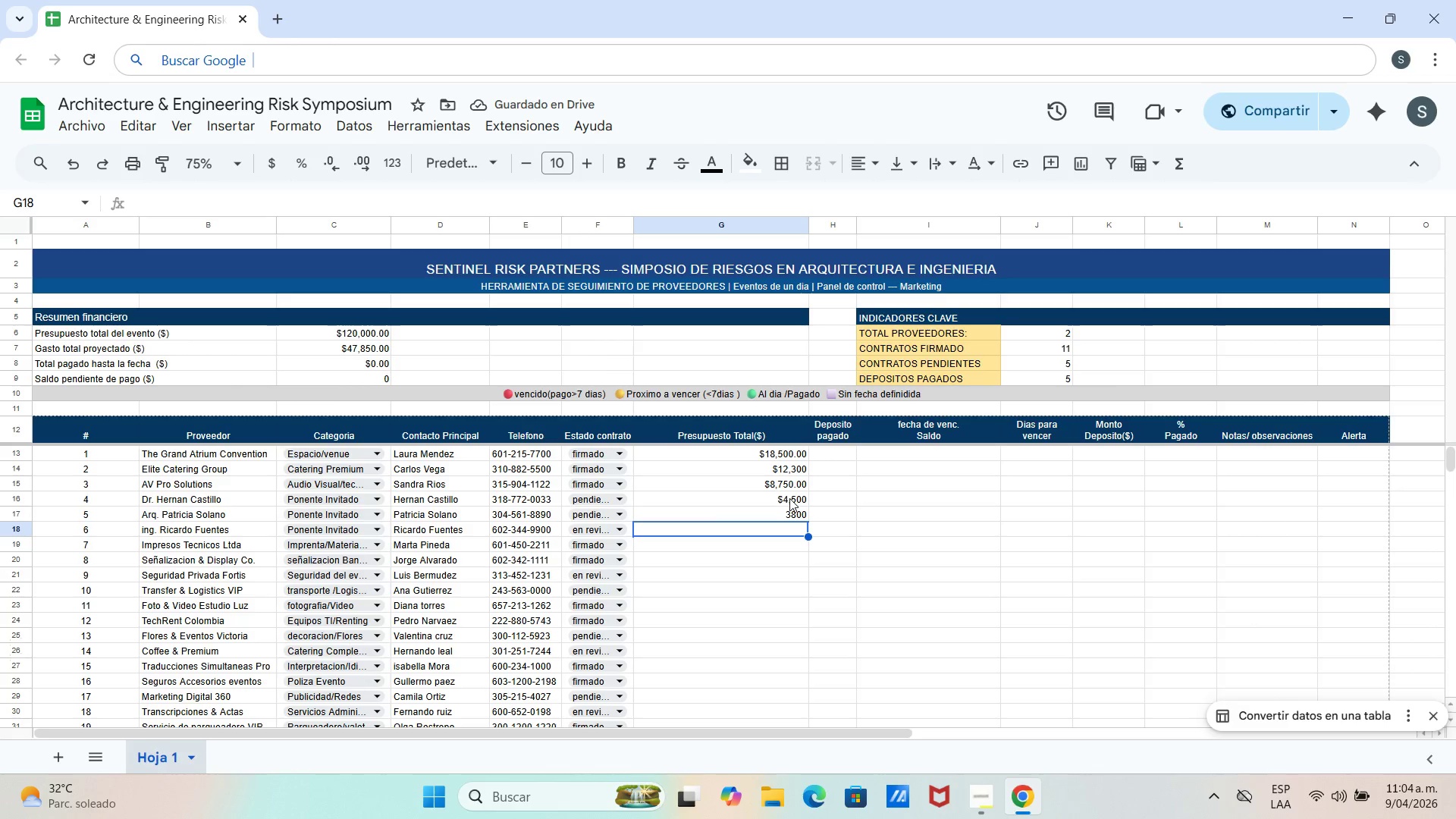 
type(3200)
 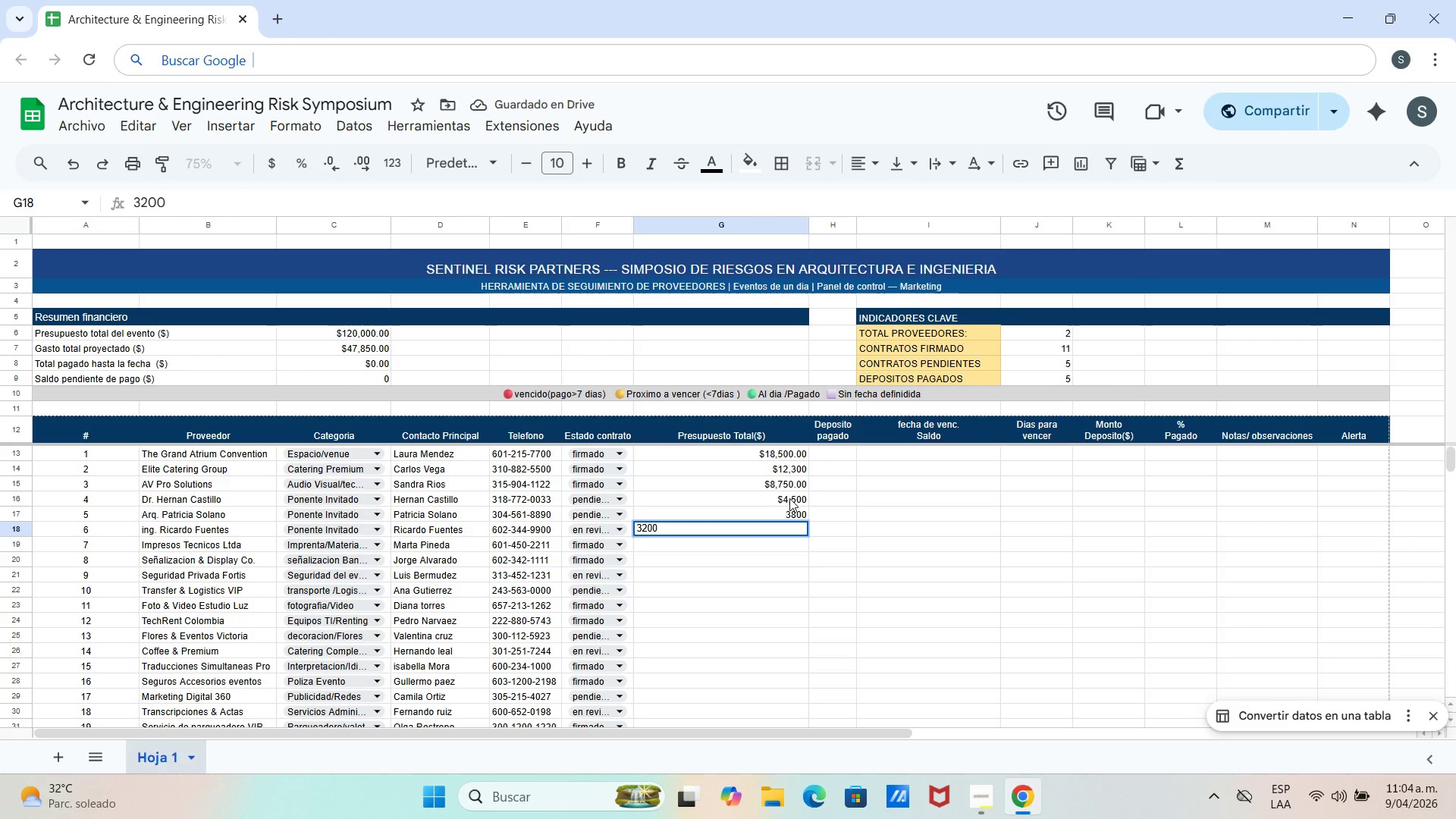 
key(Enter)
 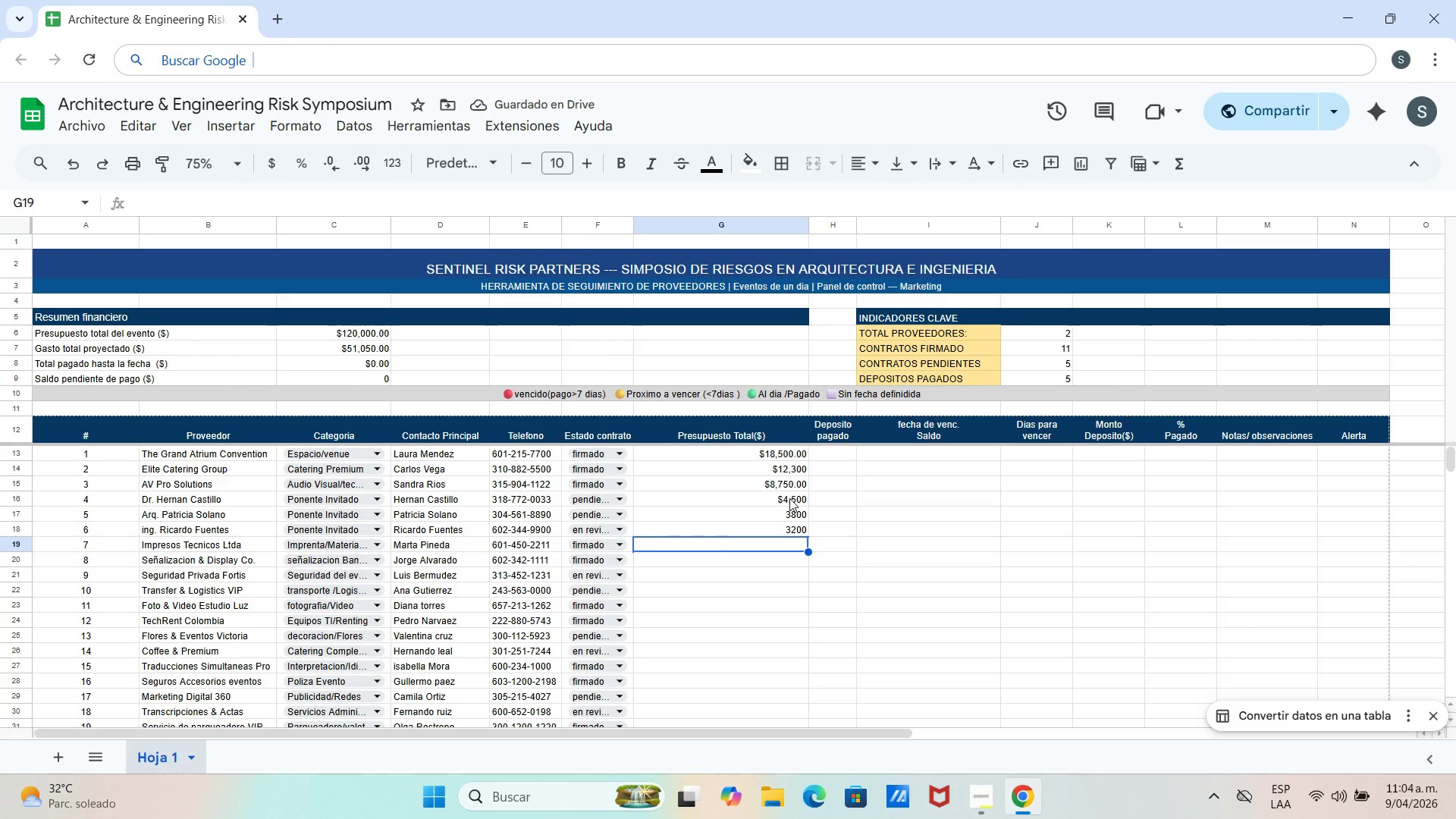 
type(2900)
 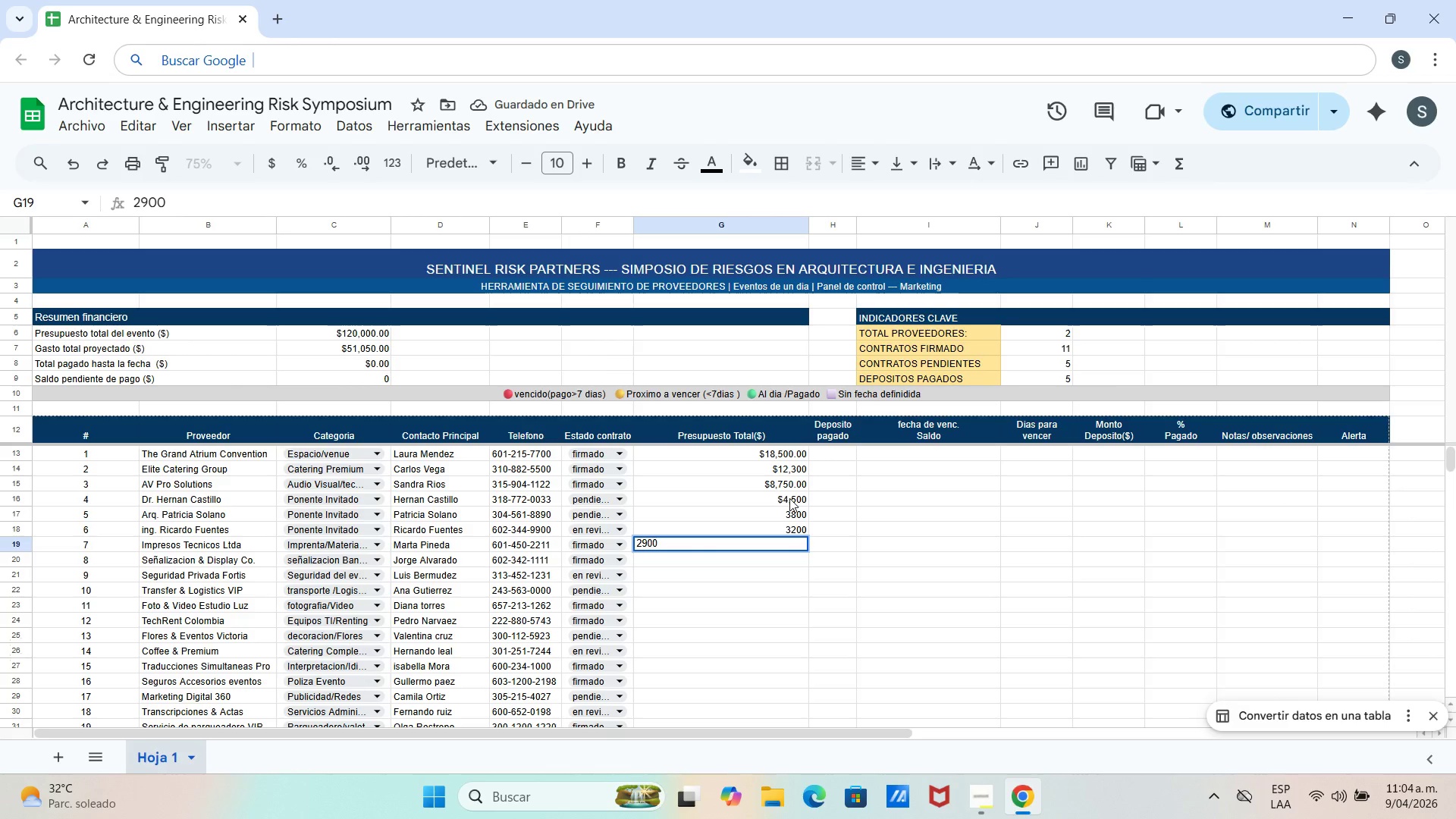 
key(Enter)
 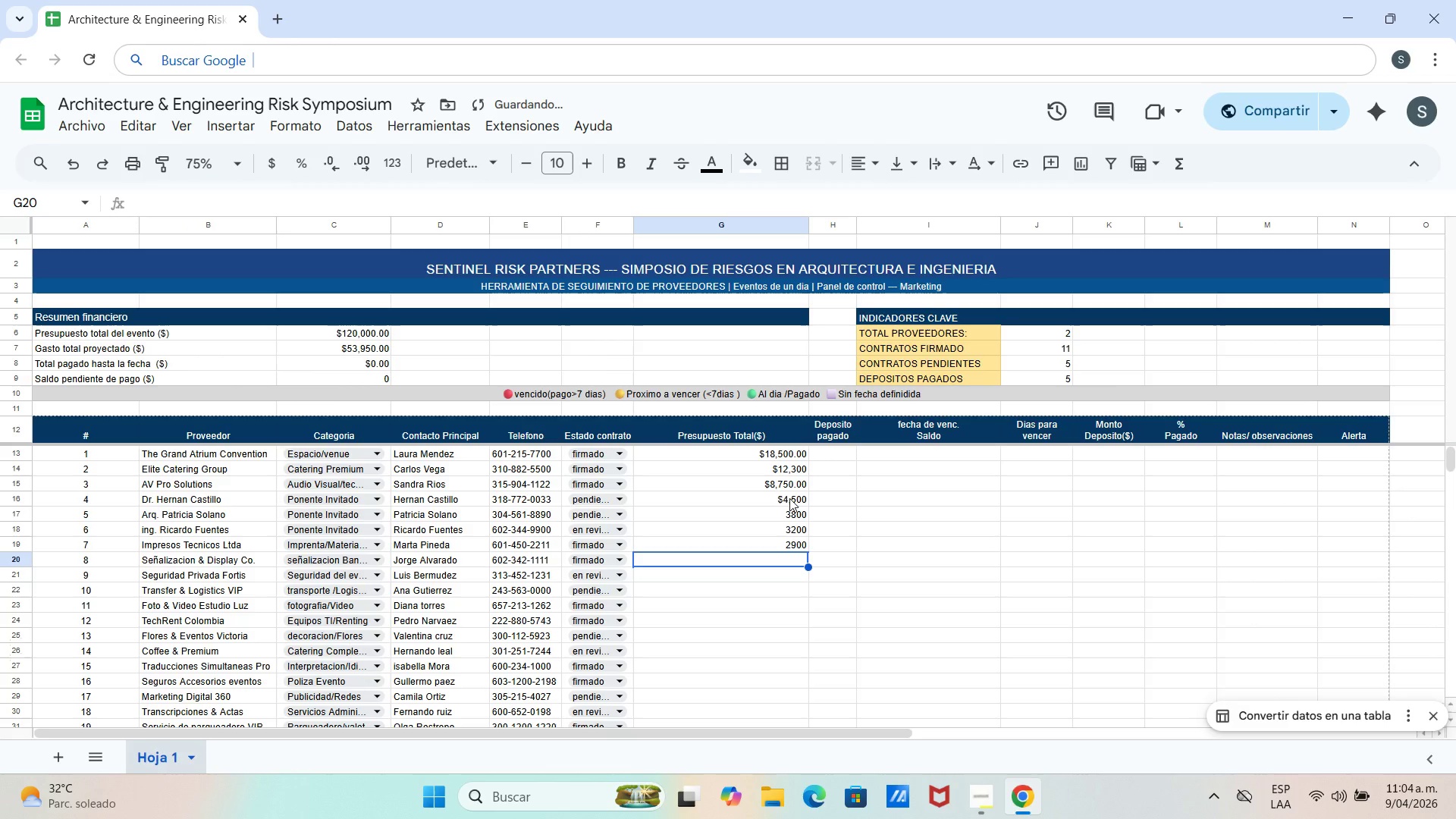 
type(1850)
 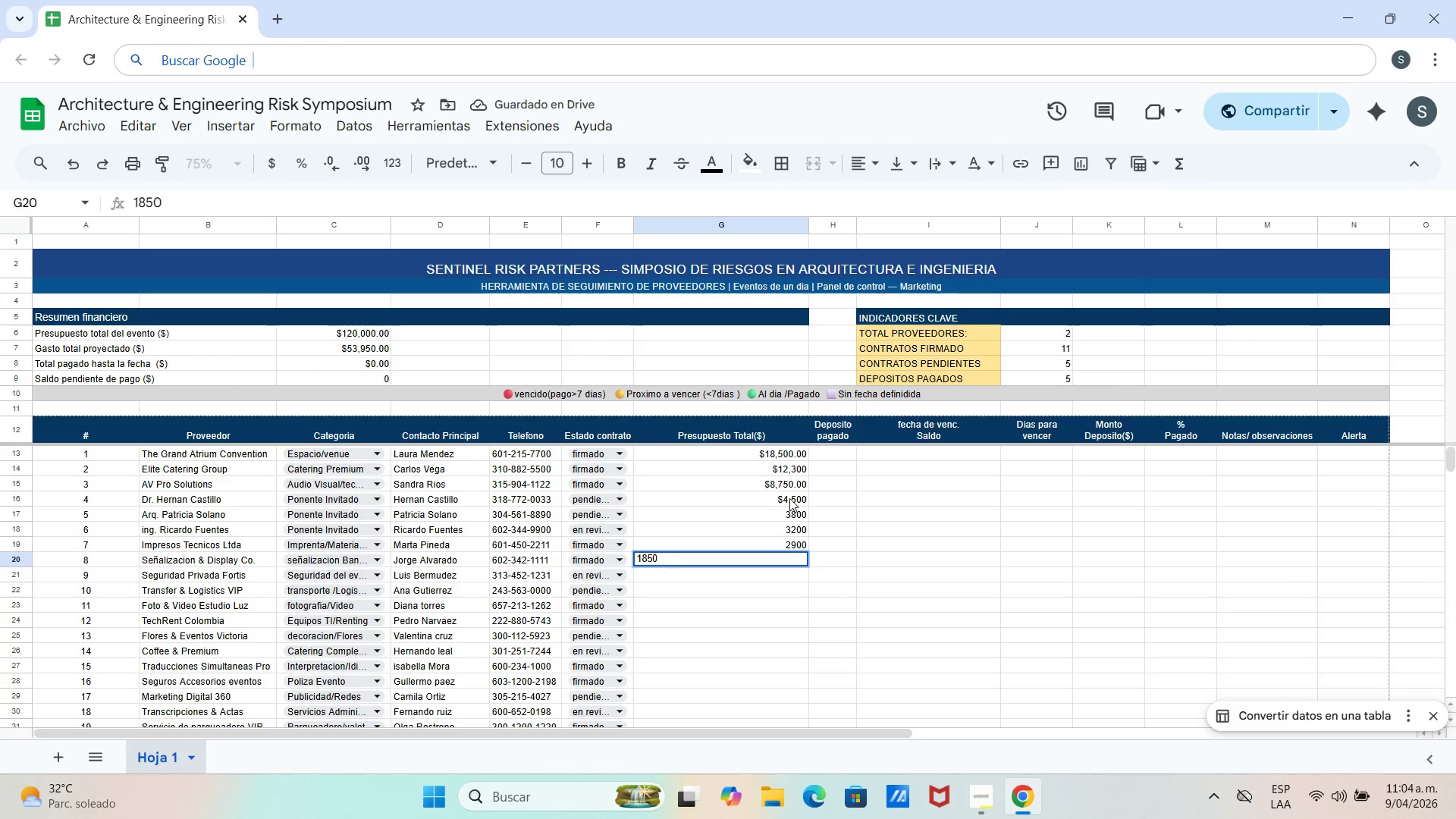 
key(Enter)
 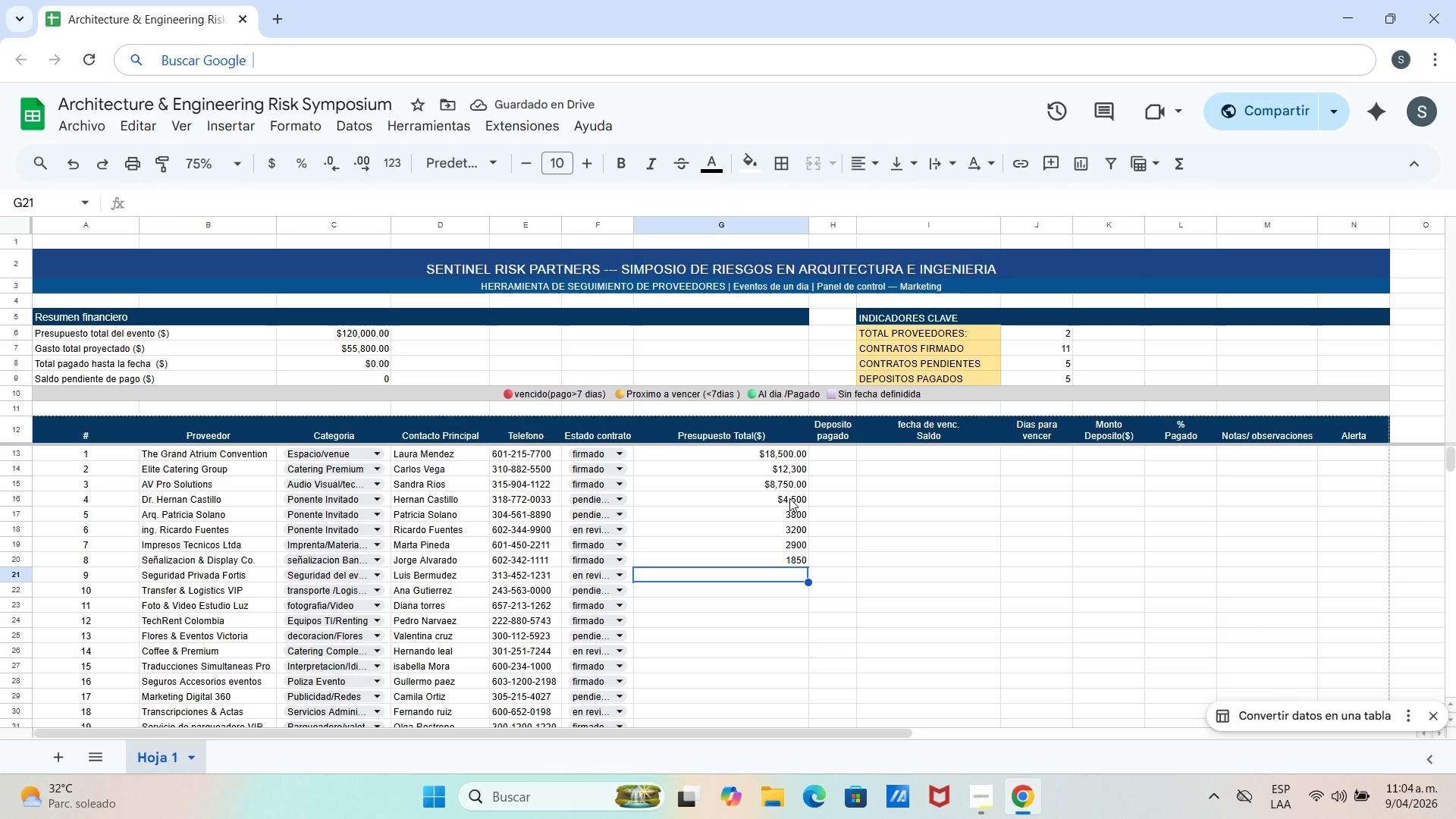 
type(22)
 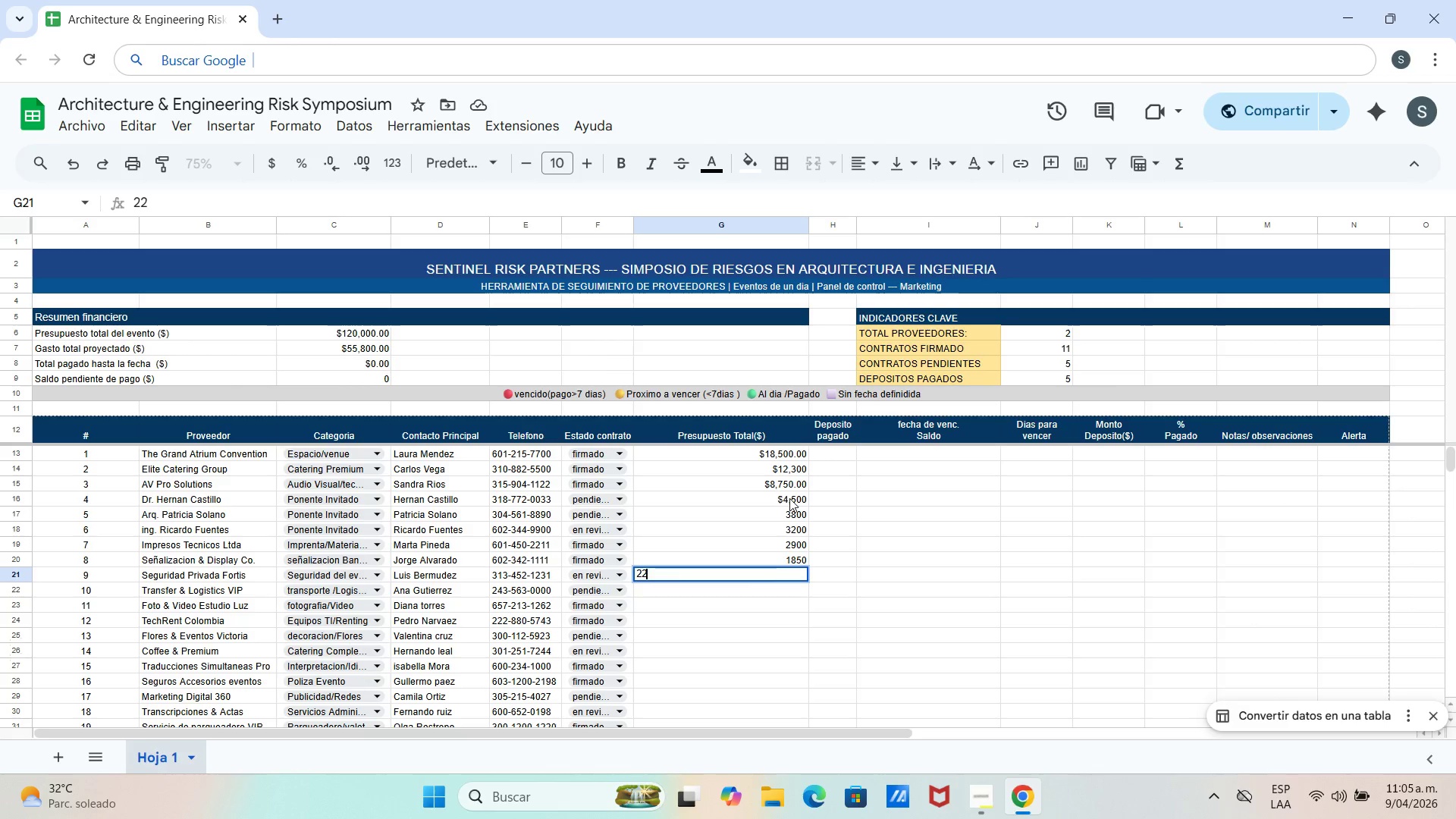 
wait(9.11)
 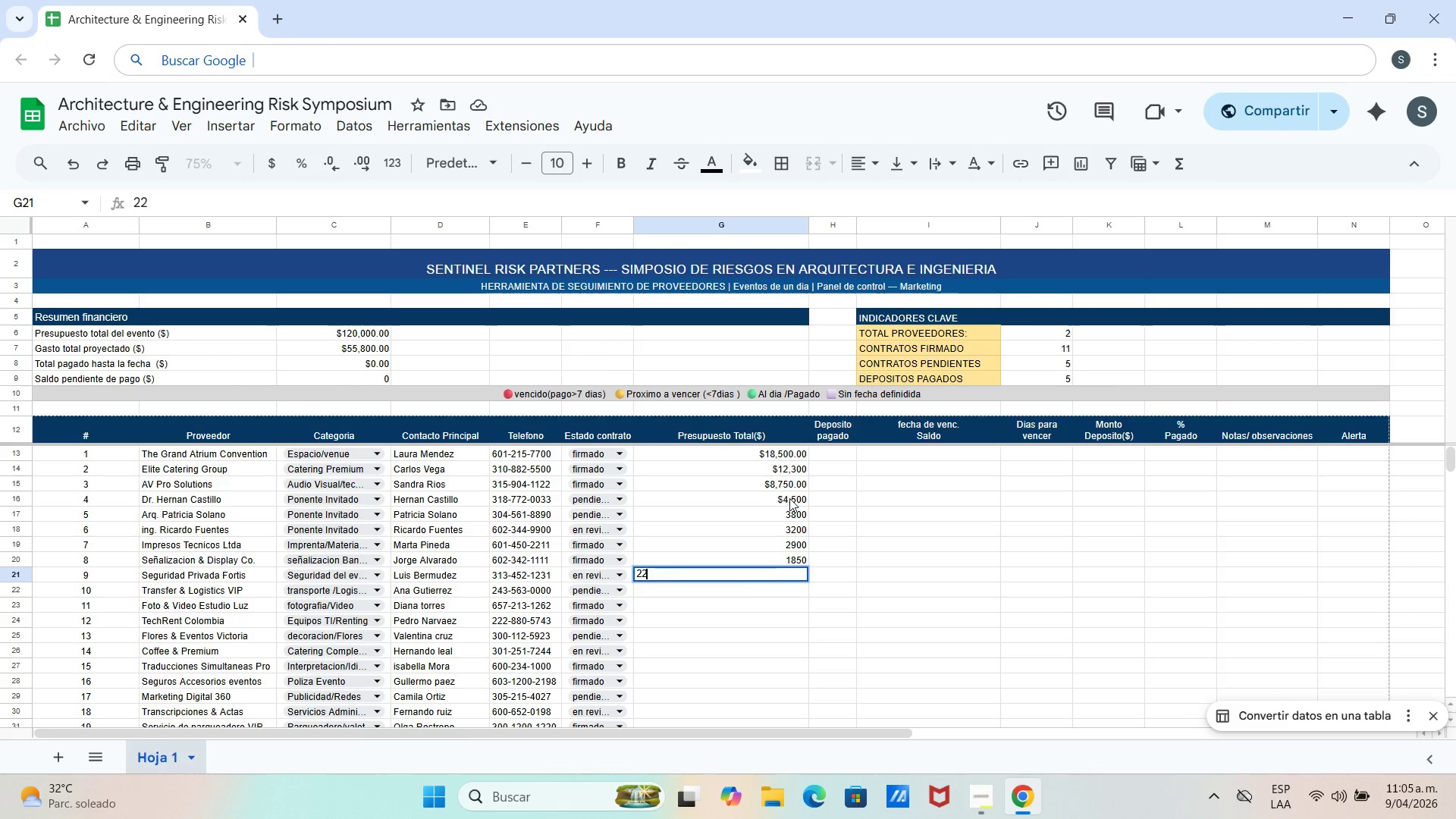 
type(00)
 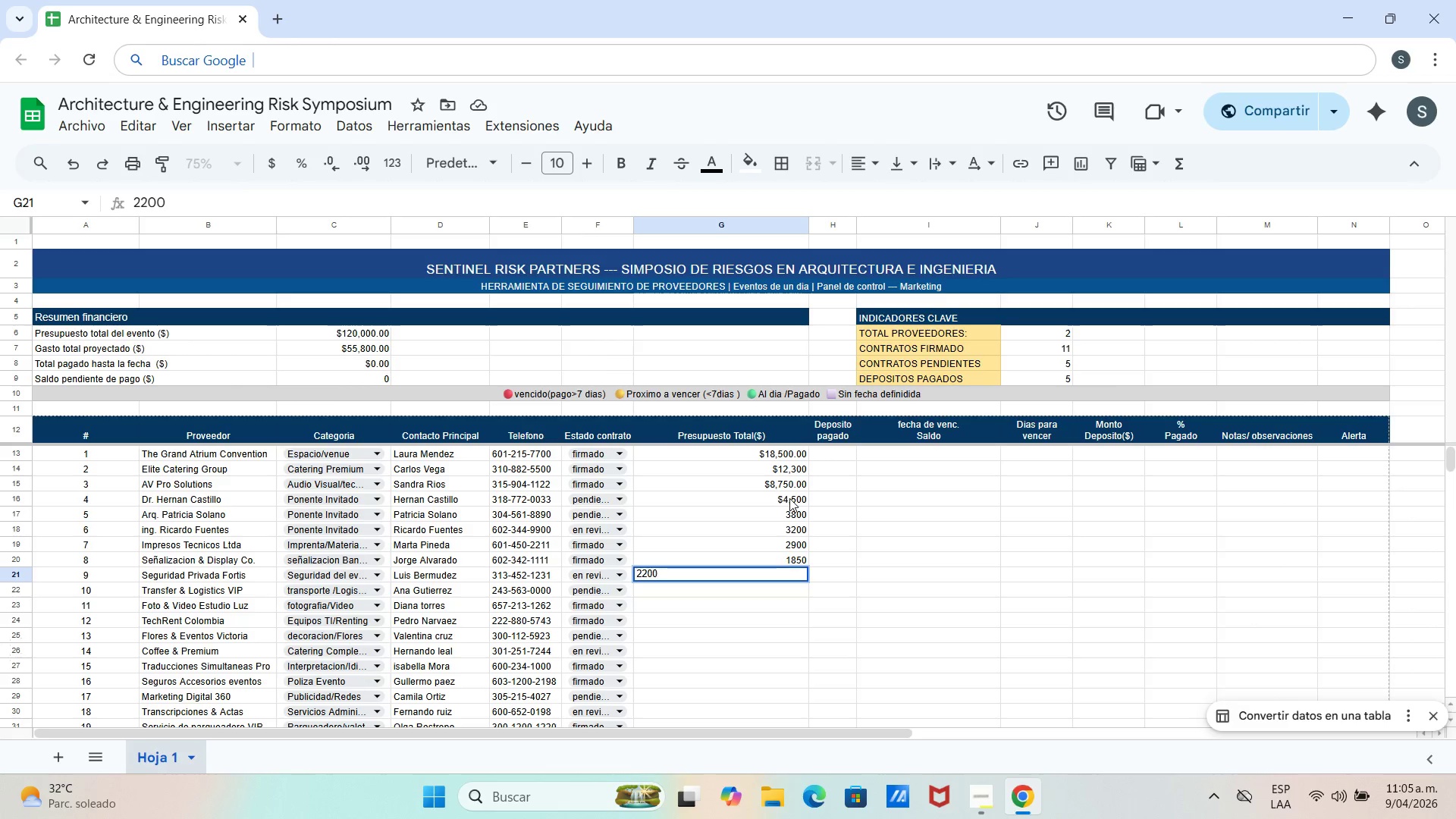 
hold_key(key=Enter, duration=4.58)
 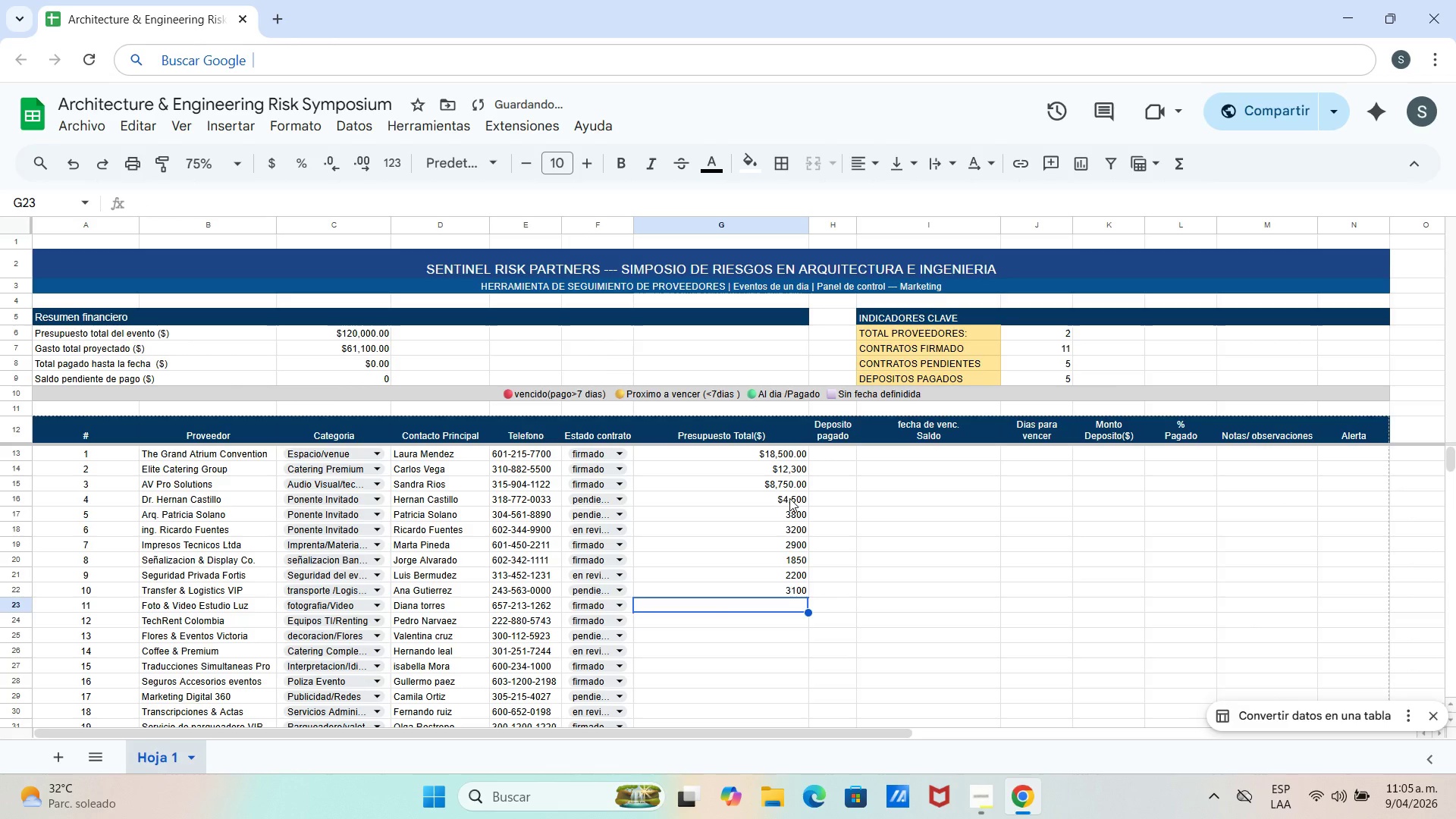 
type(3100)
 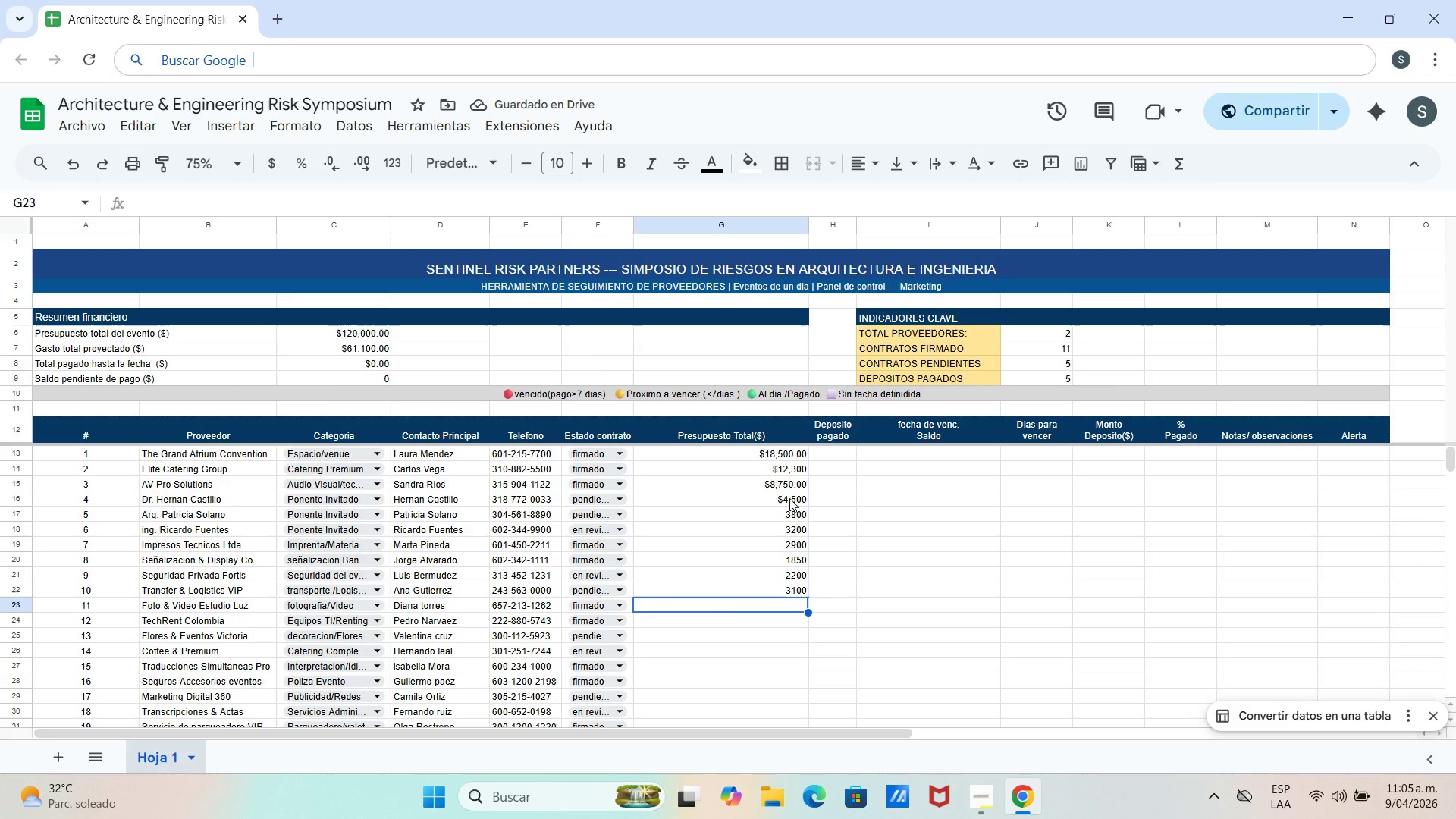 
wait(5.05)
 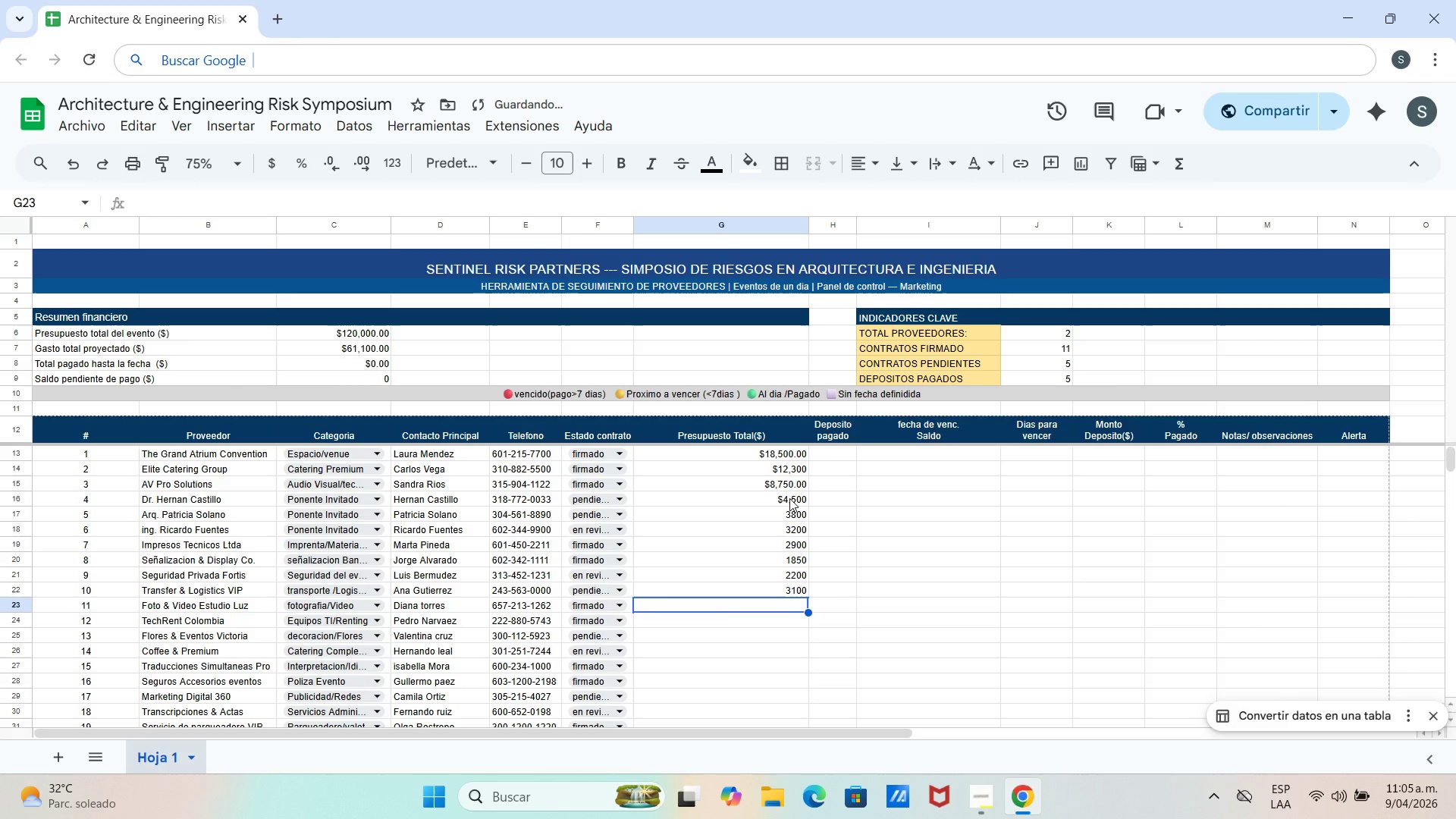 
type(21)
key(Backspace)
type(400)
 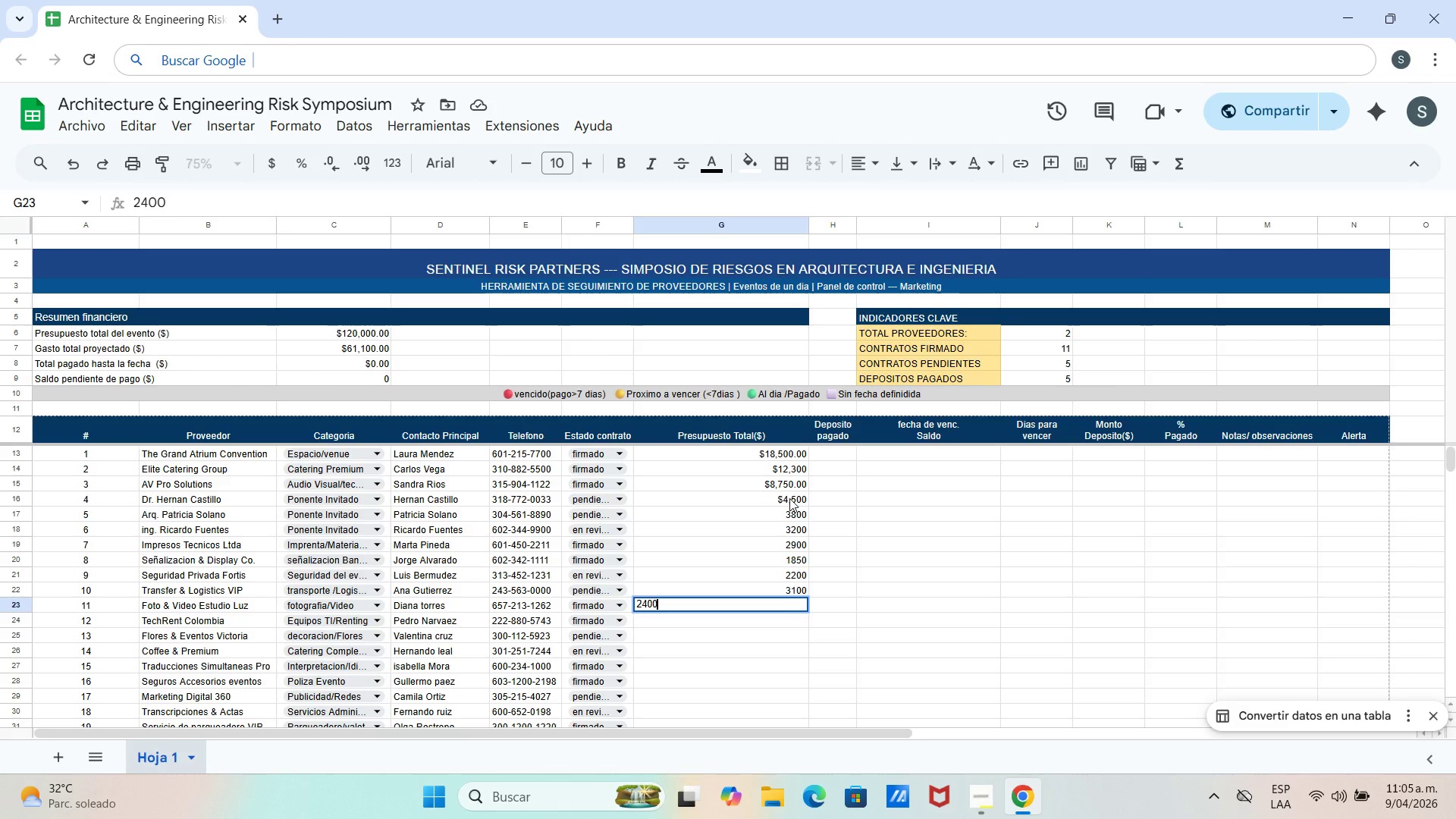 
key(Enter)
 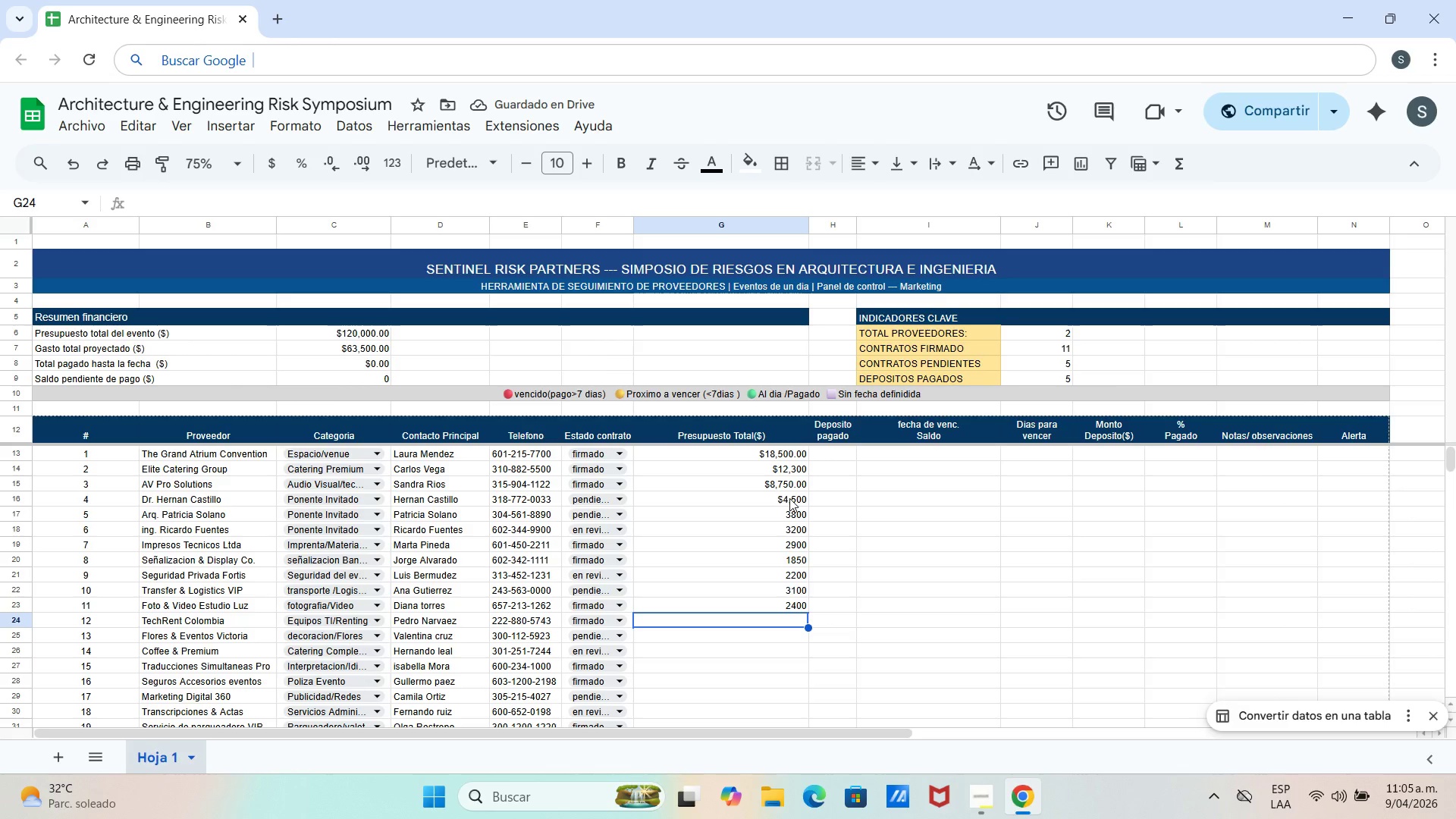 
wait(5.56)
 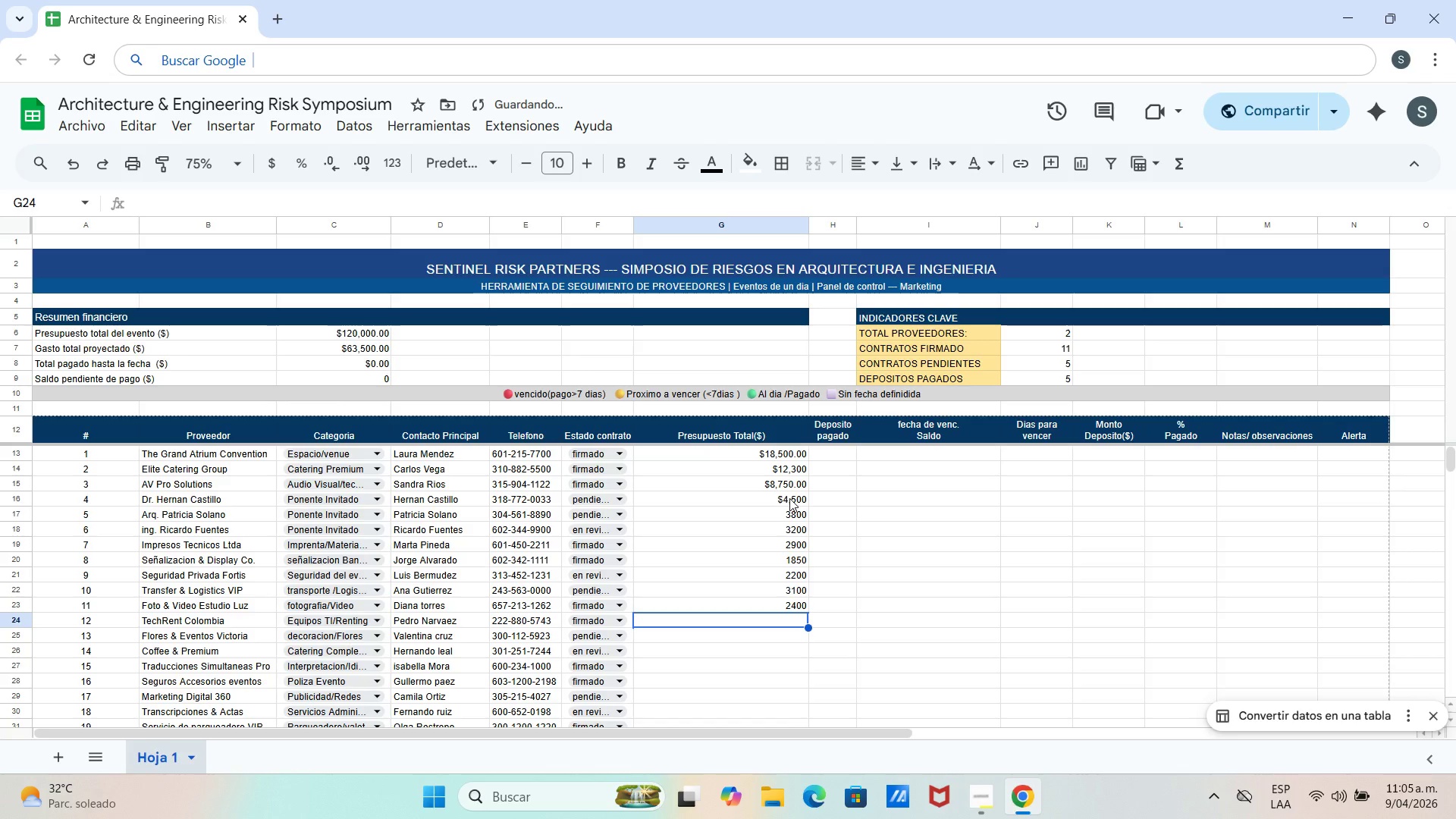 
type(1650)
 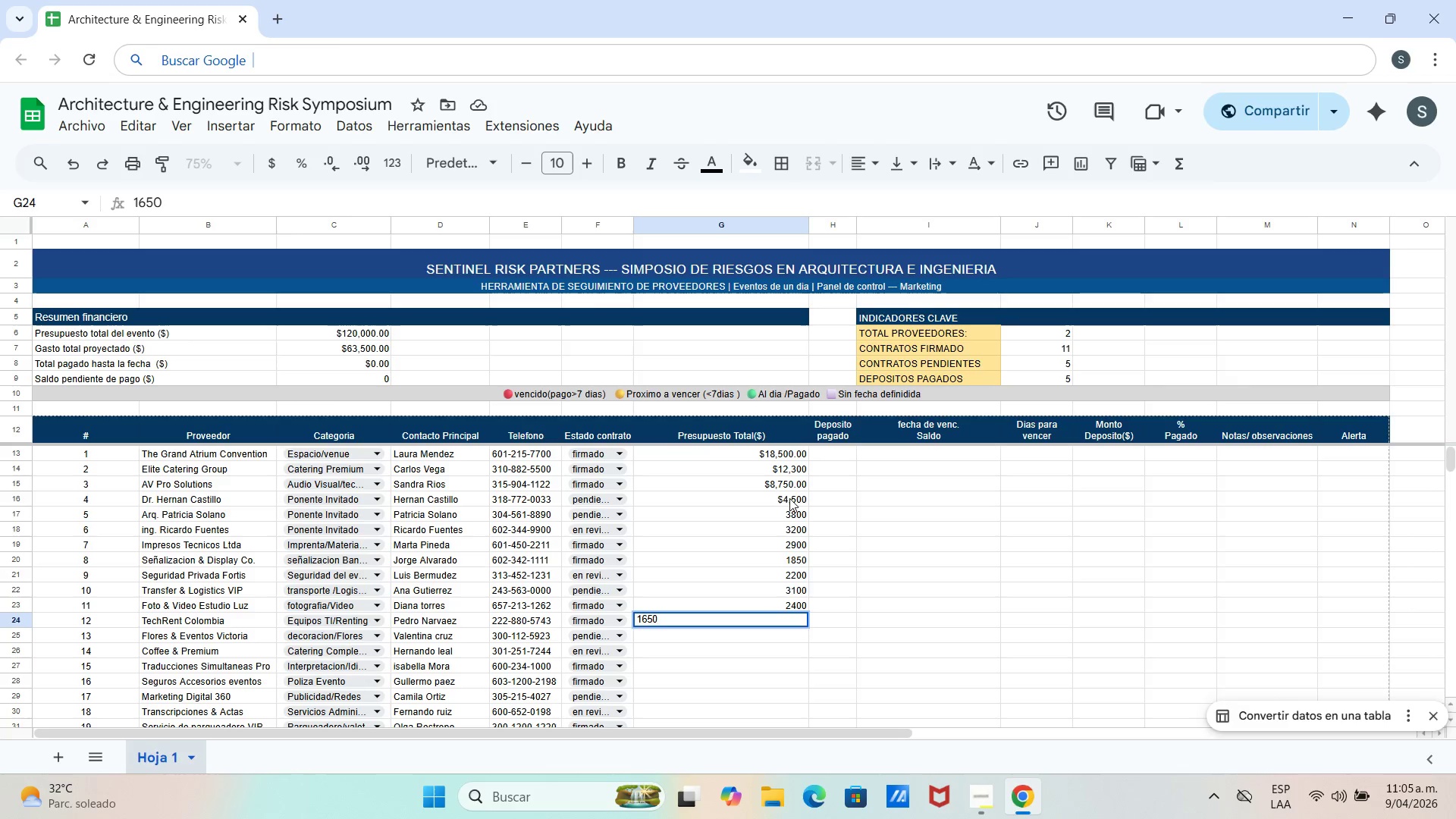 
type(90)
key(Backspace)
type(80)
key(Backspace)
key(Backspace)
key(Backspace)
 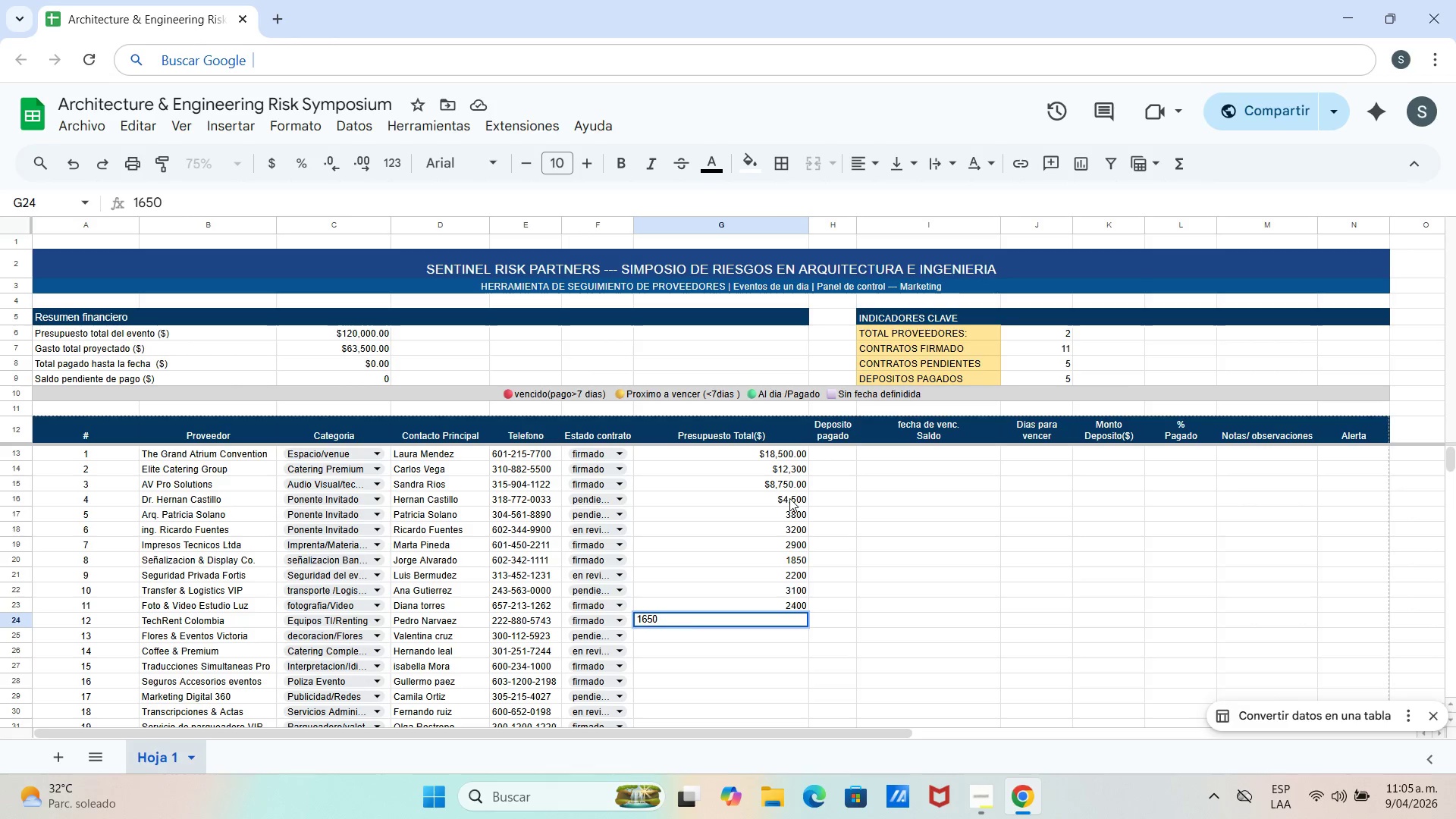 
key(Enter)
 